 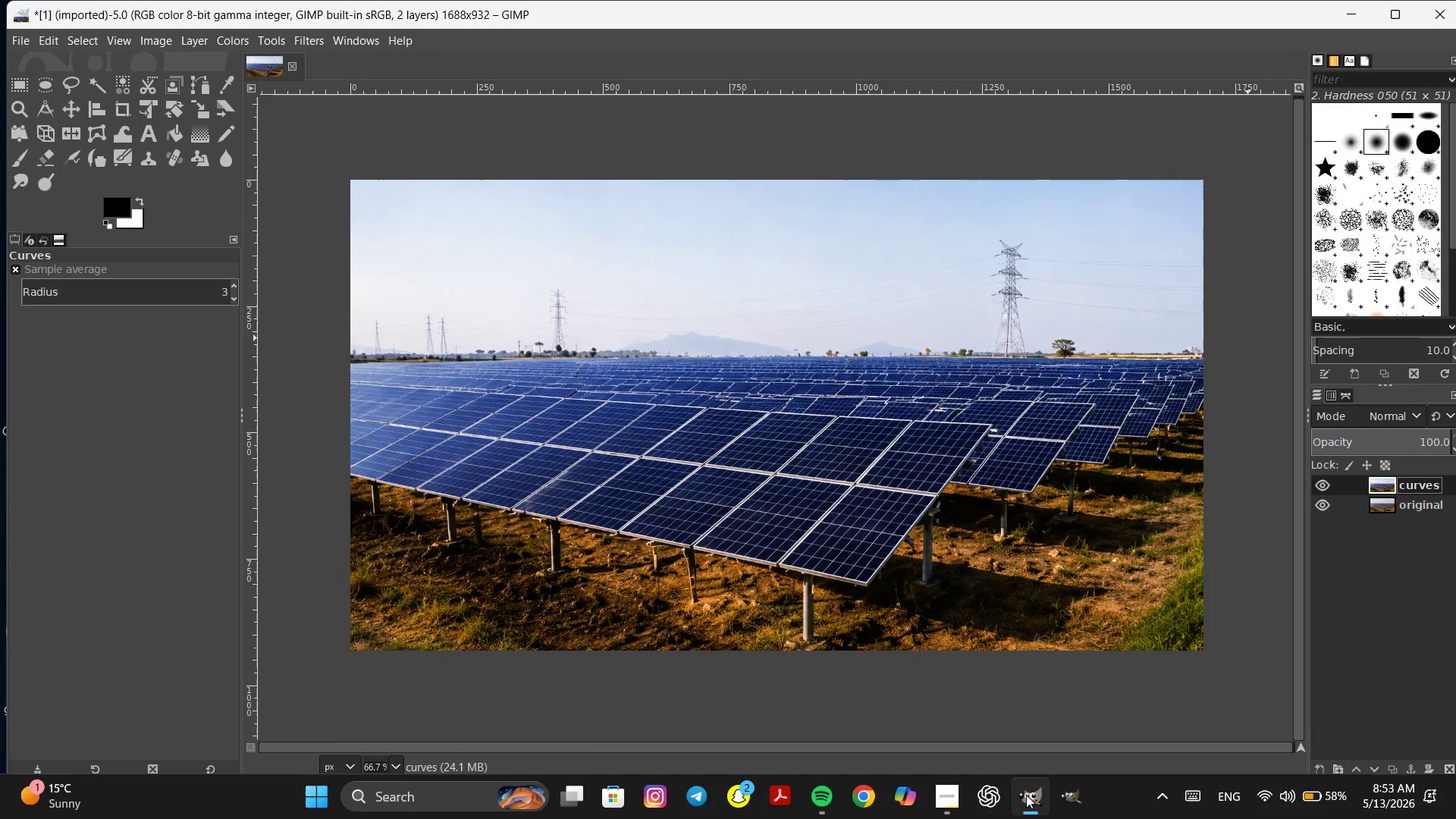 
left_click([1414, 549])
 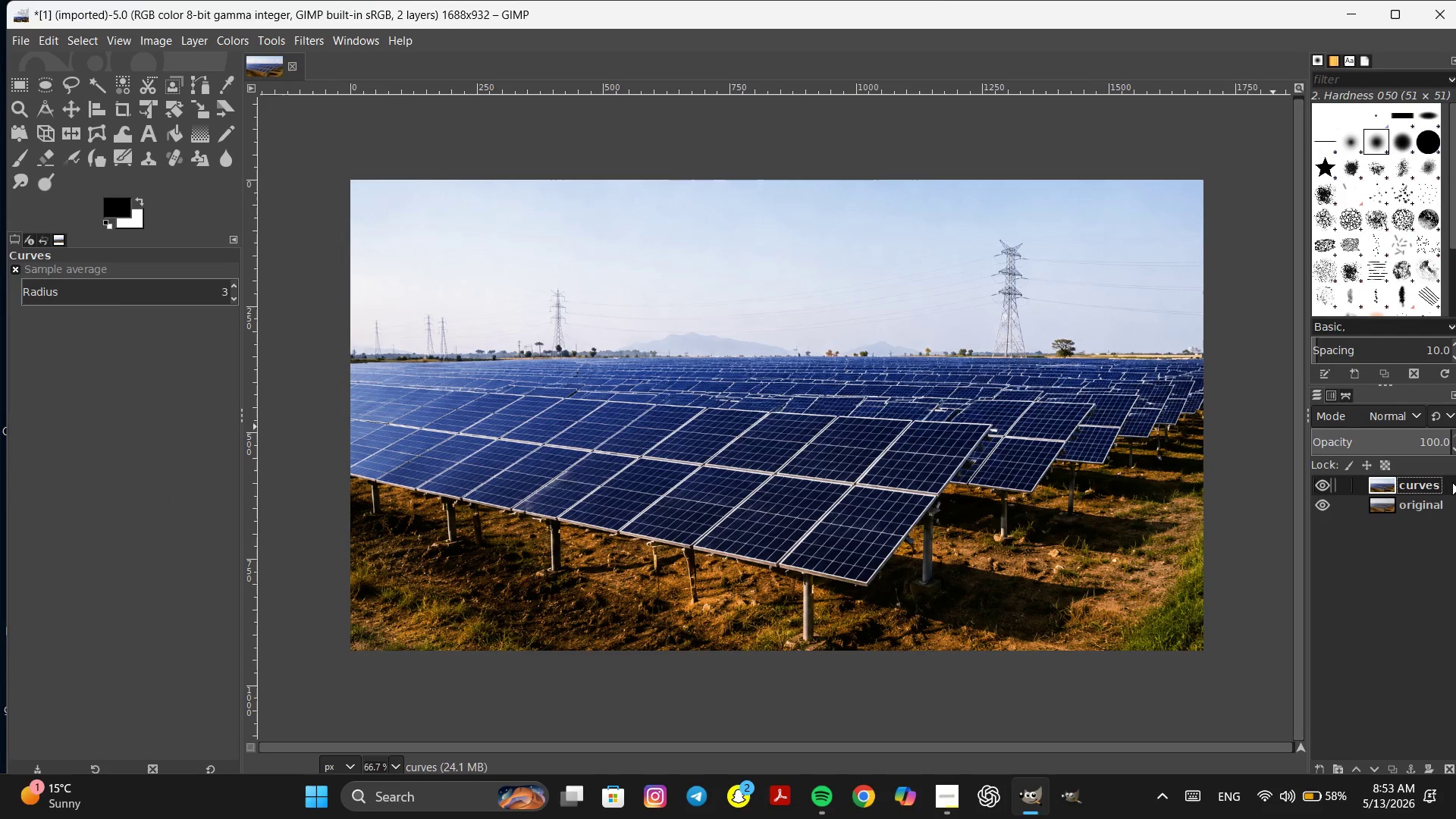 
left_click([1452, 482])
 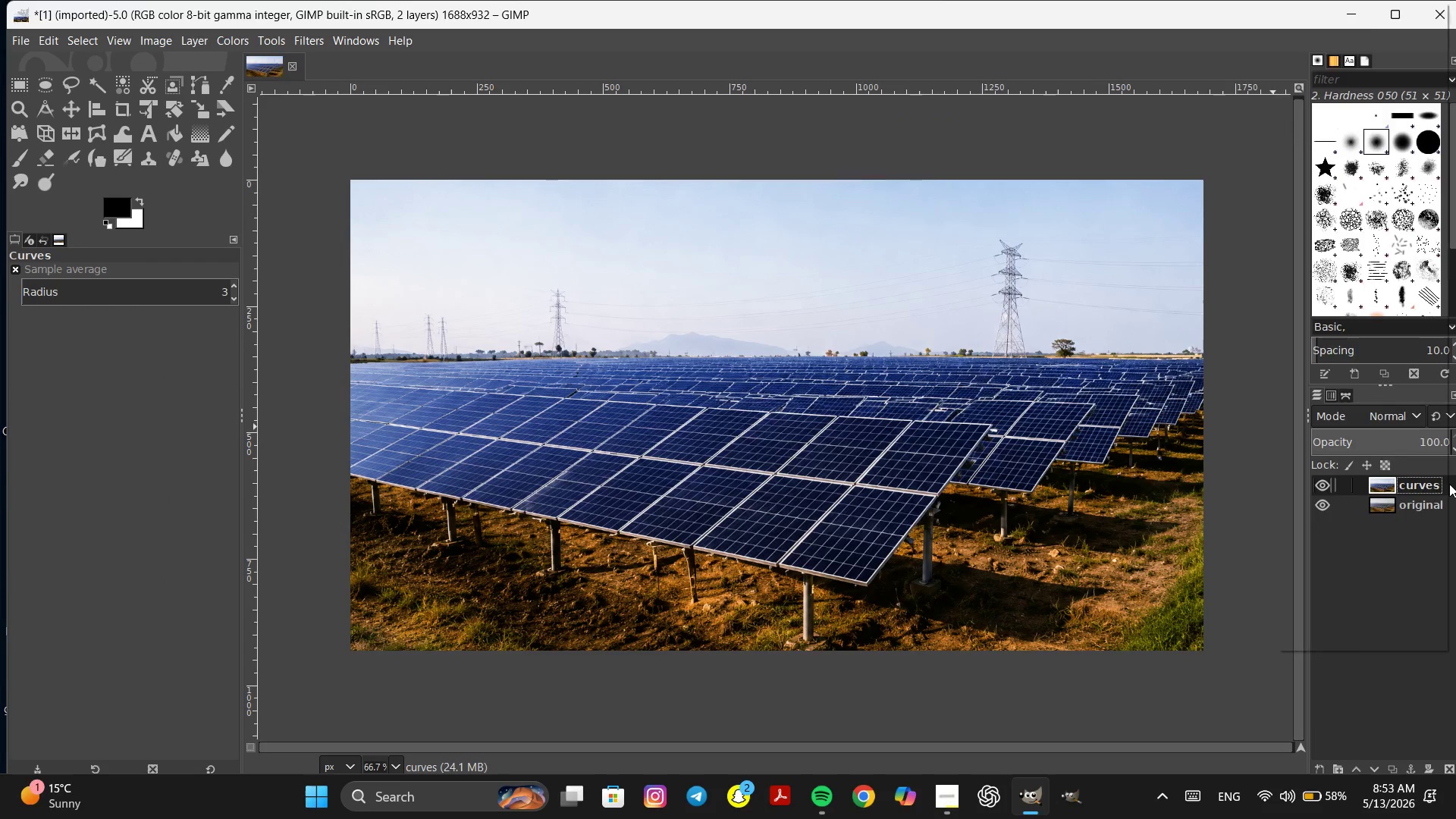 
right_click([1449, 484])
 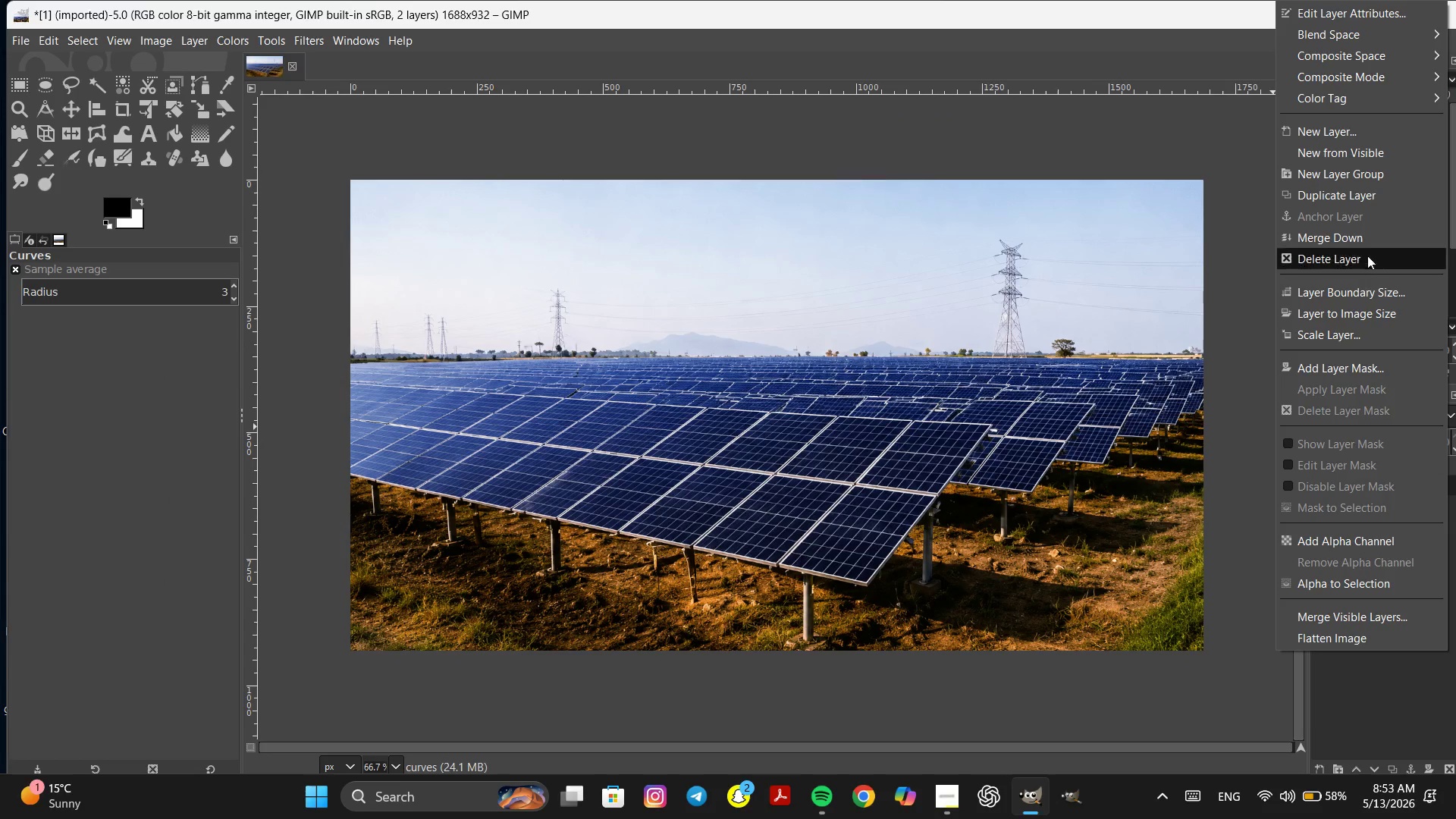 
left_click([1368, 194])
 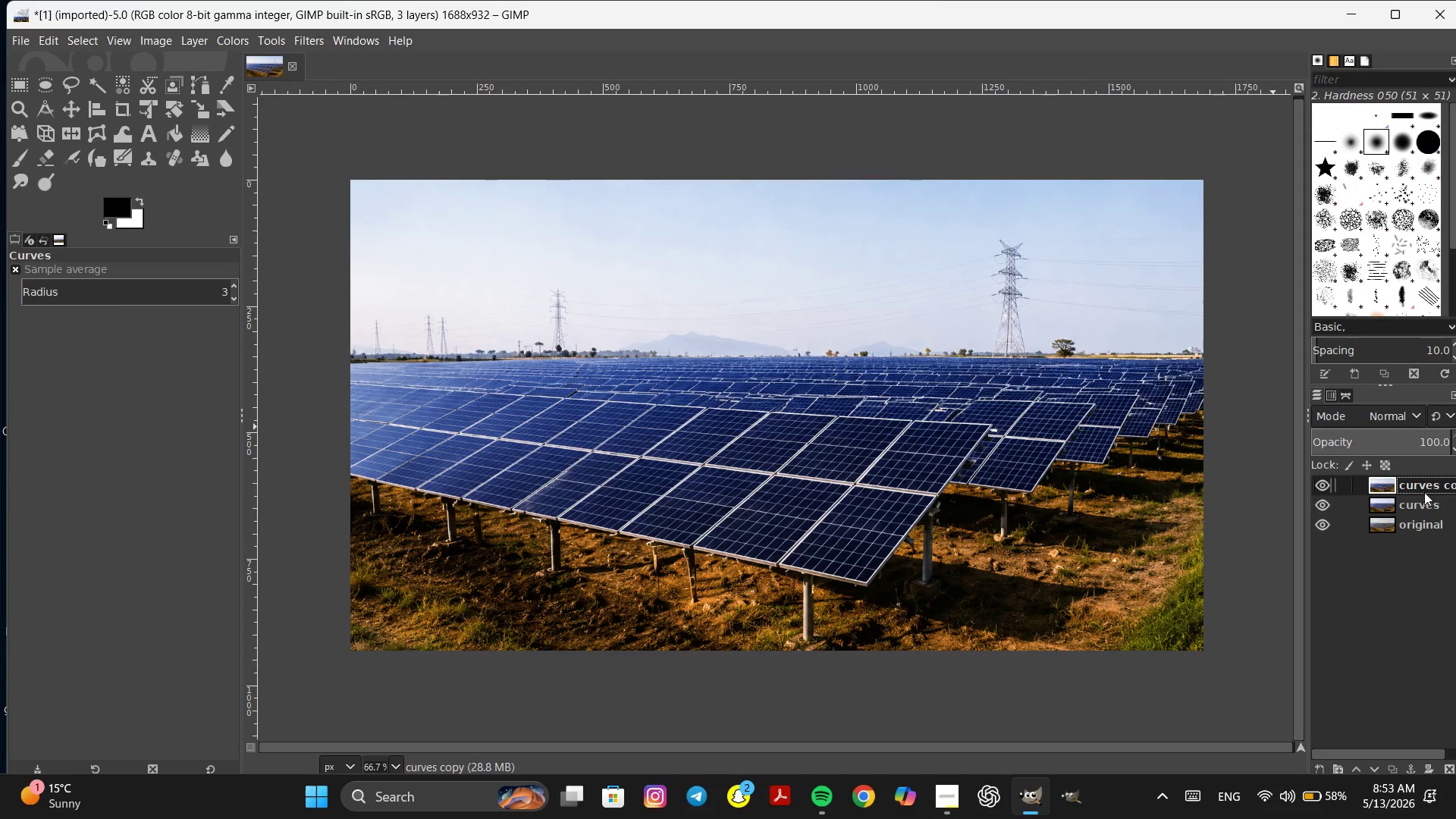 
double_click([1423, 484])
 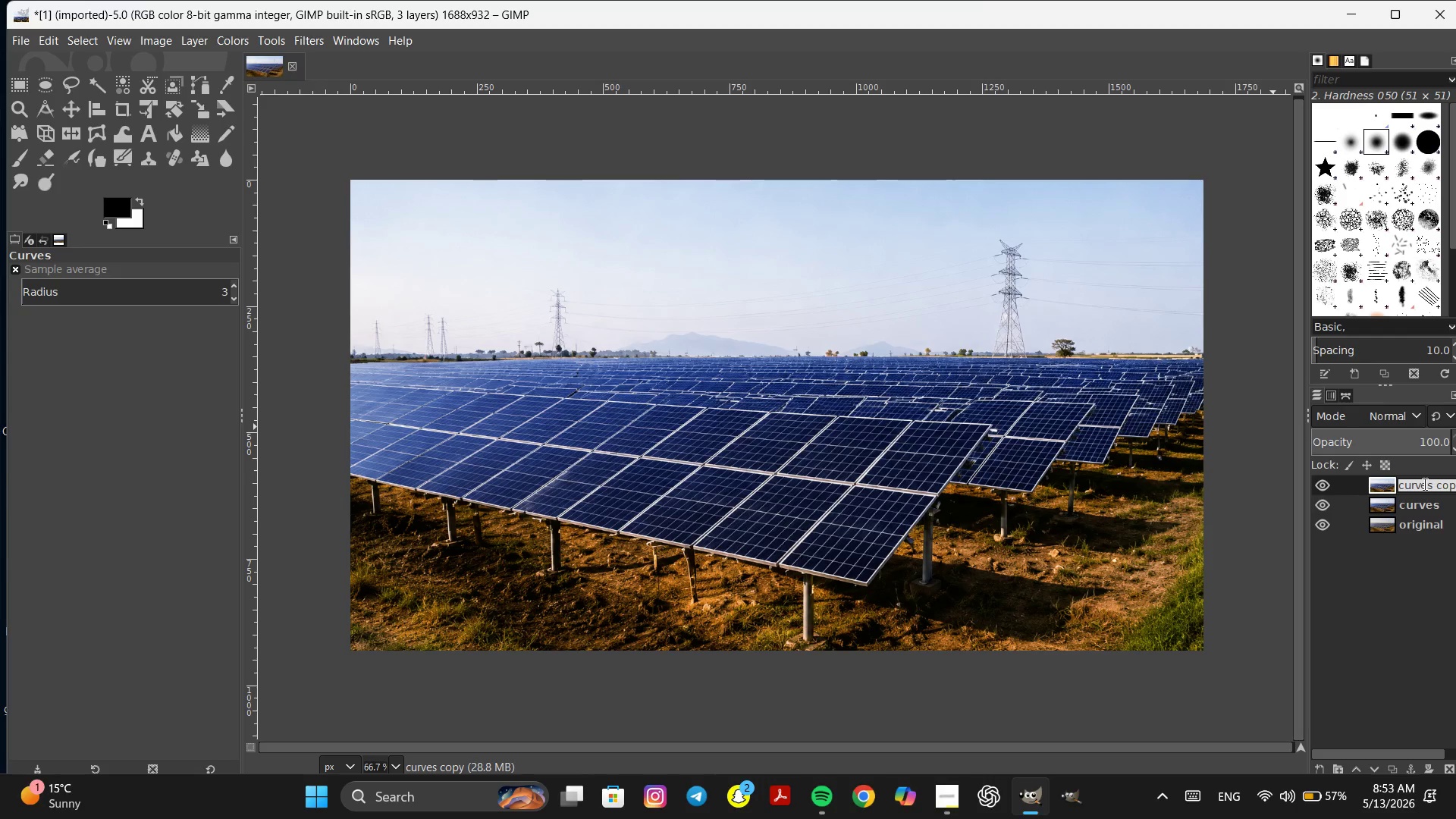 
wait(5.56)
 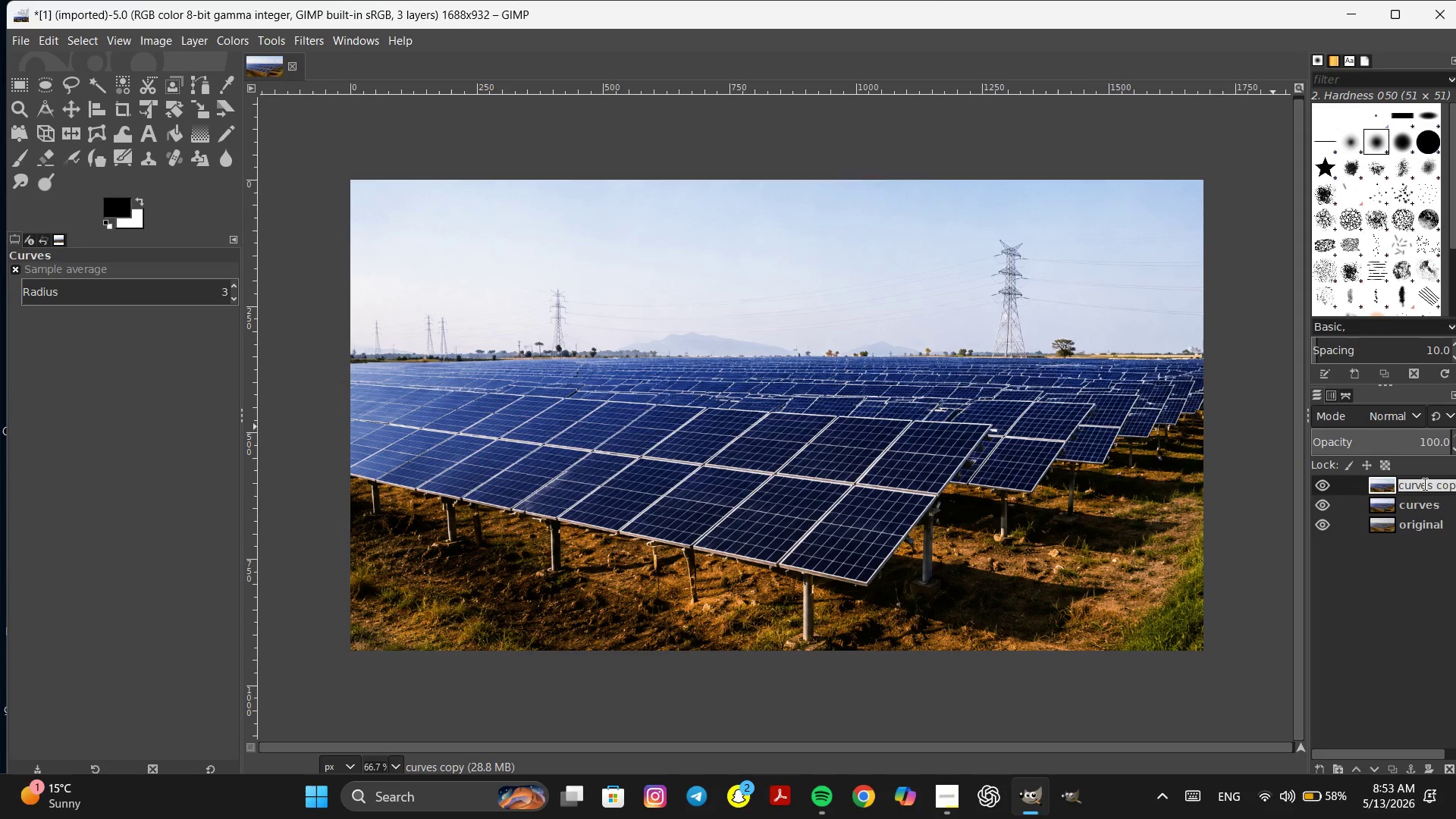 
left_click([1426, 596])
 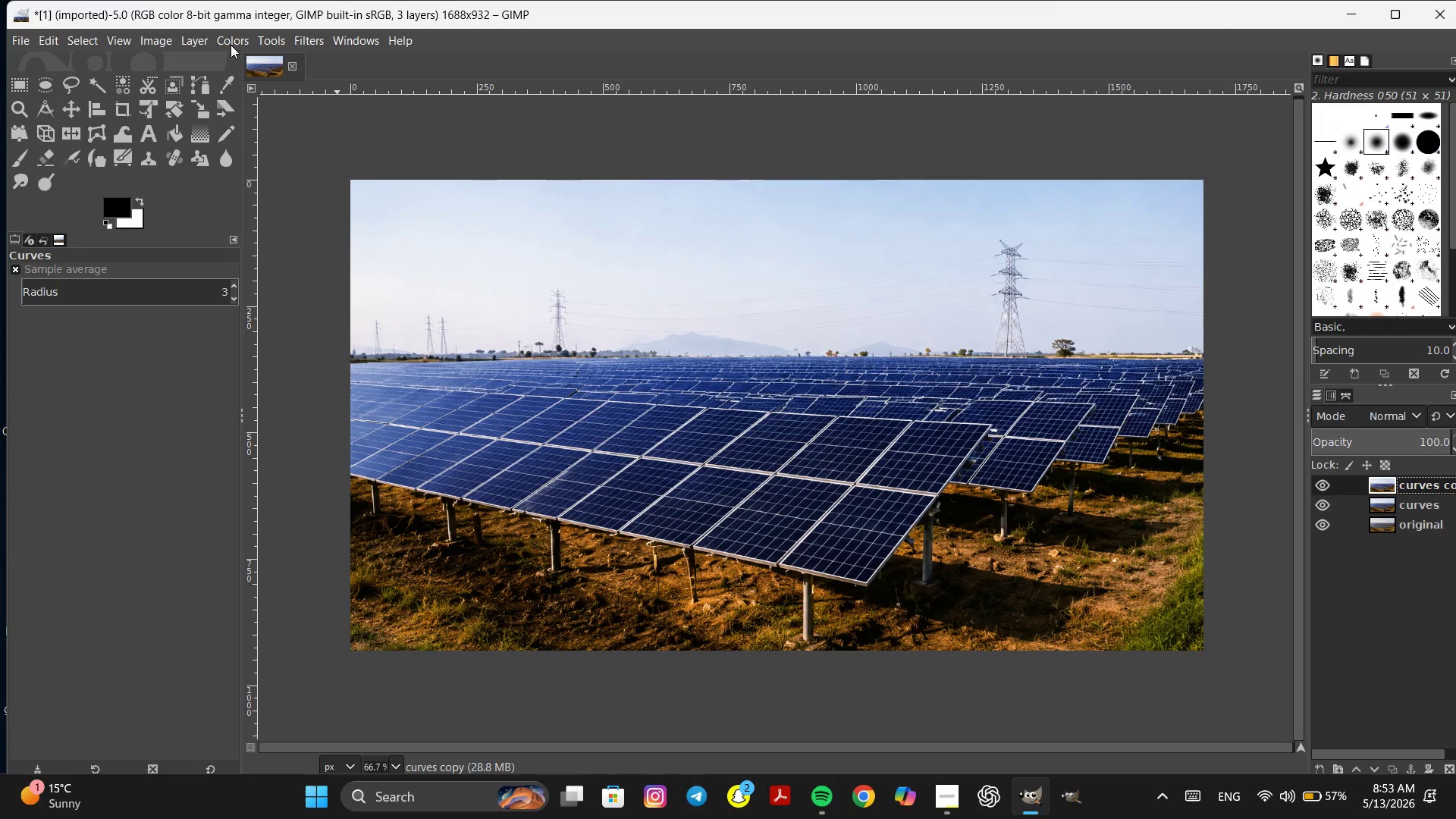 
left_click([231, 41])
 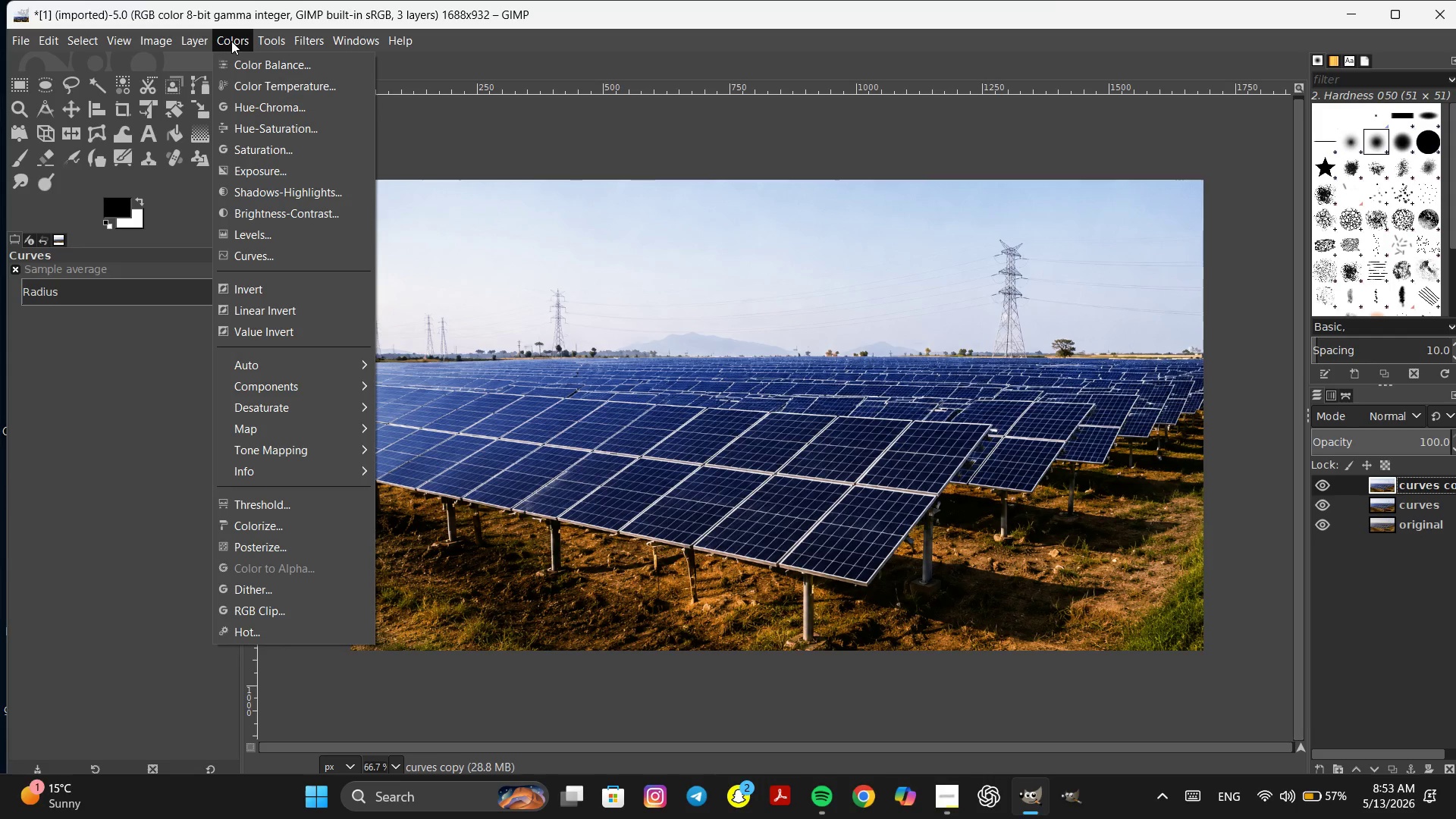 
wait(5.1)
 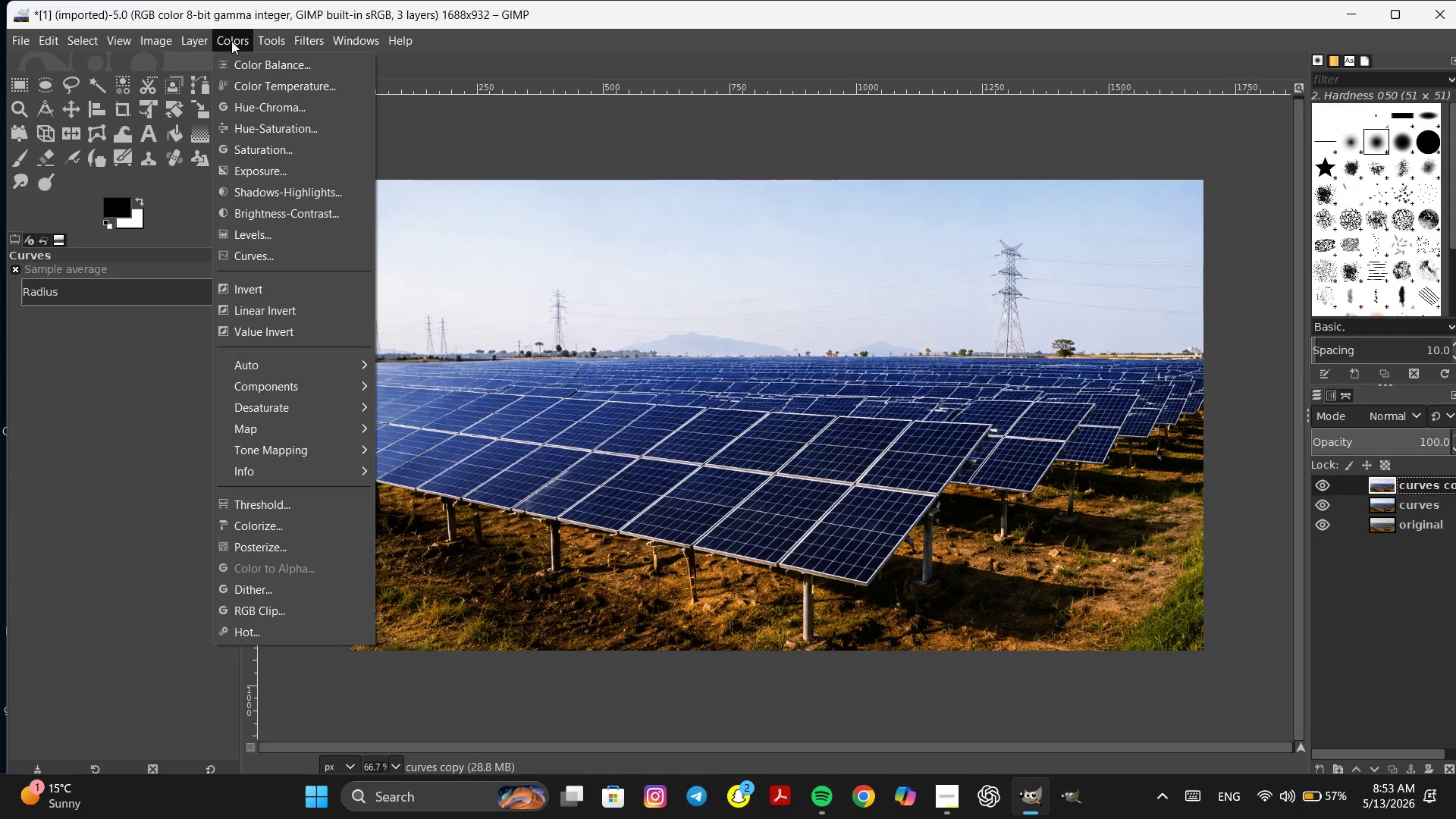 
mouse_move([304, 238])
 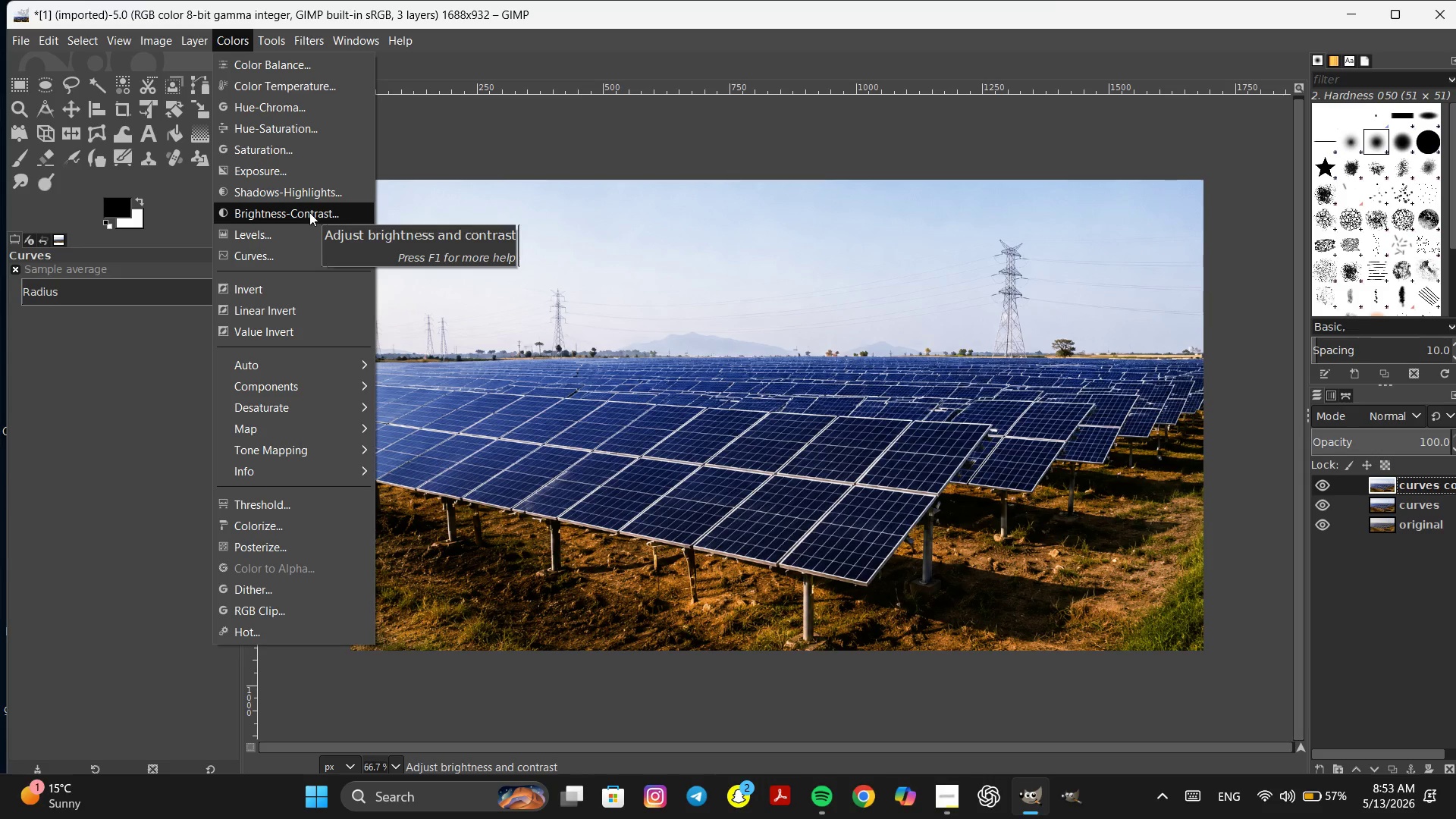 
left_click([309, 212])
 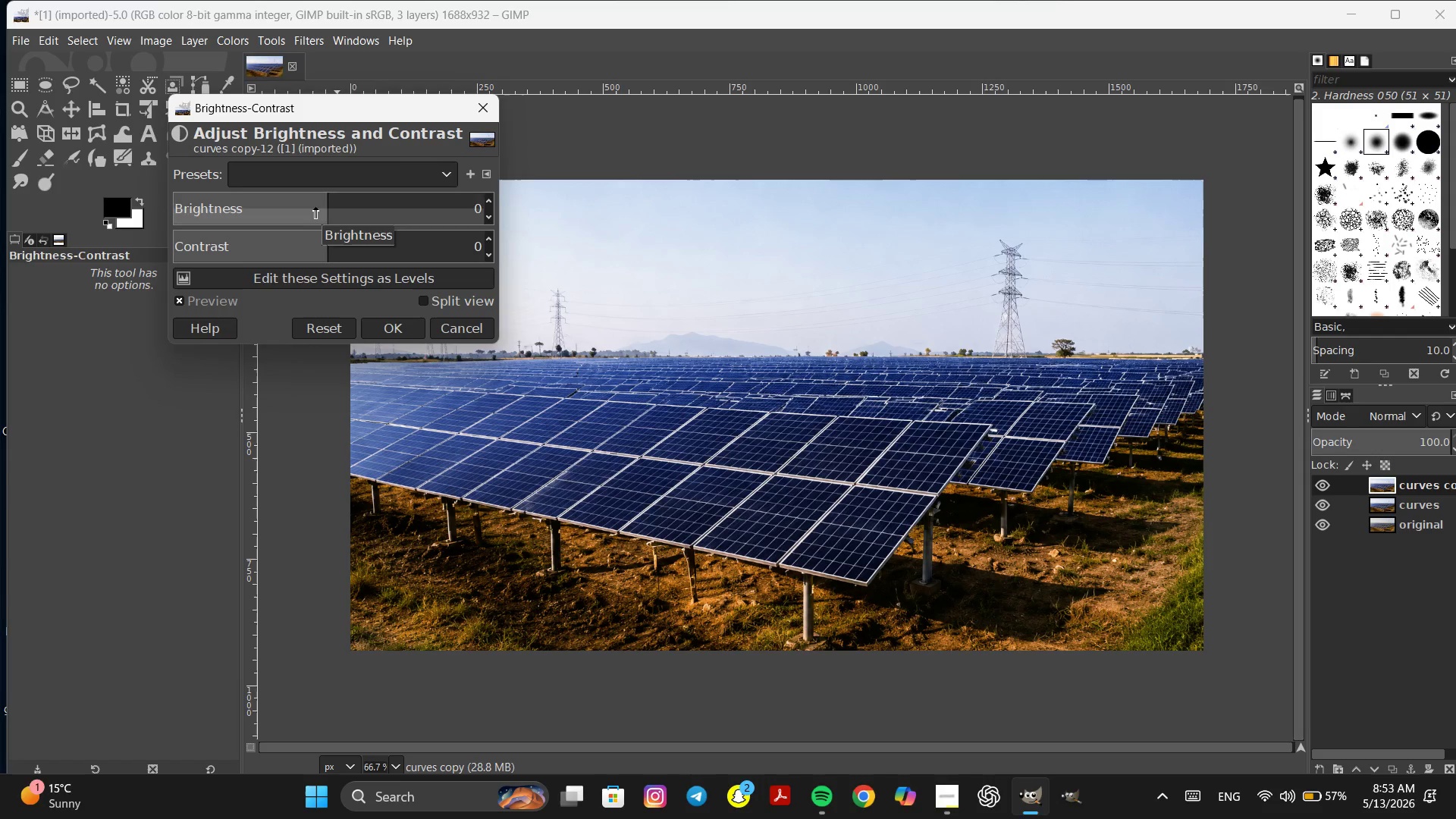 
mouse_move([404, 178])
 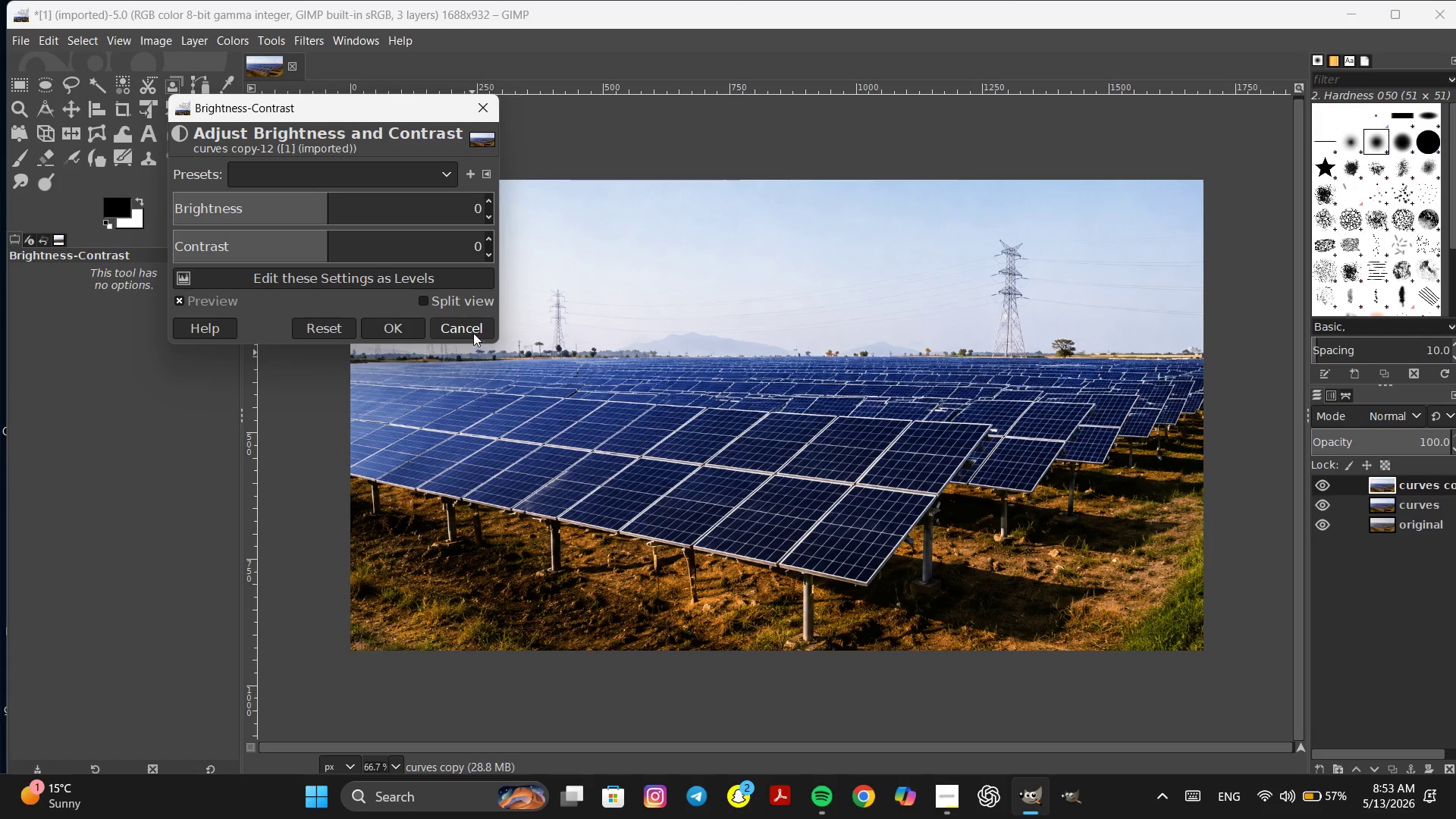 
left_click([469, 328])
 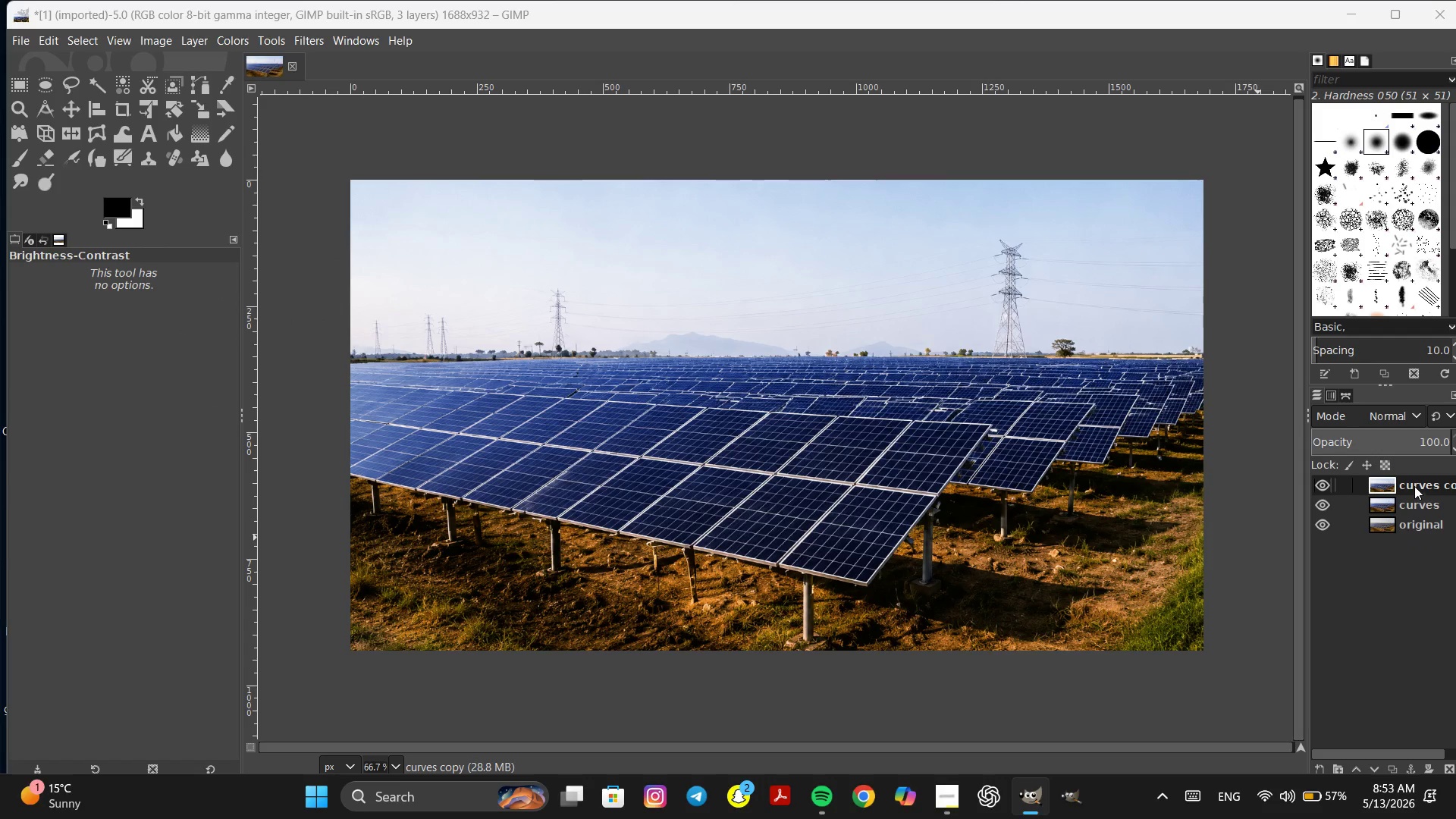 
double_click([1415, 486])
 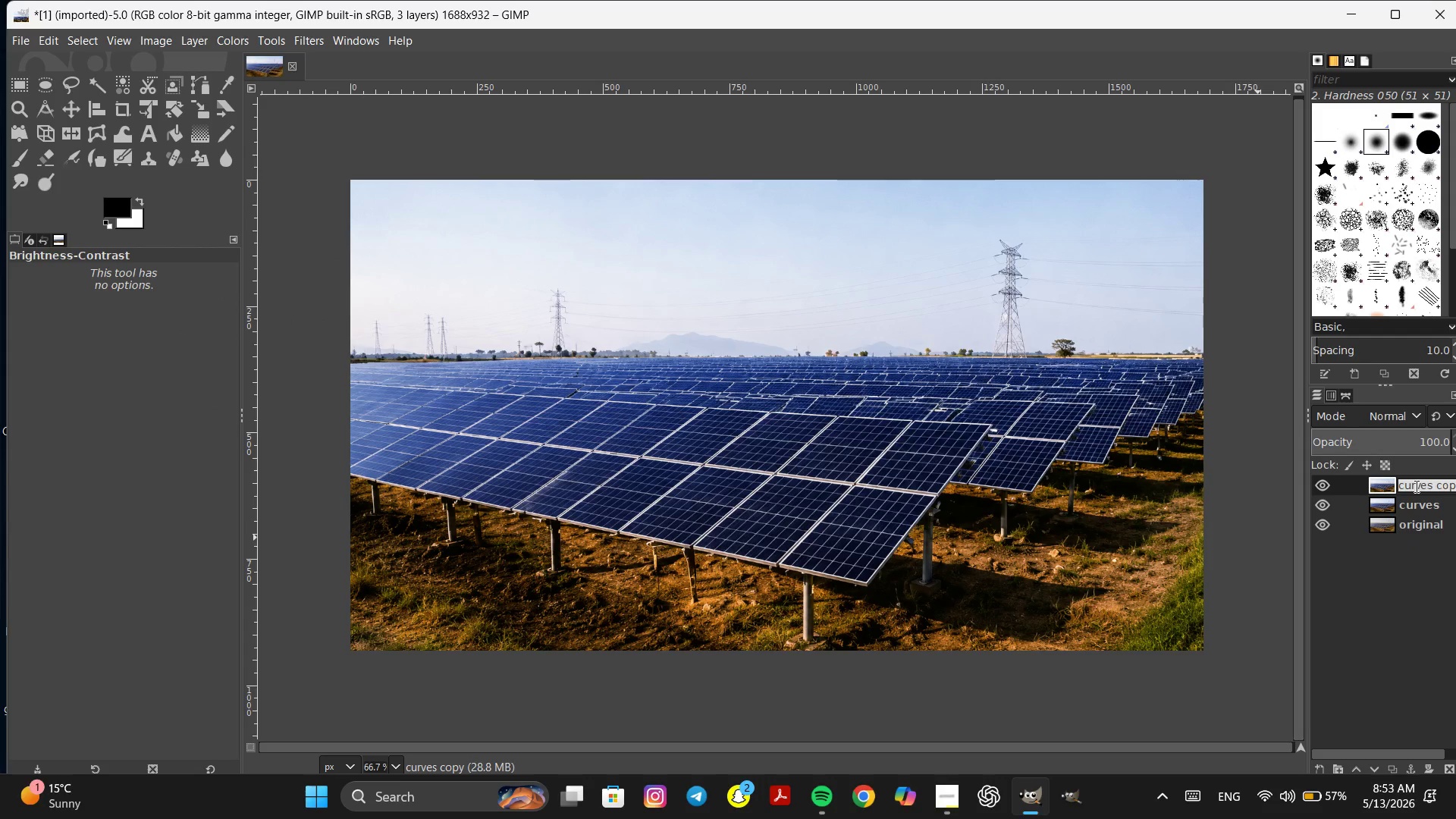 
type(brightness & contrast)
 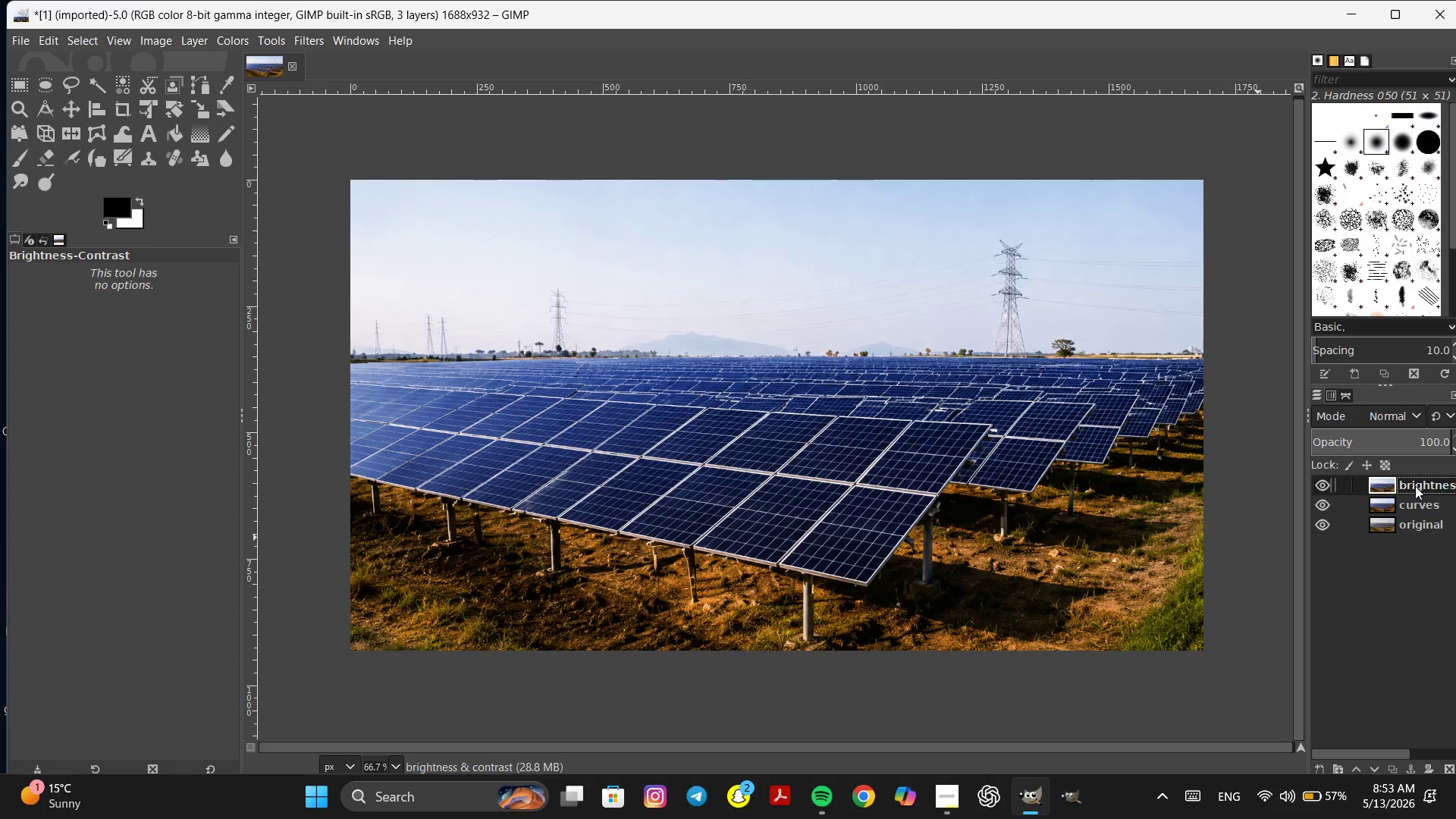 
 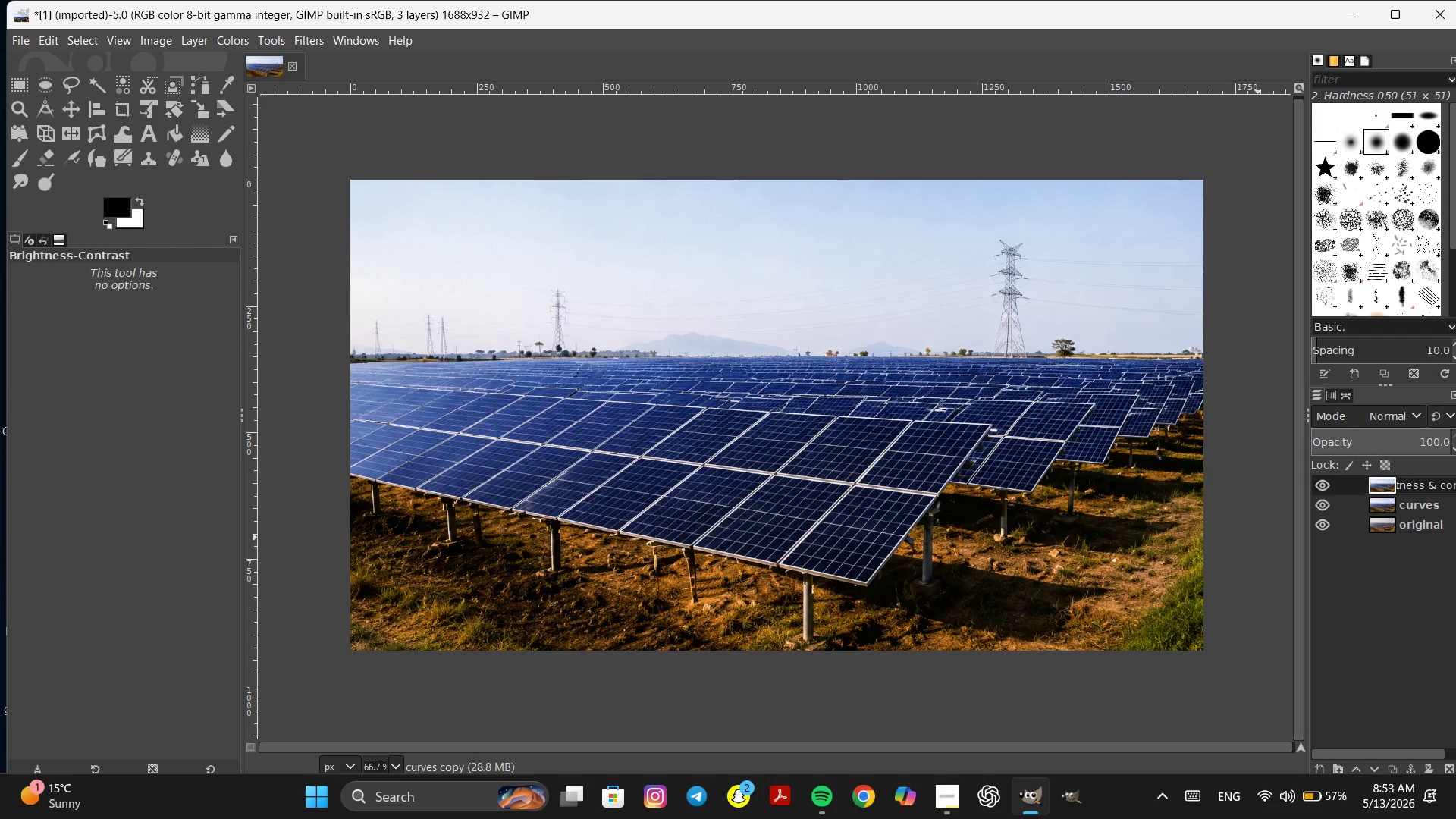 
key(Enter)
 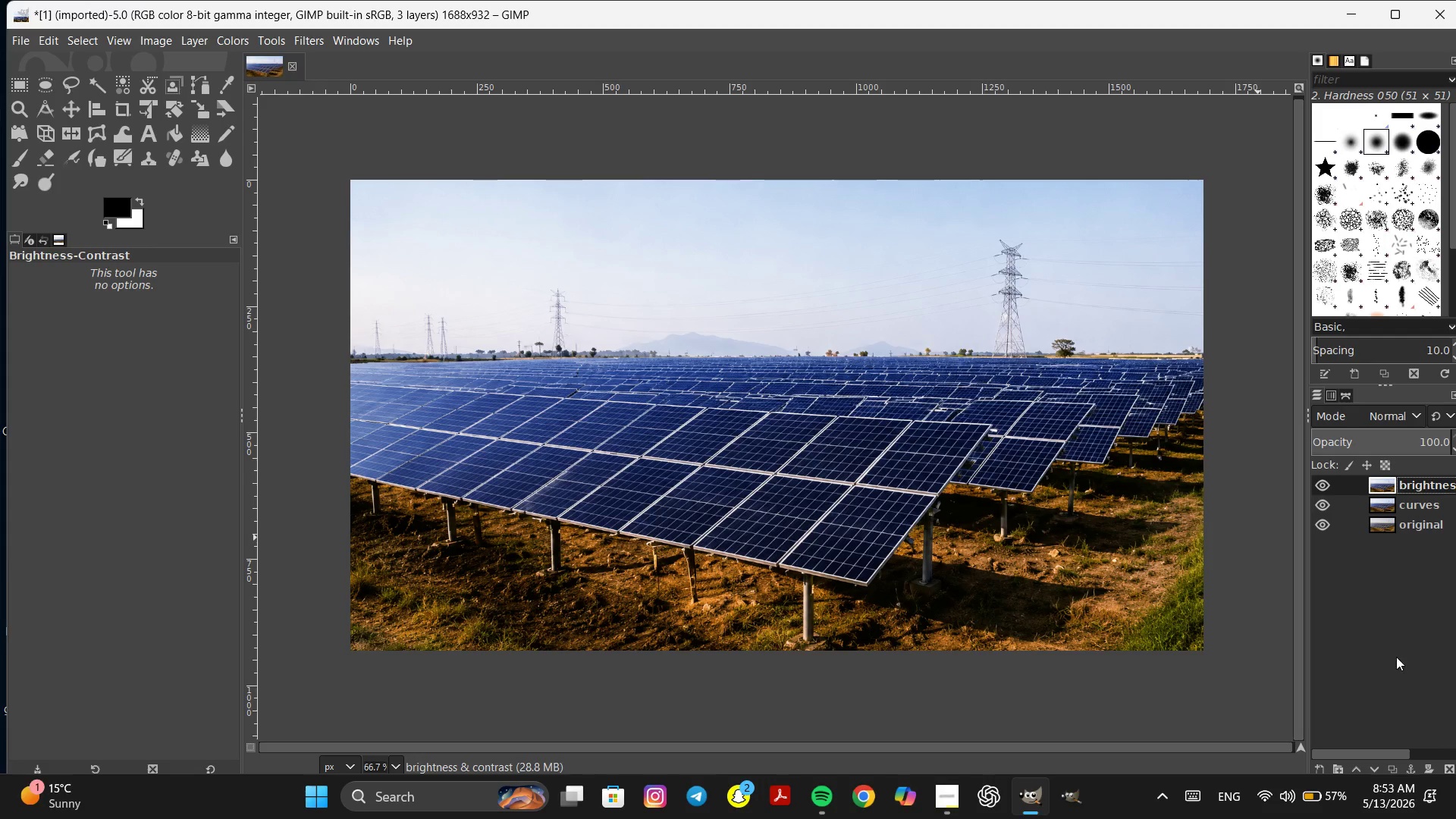 
left_click([1441, 641])
 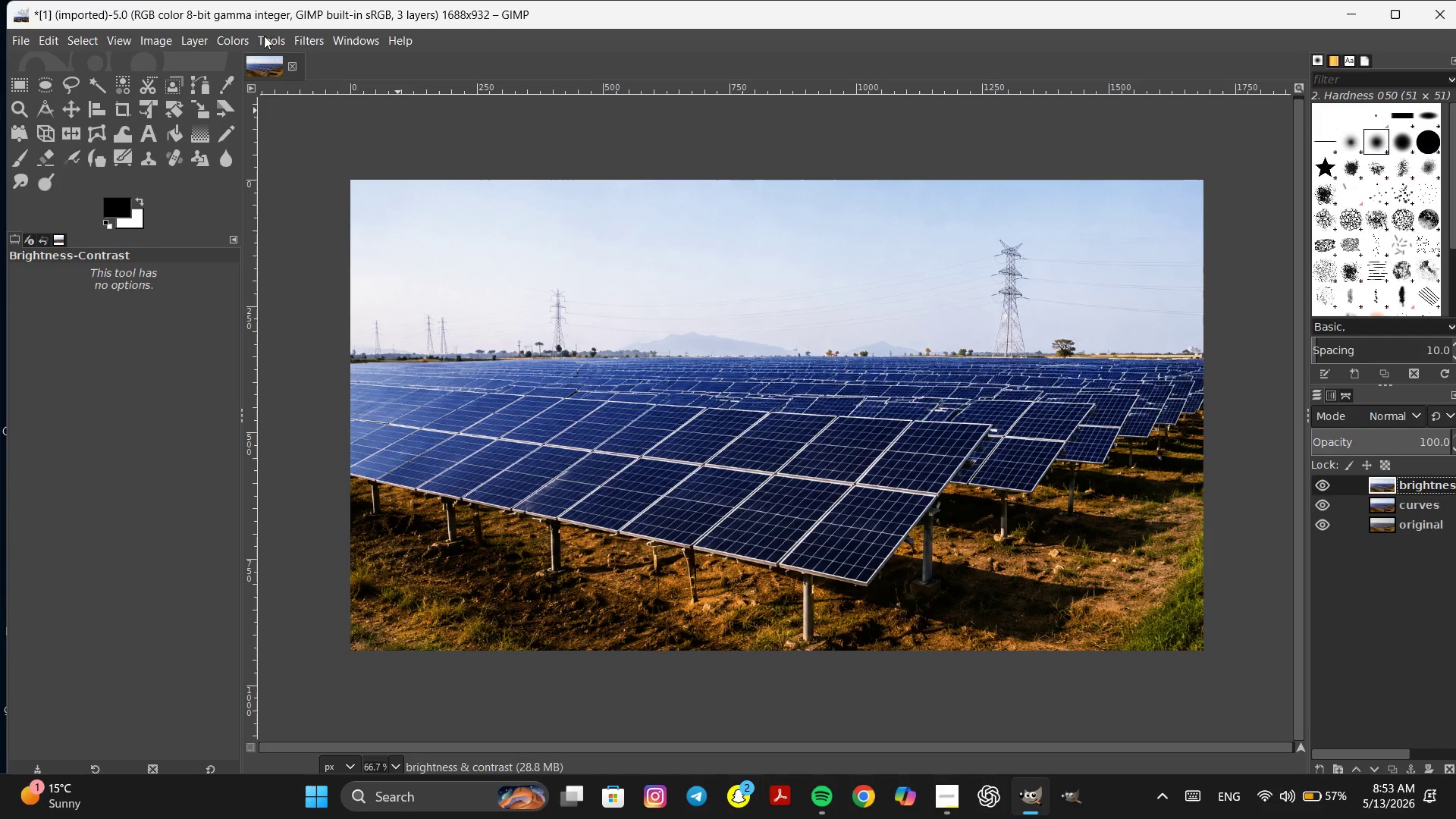 
left_click([240, 42])
 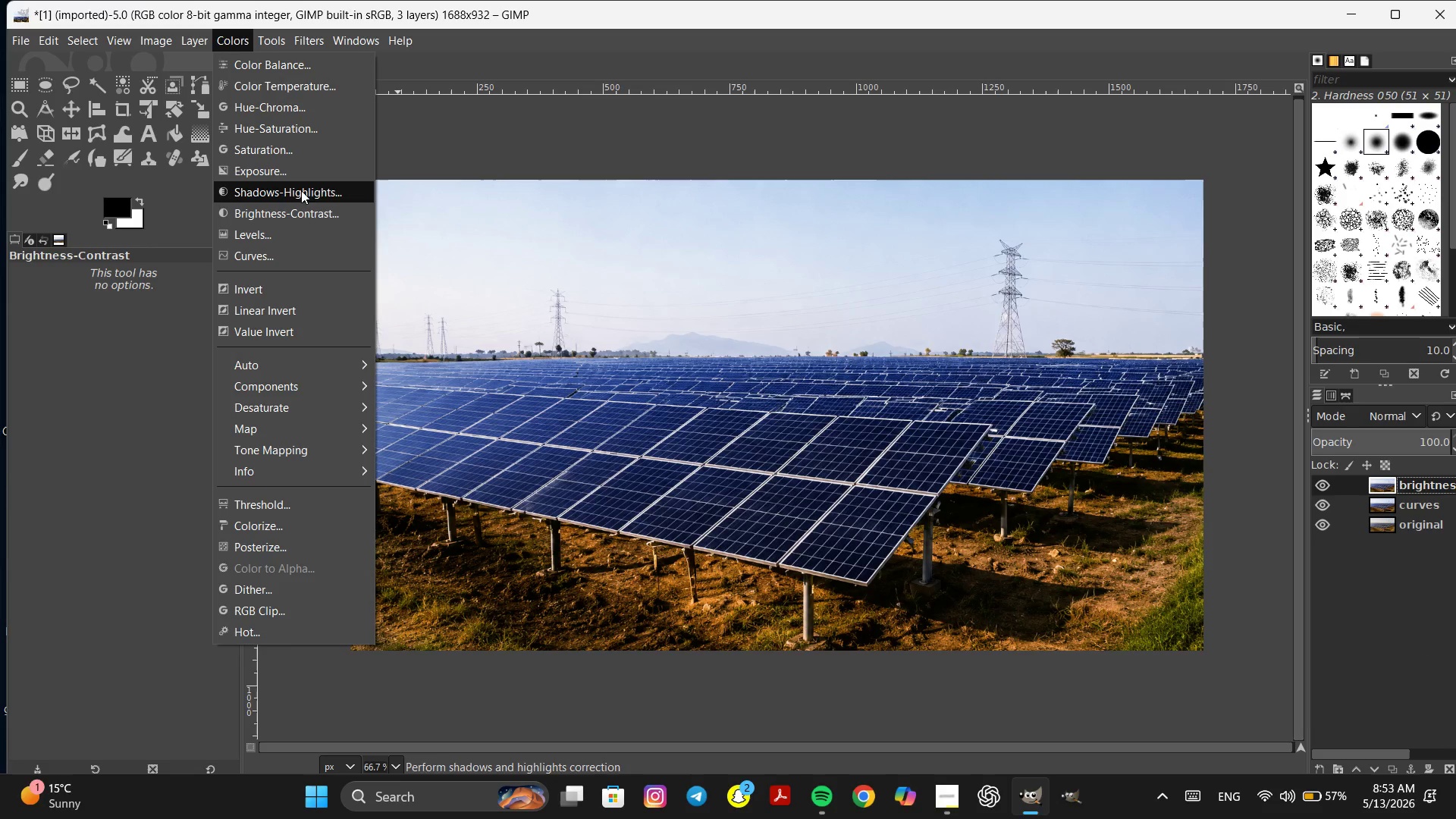 
left_click([297, 209])
 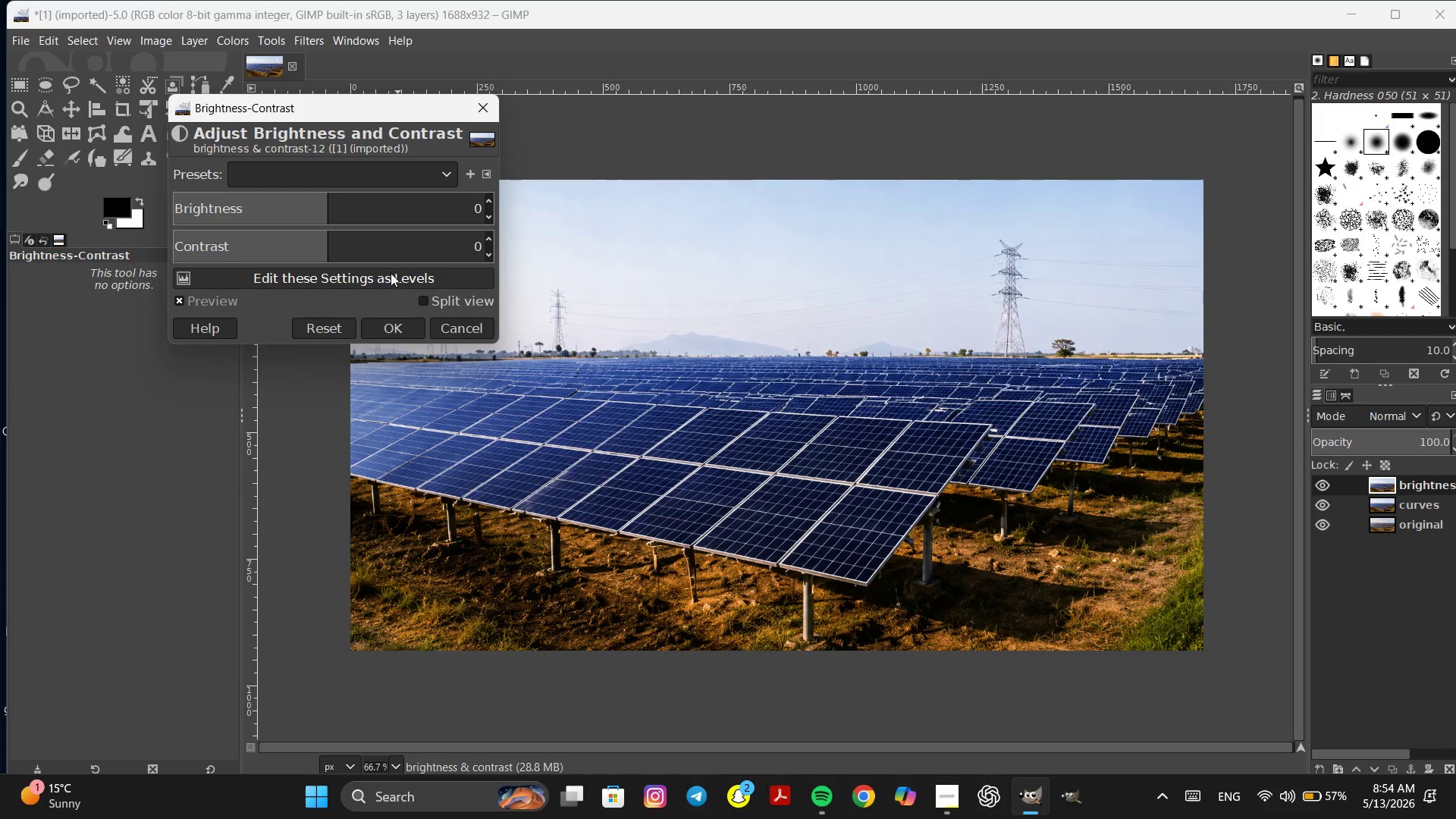 
wait(5.08)
 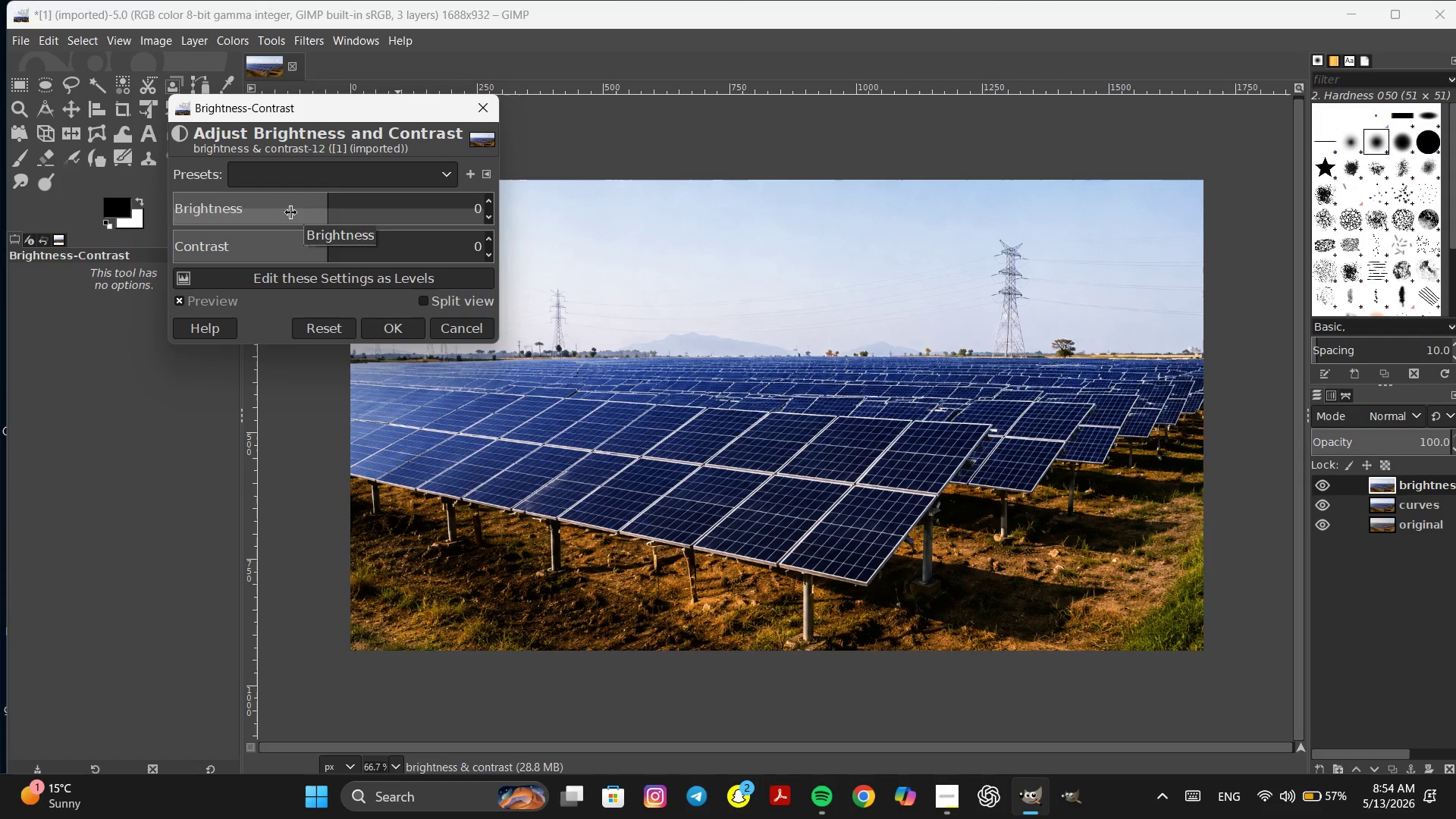 
left_click([491, 252])
 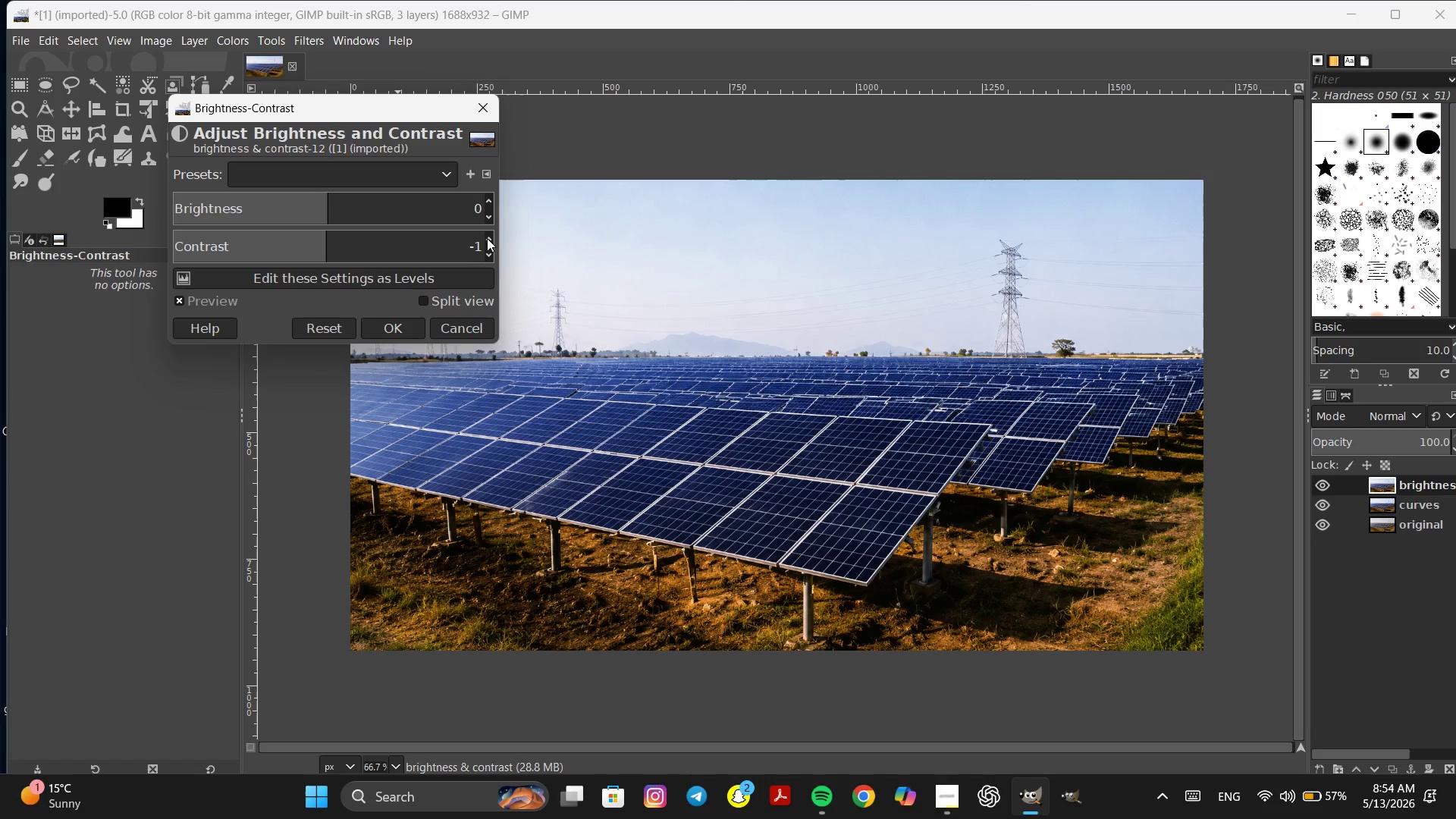 
double_click([487, 238])
 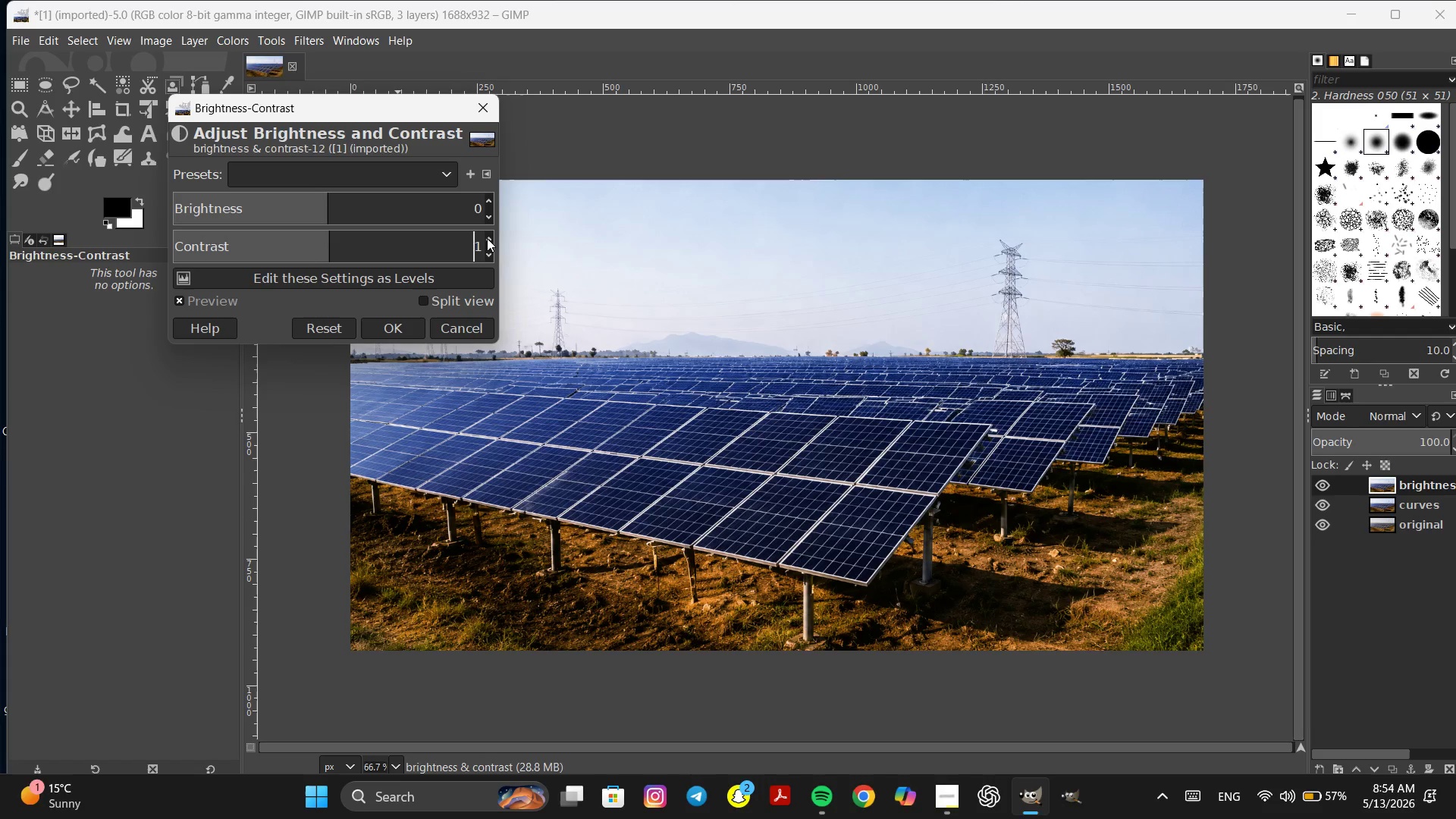 
triple_click([487, 238])
 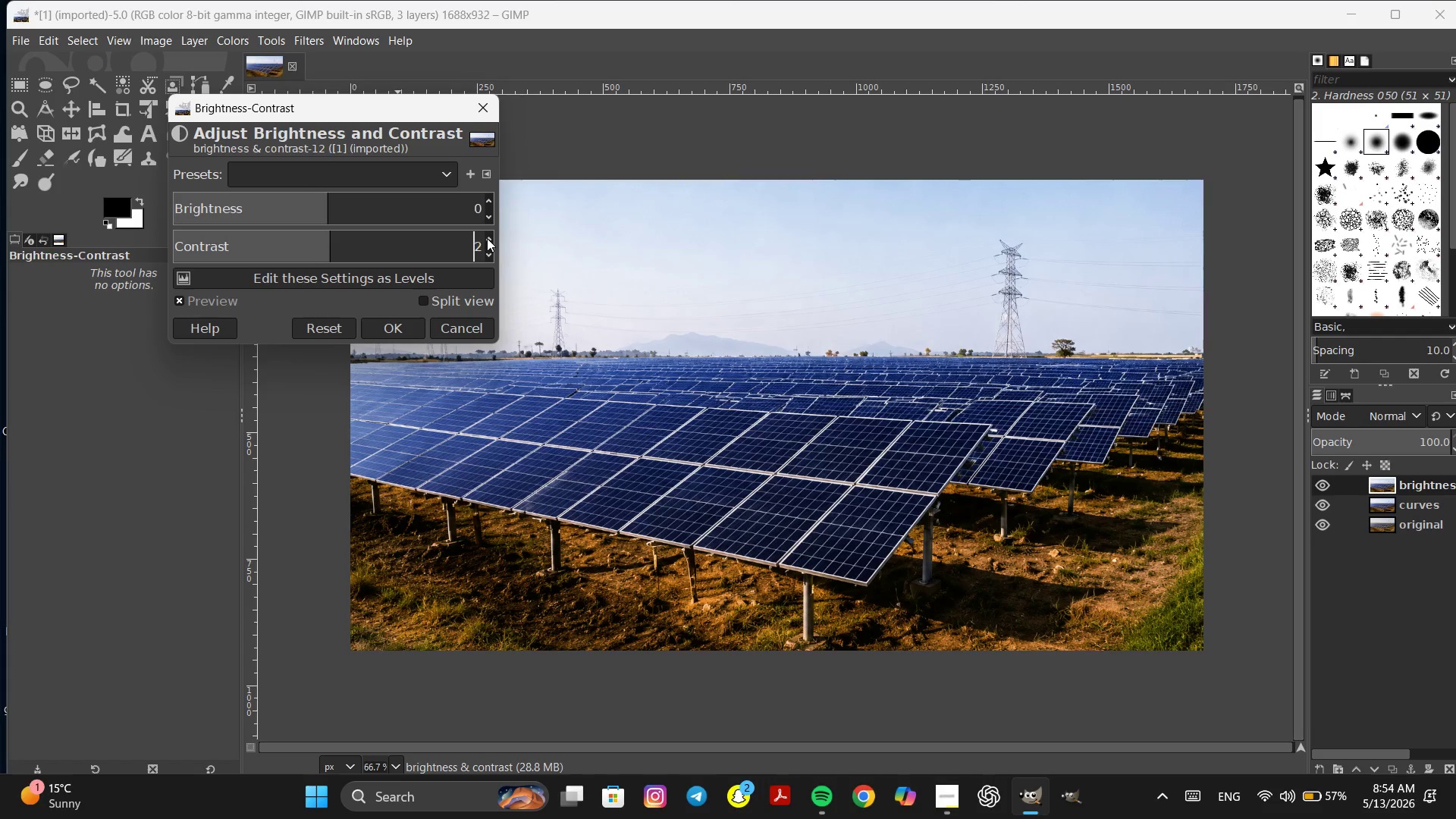 
triple_click([487, 238])
 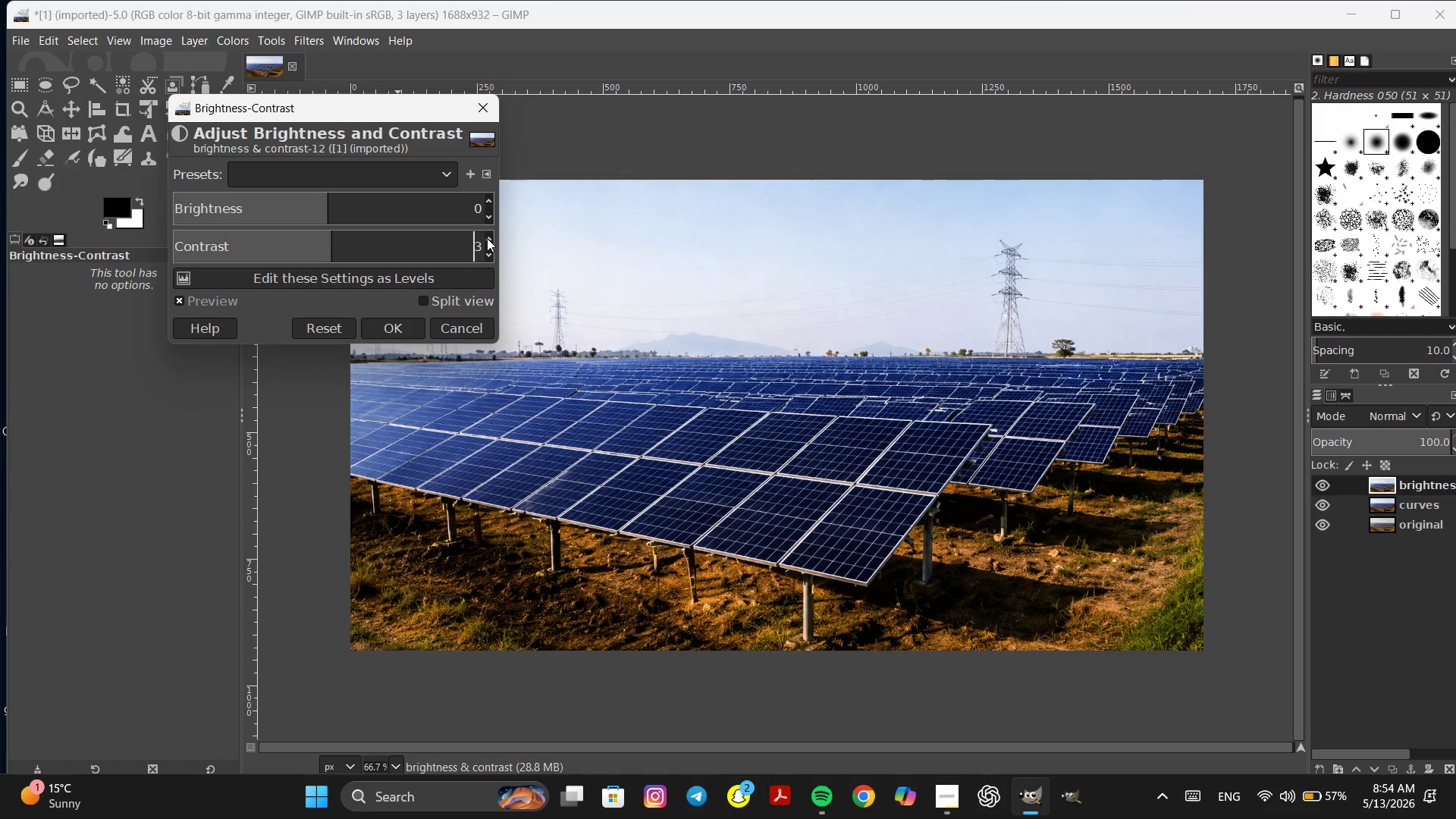 
triple_click([487, 238])
 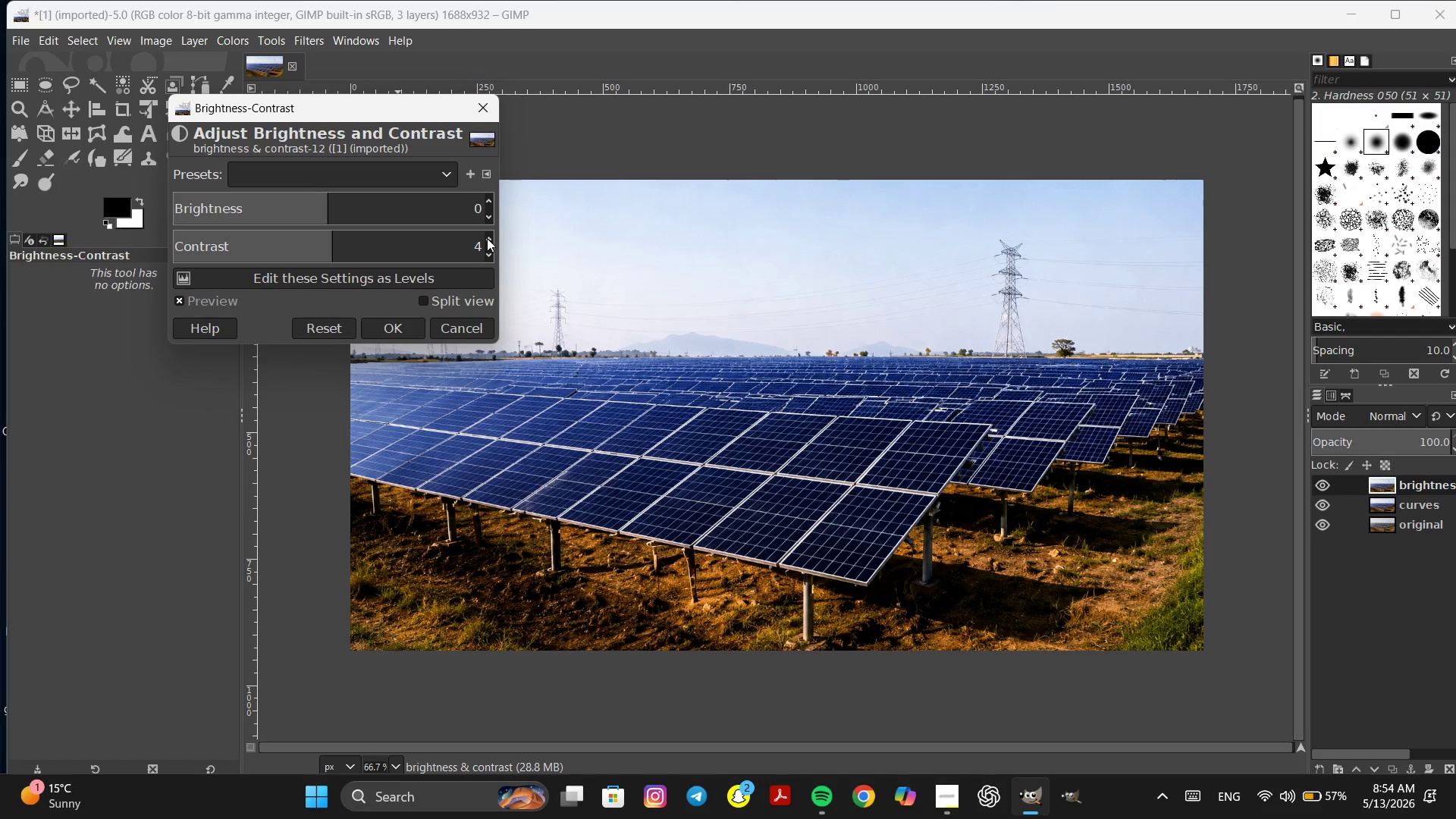 
triple_click([487, 238])
 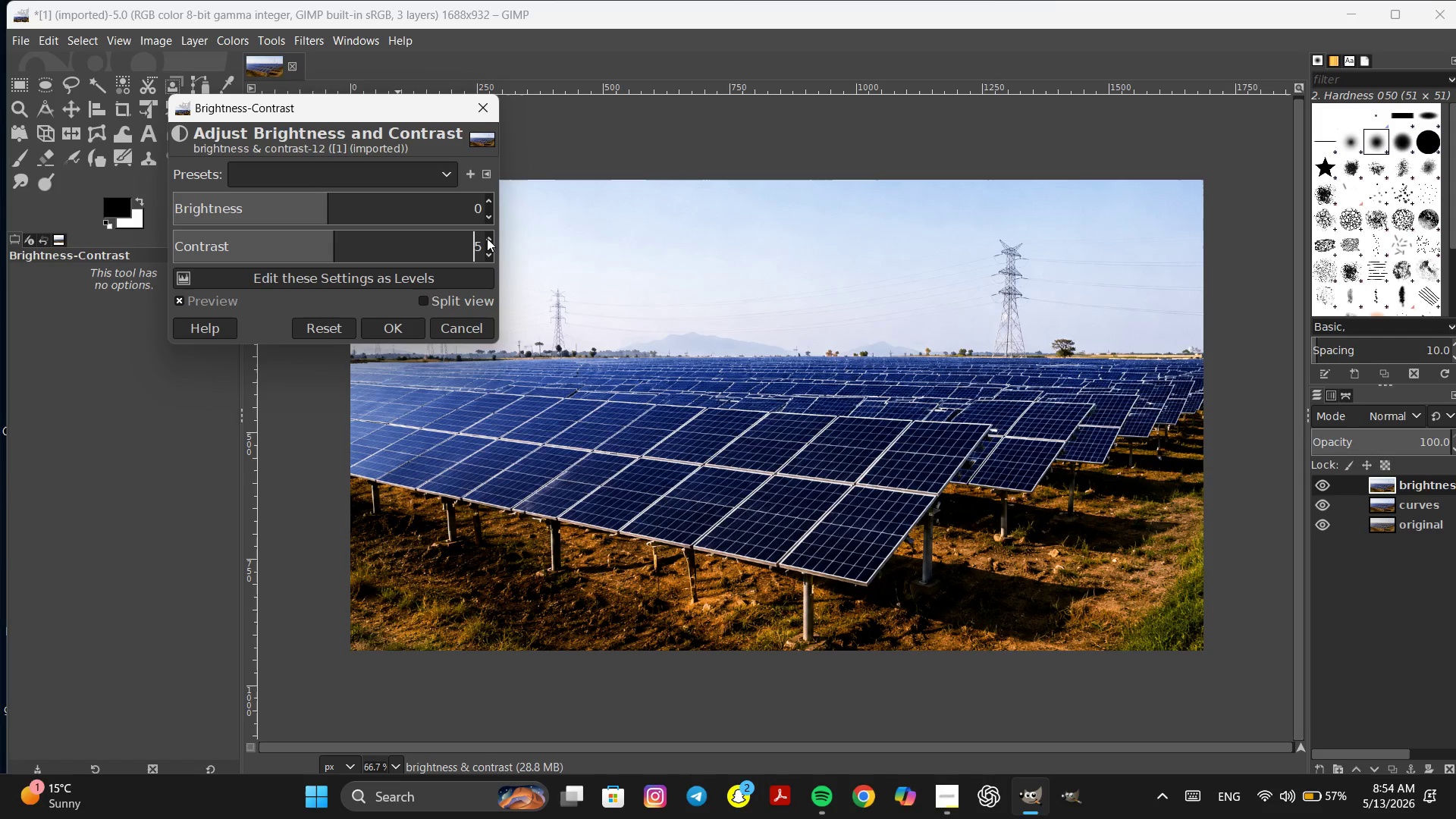 
triple_click([487, 238])
 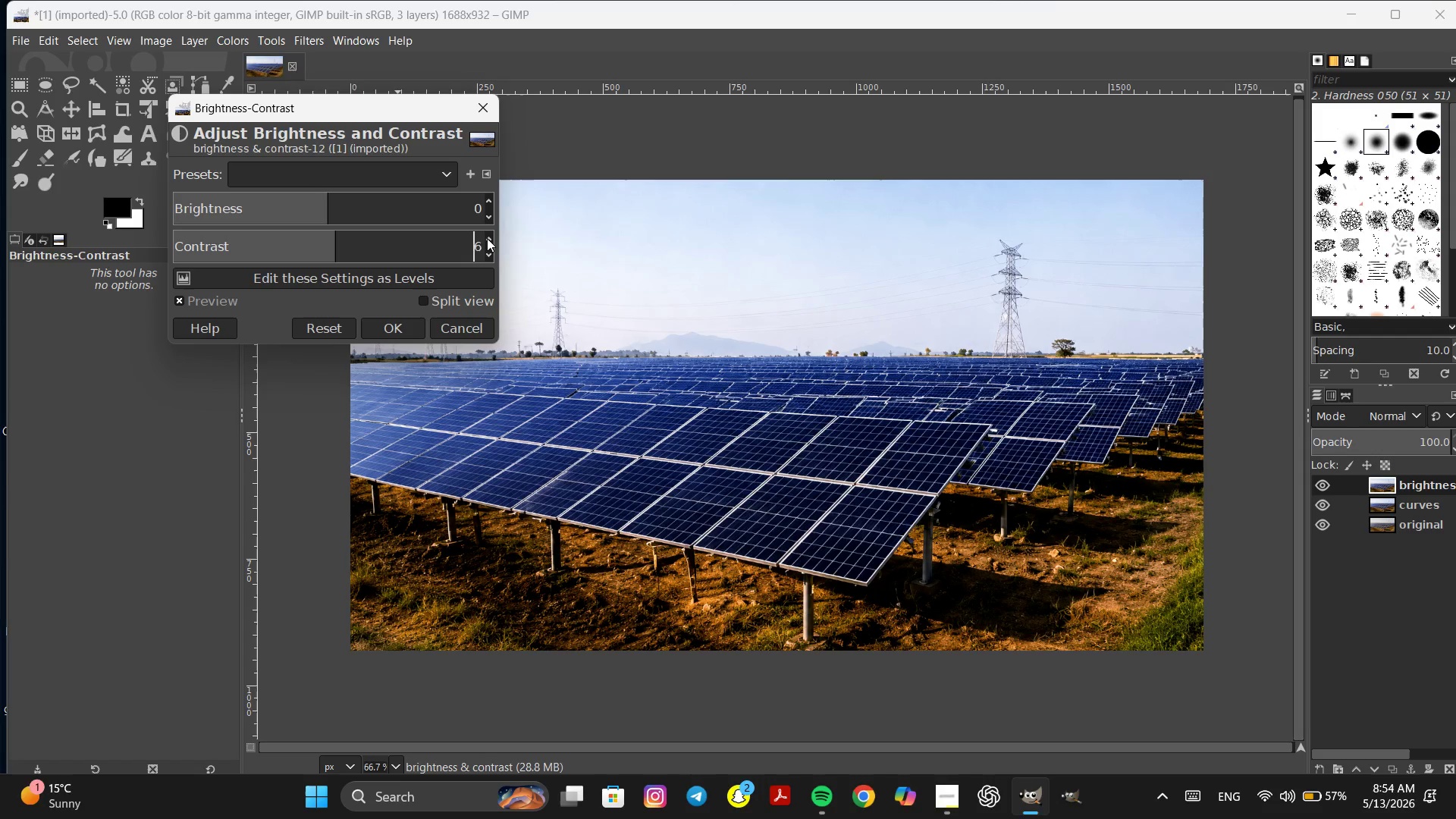 
triple_click([487, 238])
 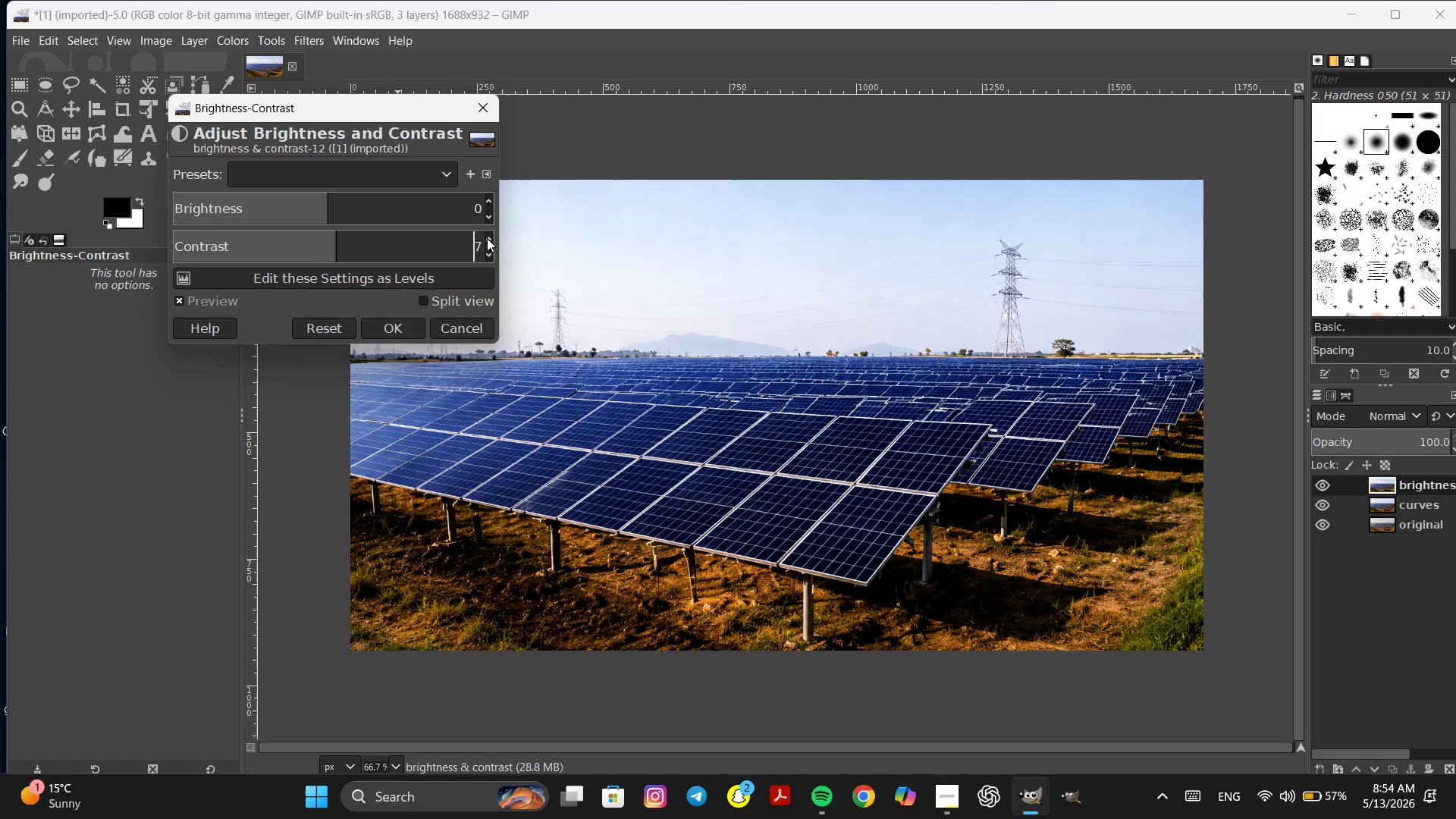 
triple_click([487, 238])
 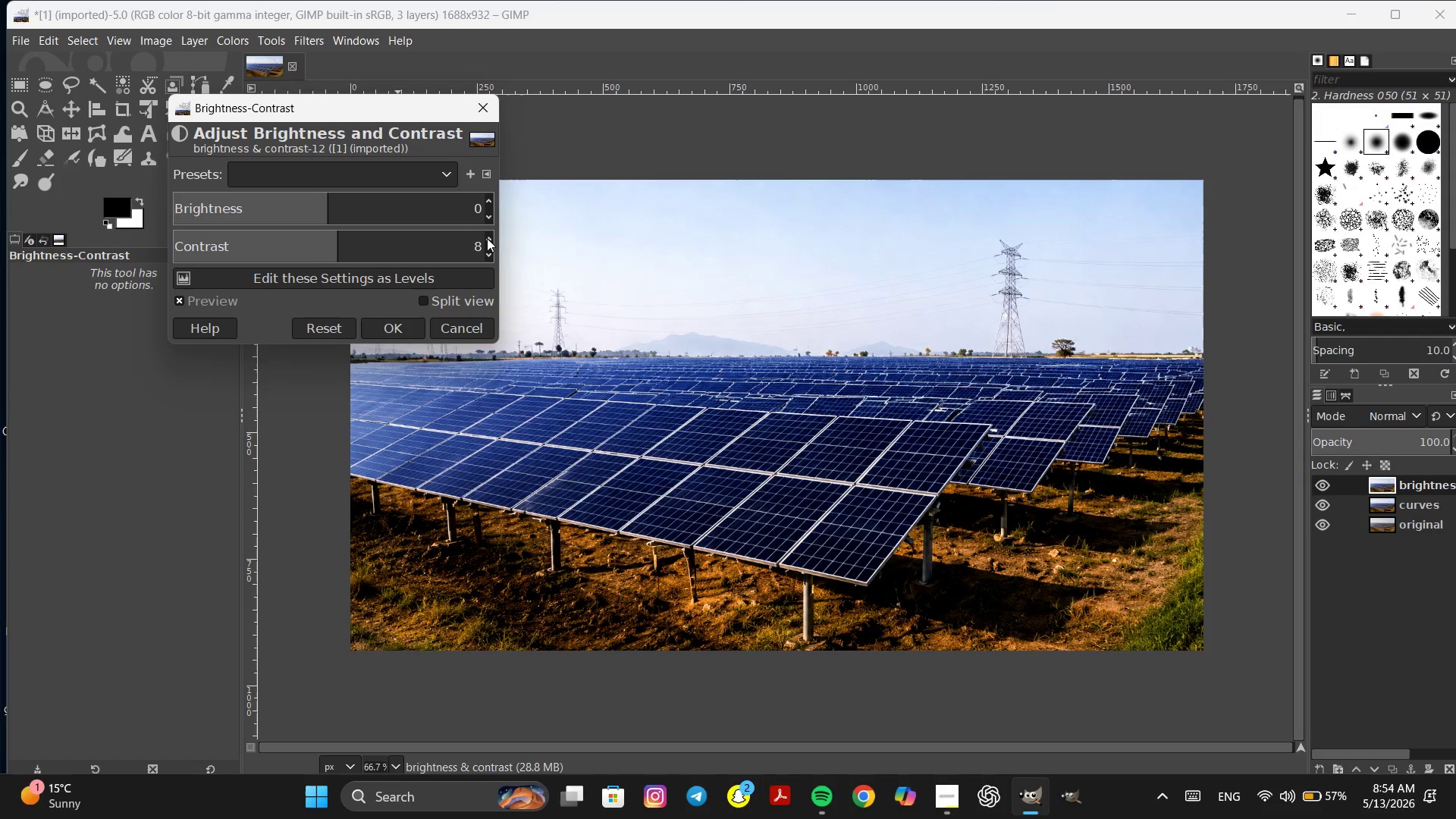 
triple_click([487, 238])
 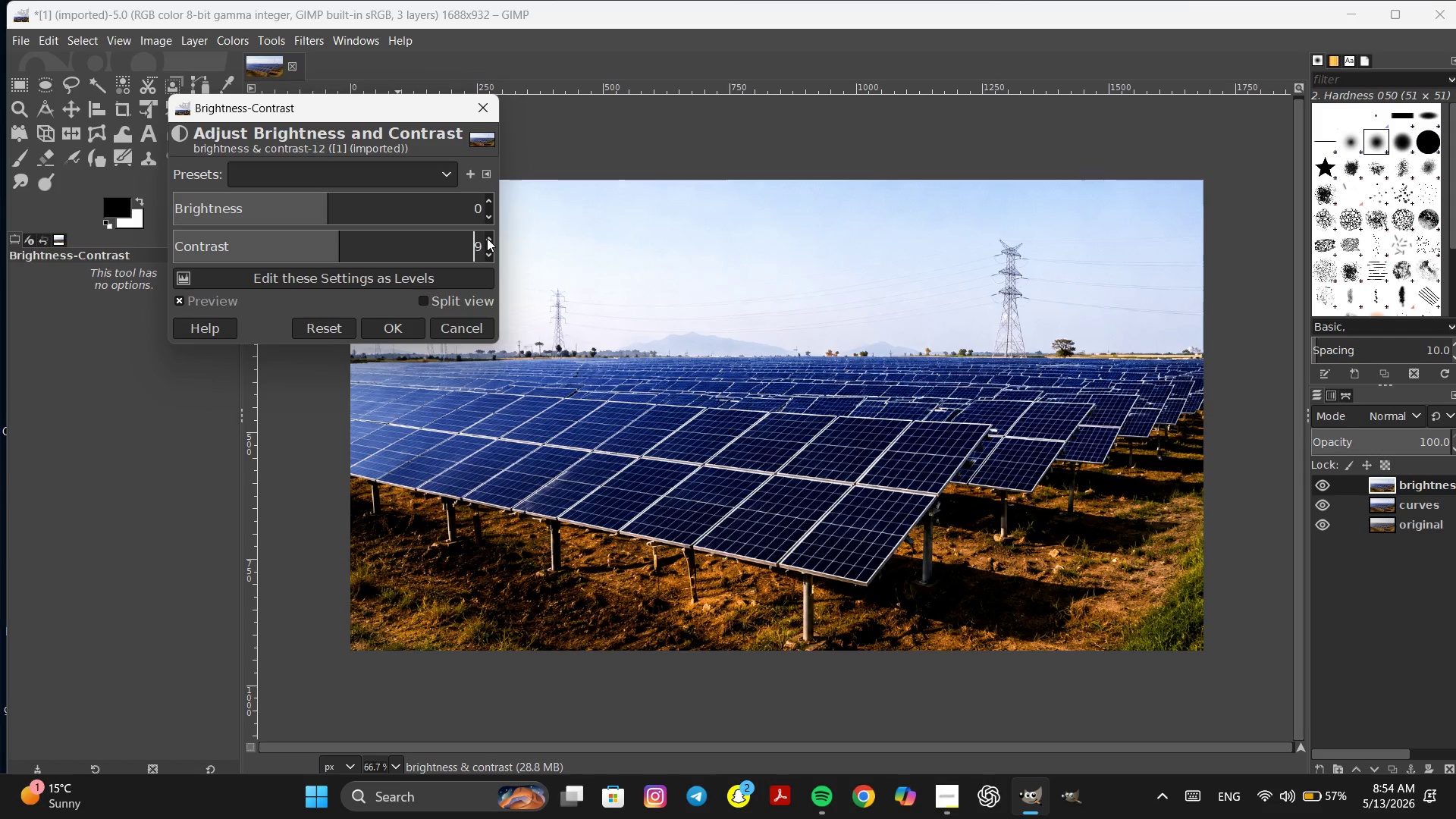 
left_click([487, 238])
 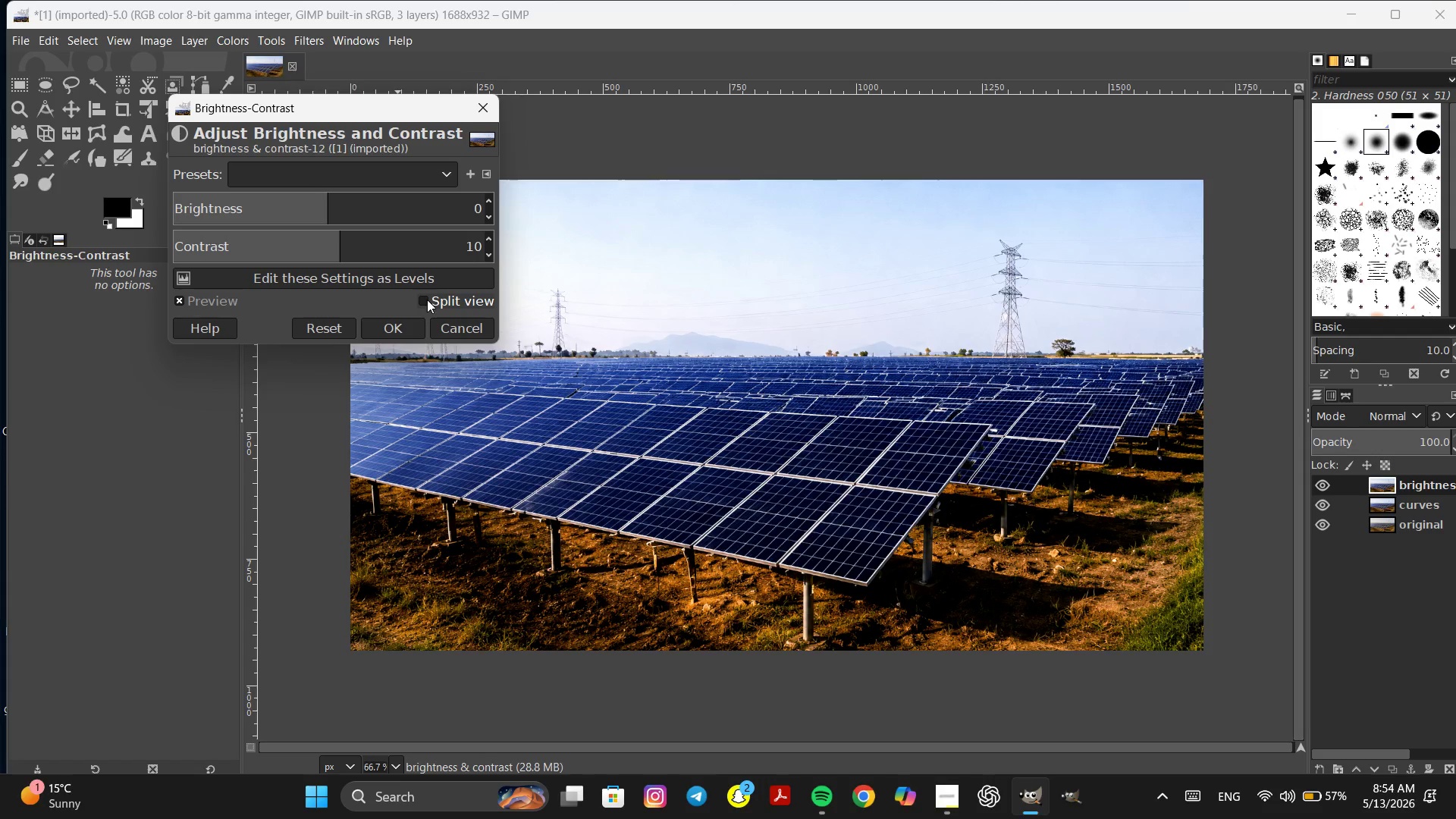 
double_click([427, 300])
 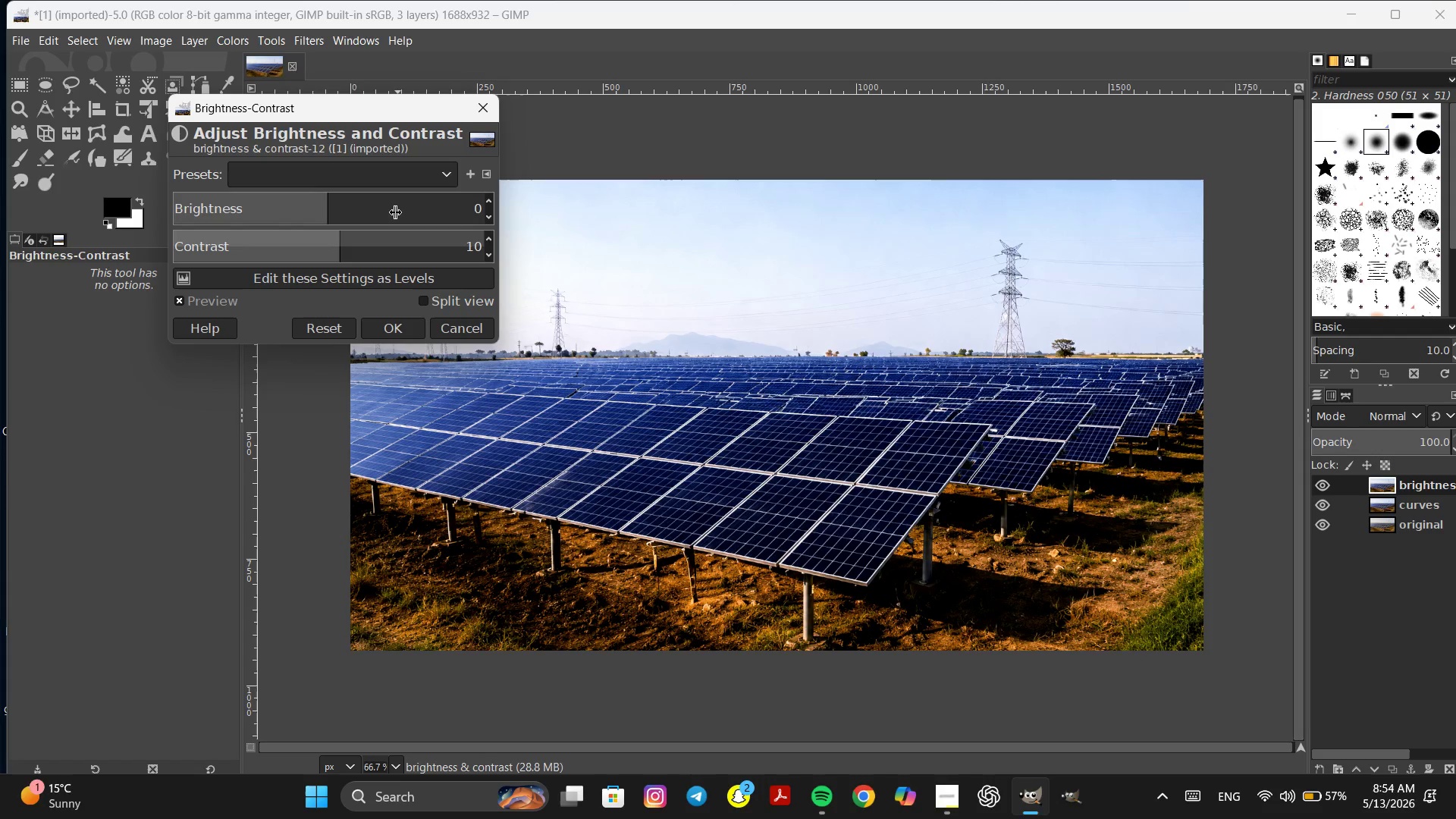 
left_click_drag(start_coordinate=[347, 108], to_coordinate=[363, 174])
 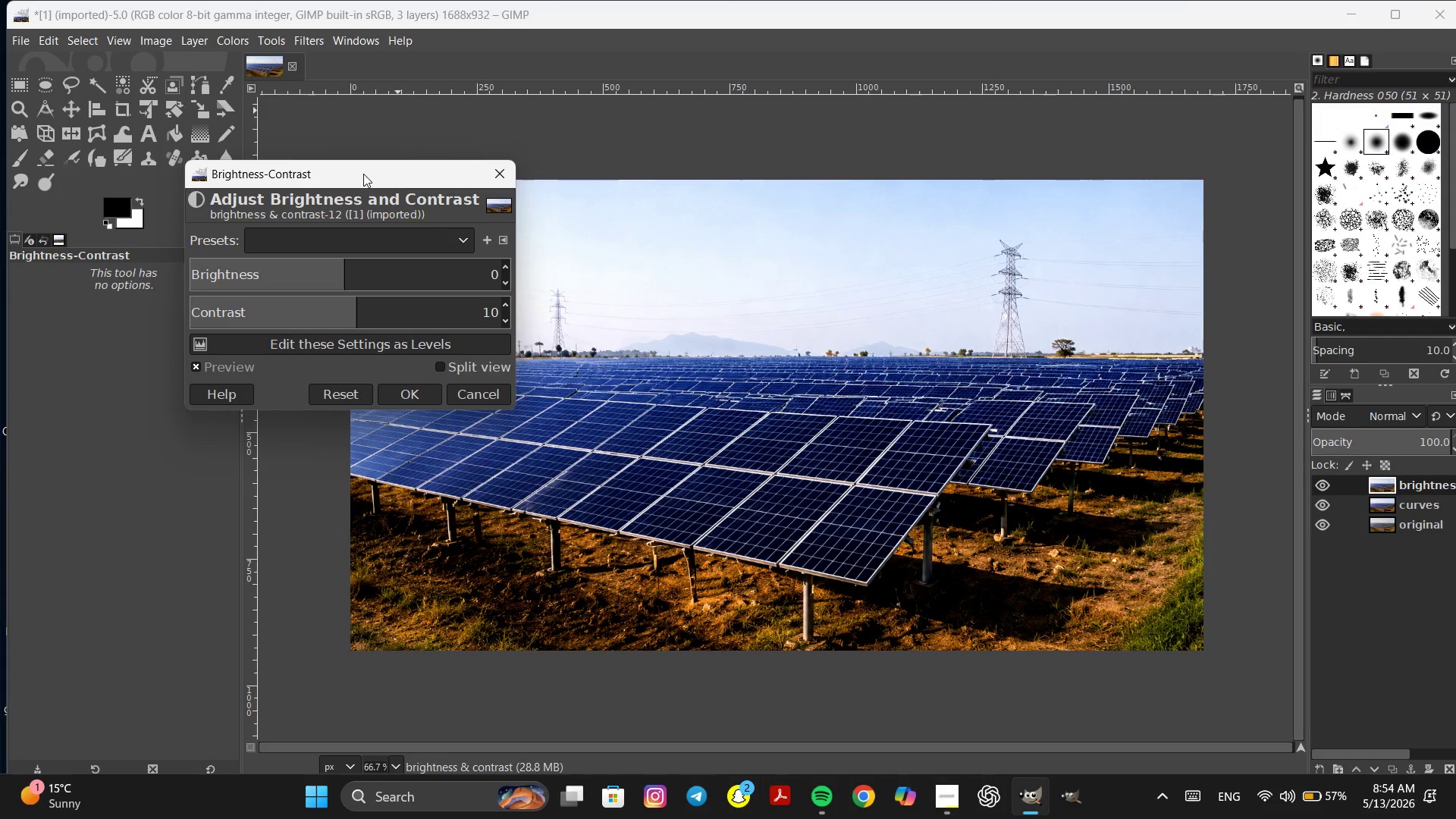 
key(Unknown)
 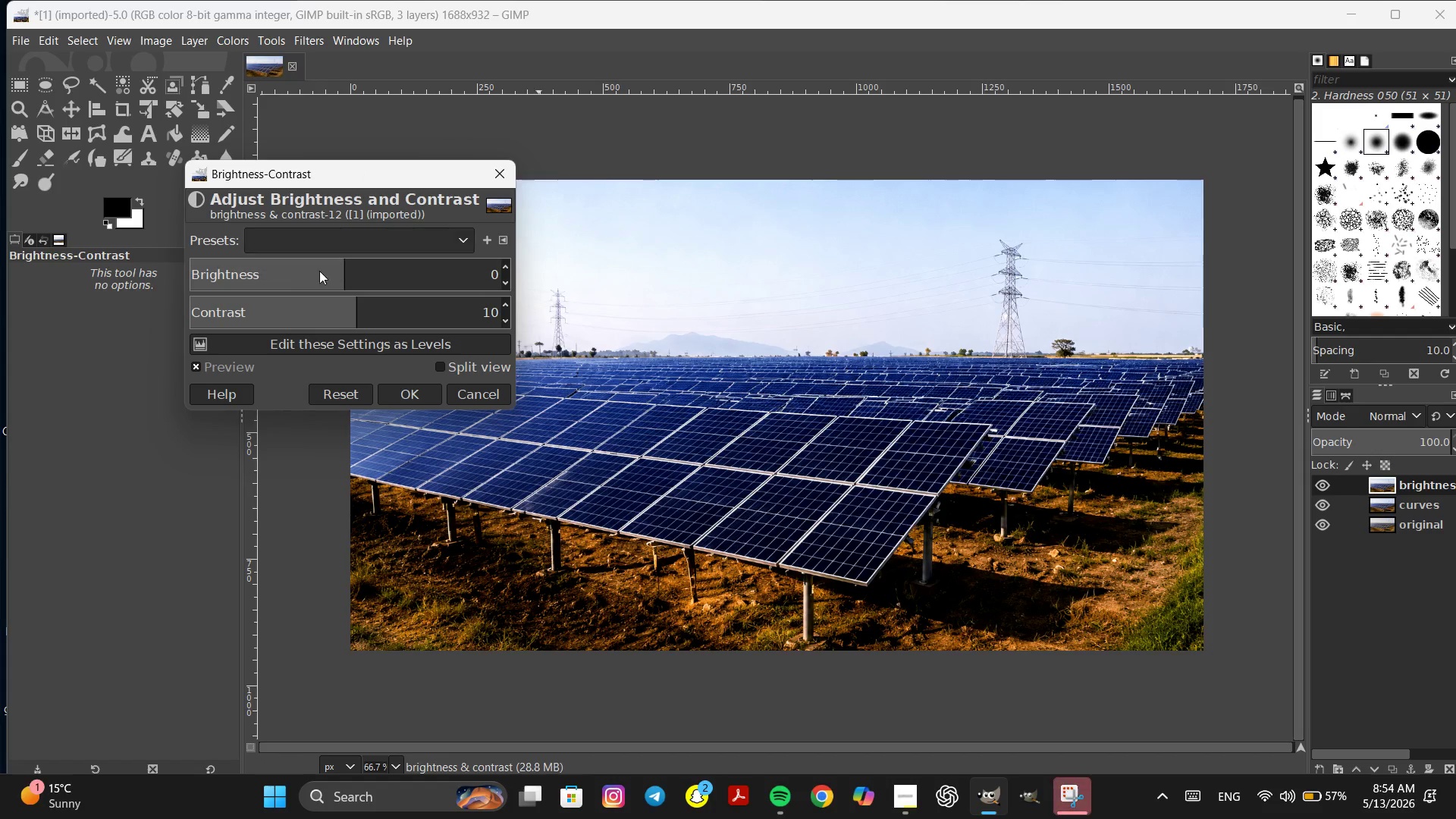 
left_click([1075, 803])
 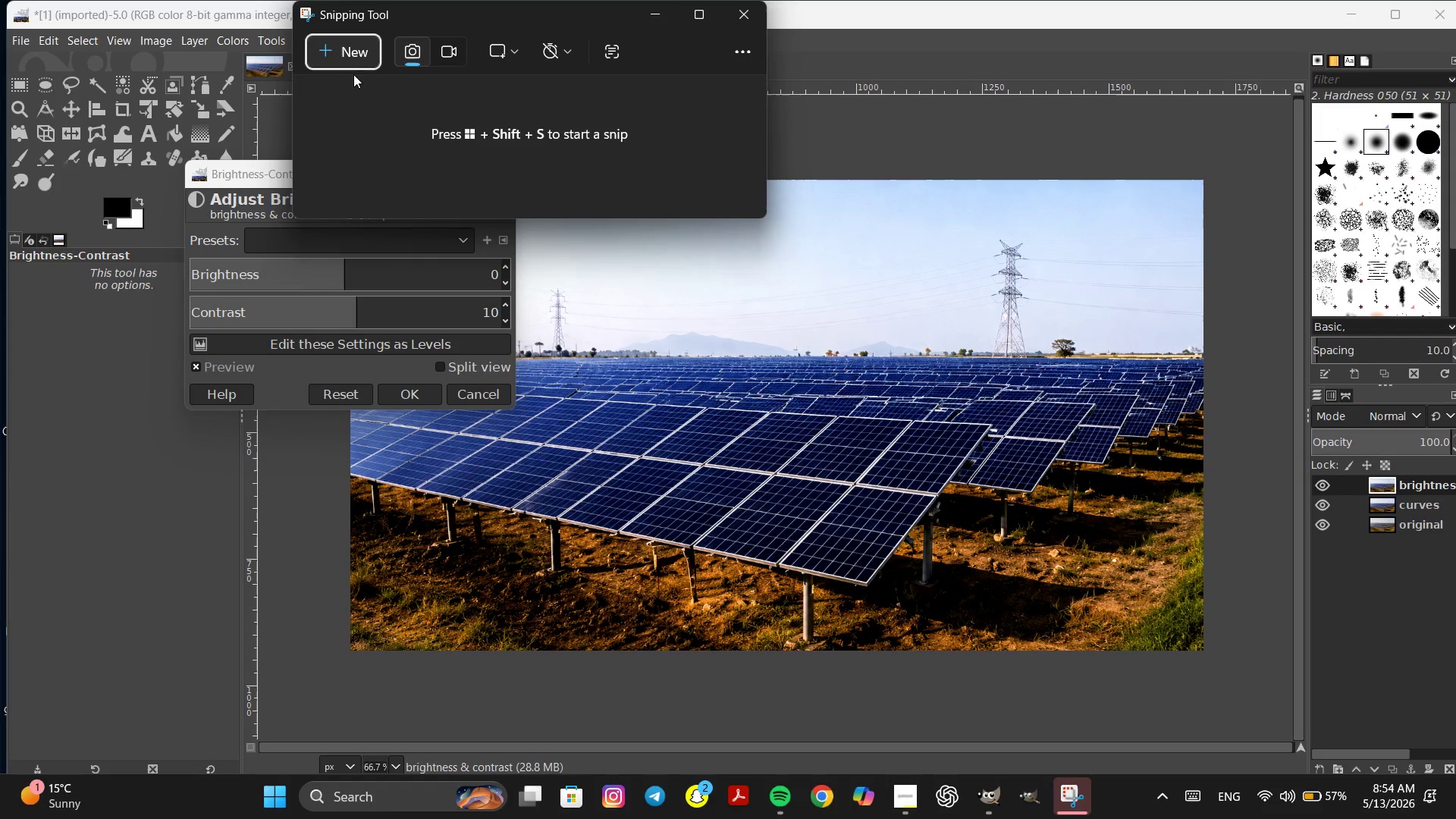 
left_click([350, 45])
 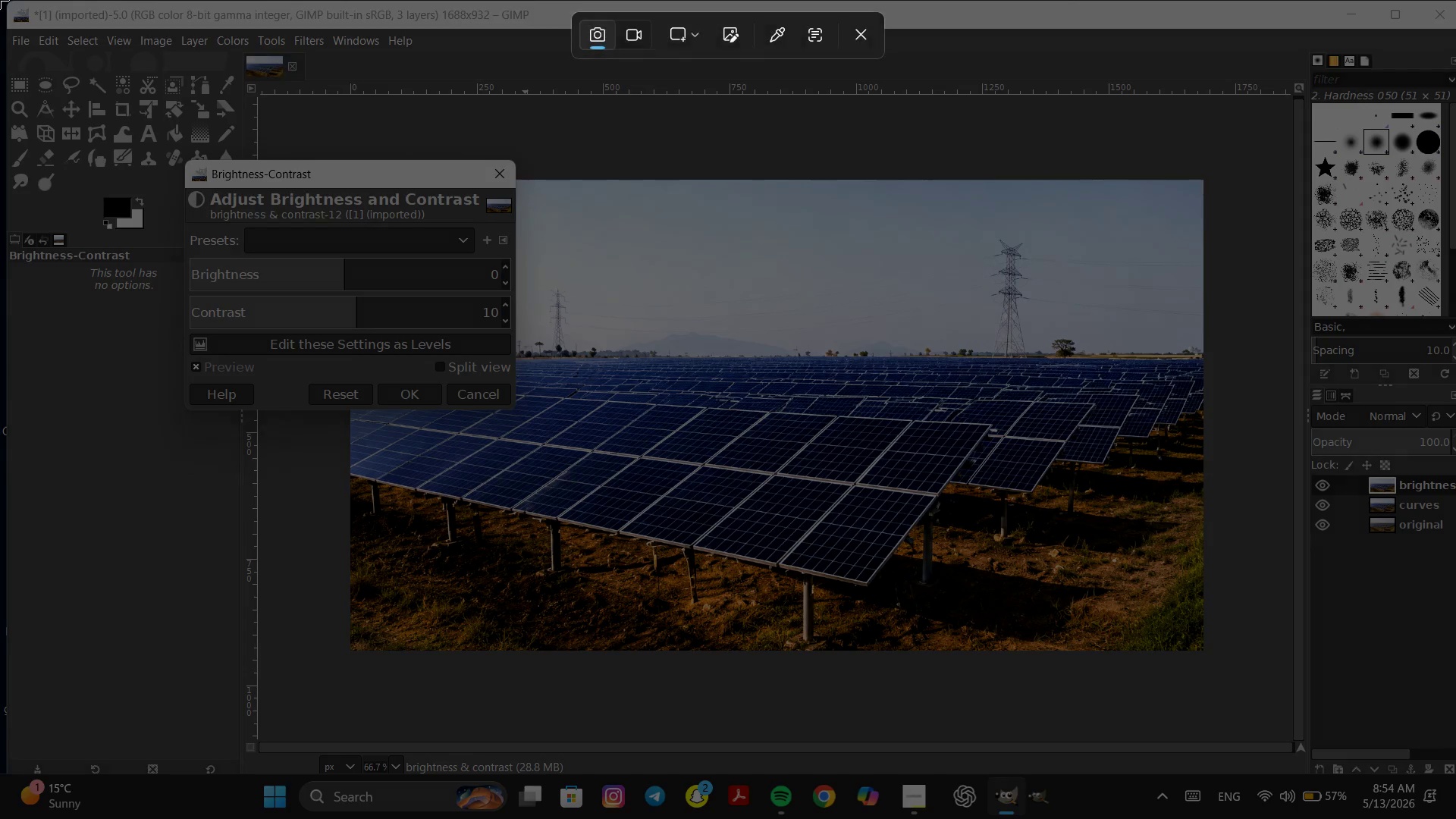 
left_click_drag(start_coordinate=[0, 0], to_coordinate=[1455, 818])
 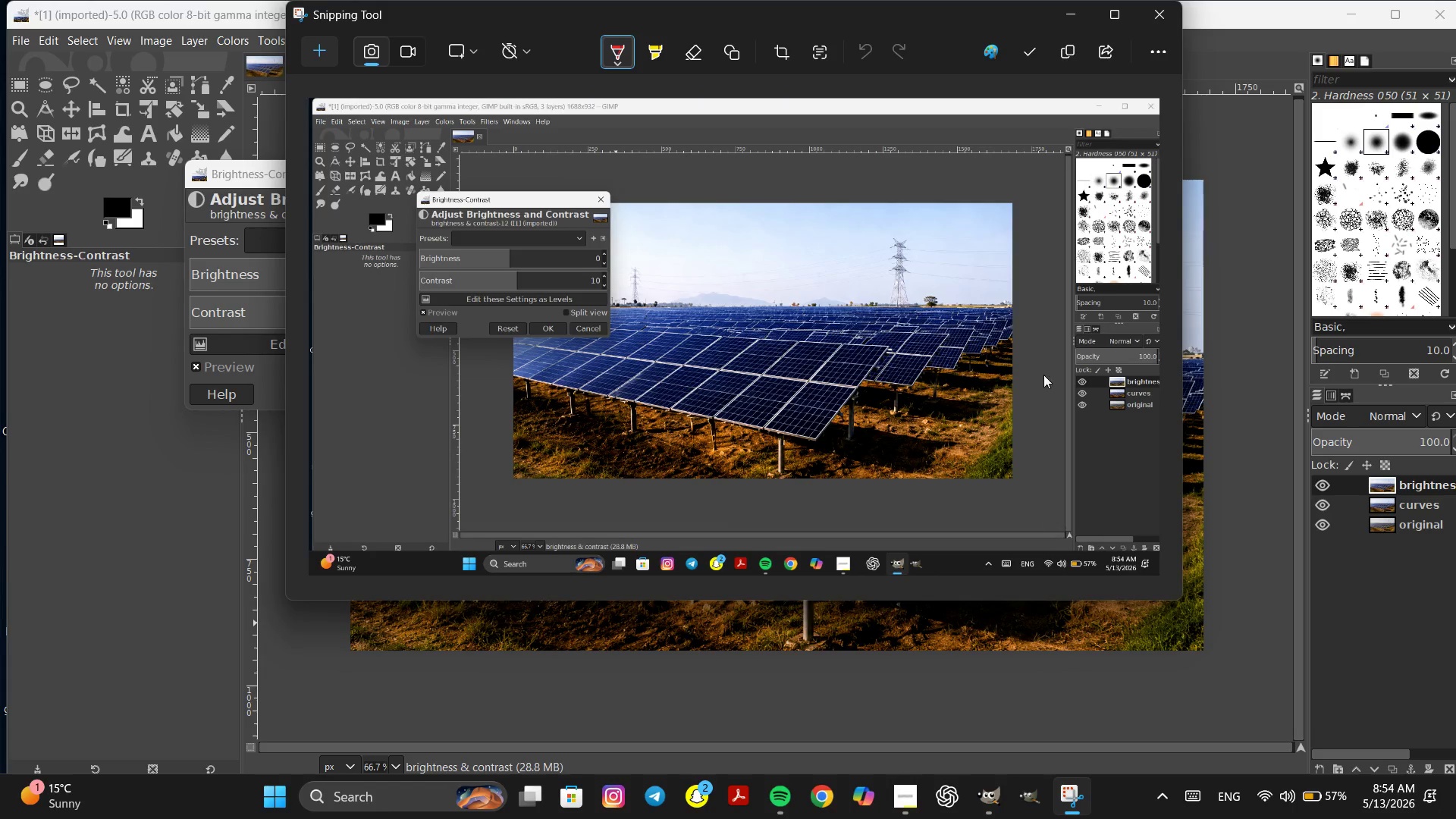 
left_click([1029, 55])
 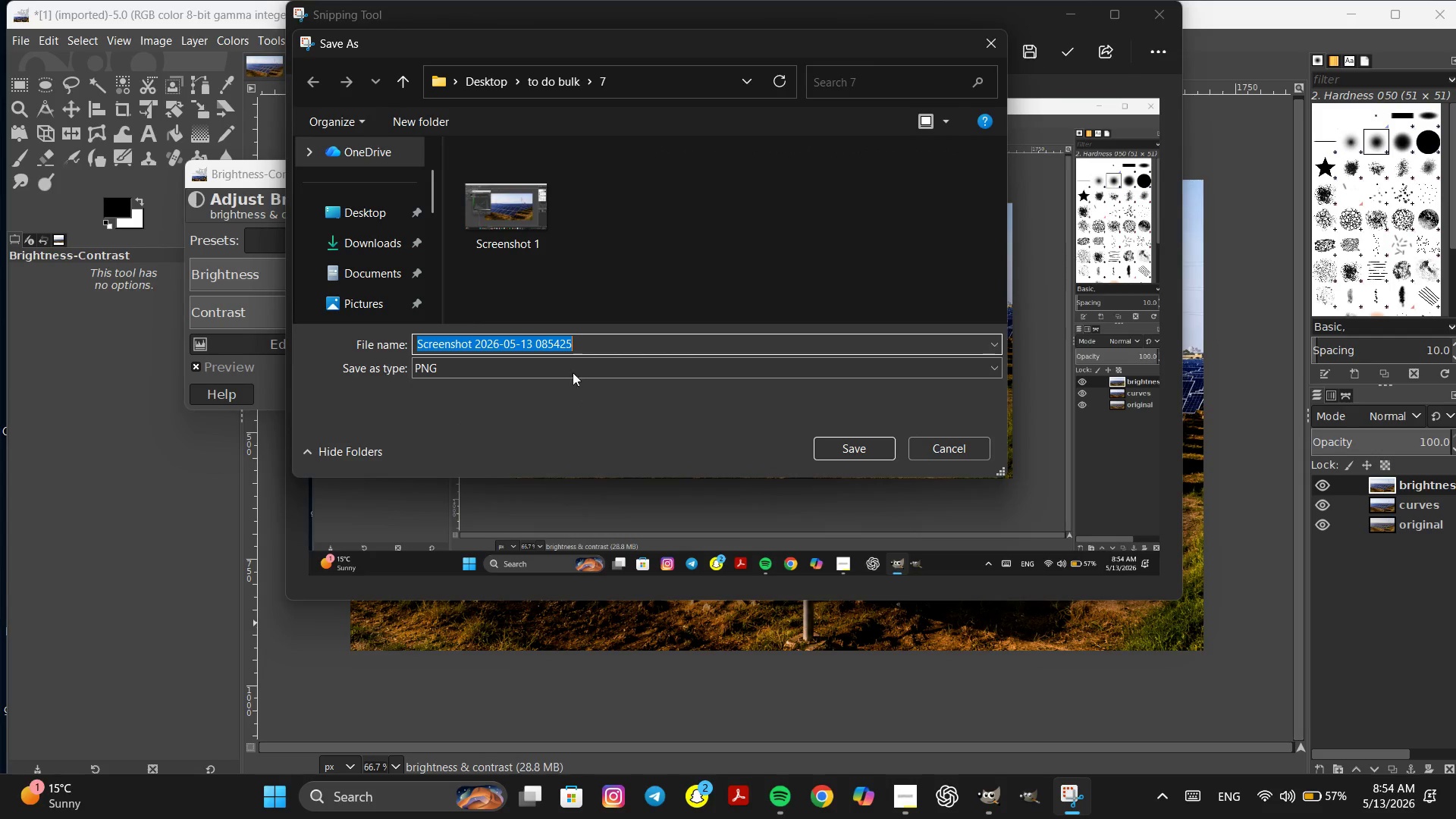 
left_click([496, 338])
 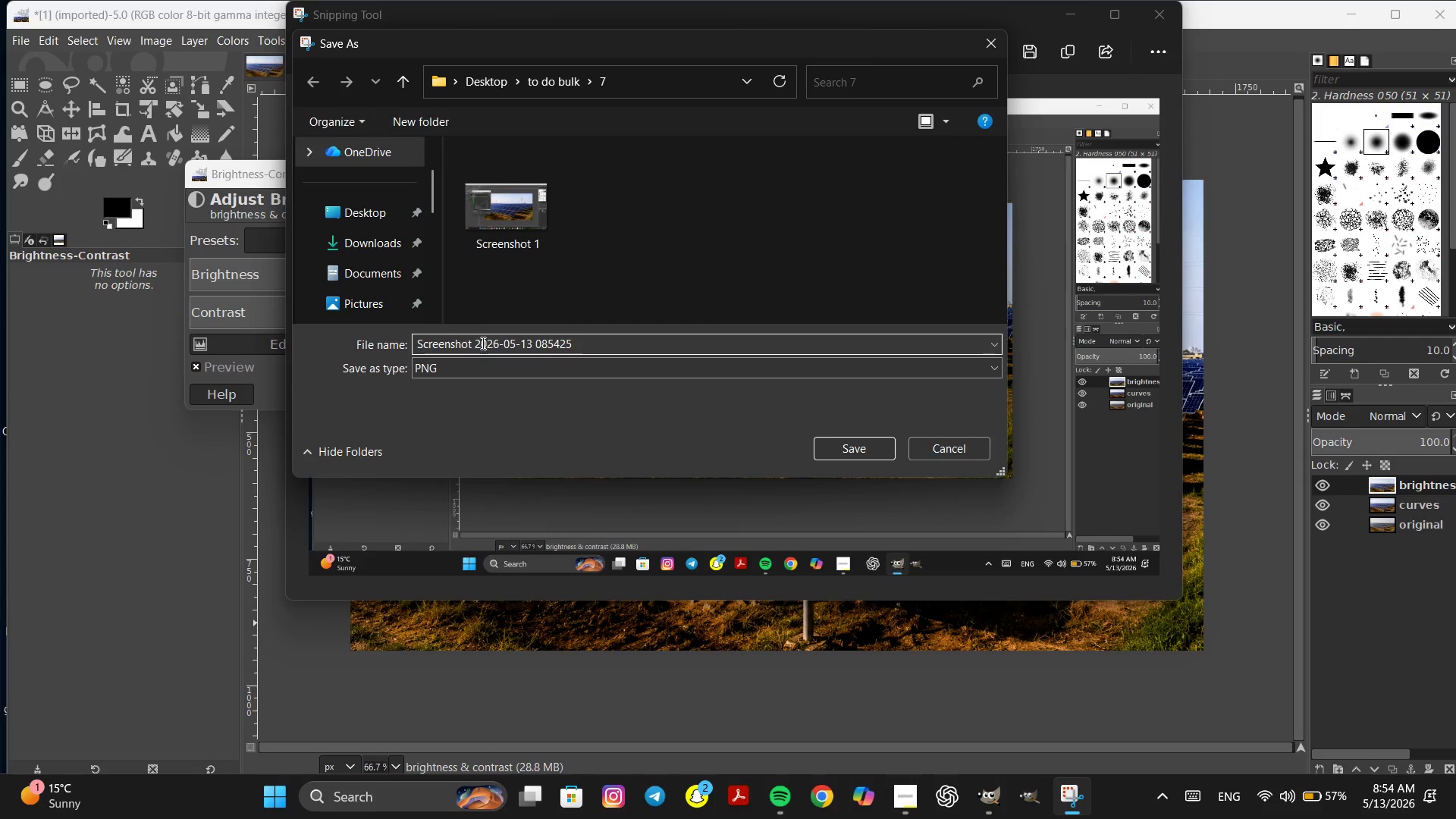 
left_click_drag(start_coordinate=[482, 344], to_coordinate=[806, 400])
 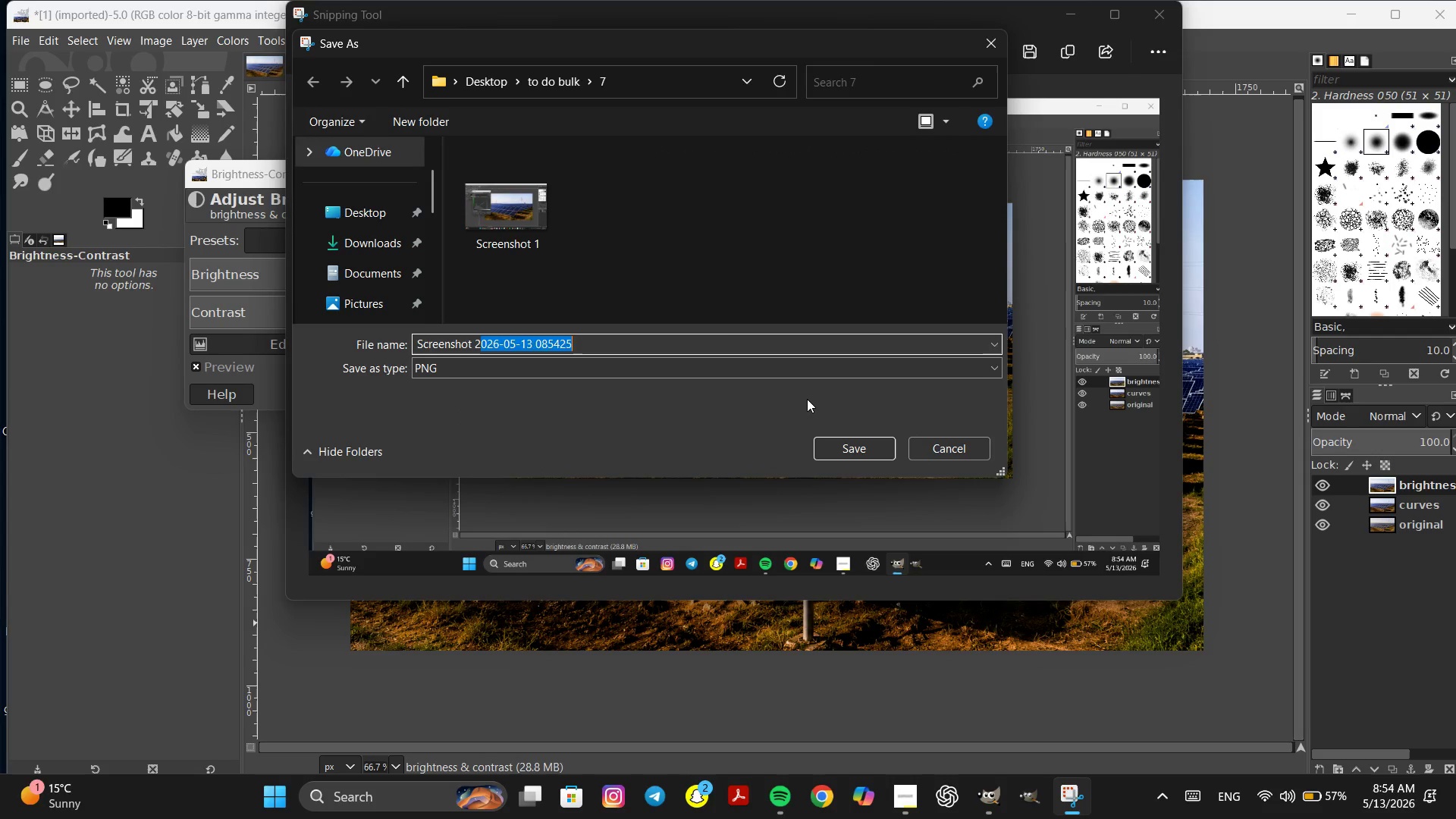 
key(Backspace)
 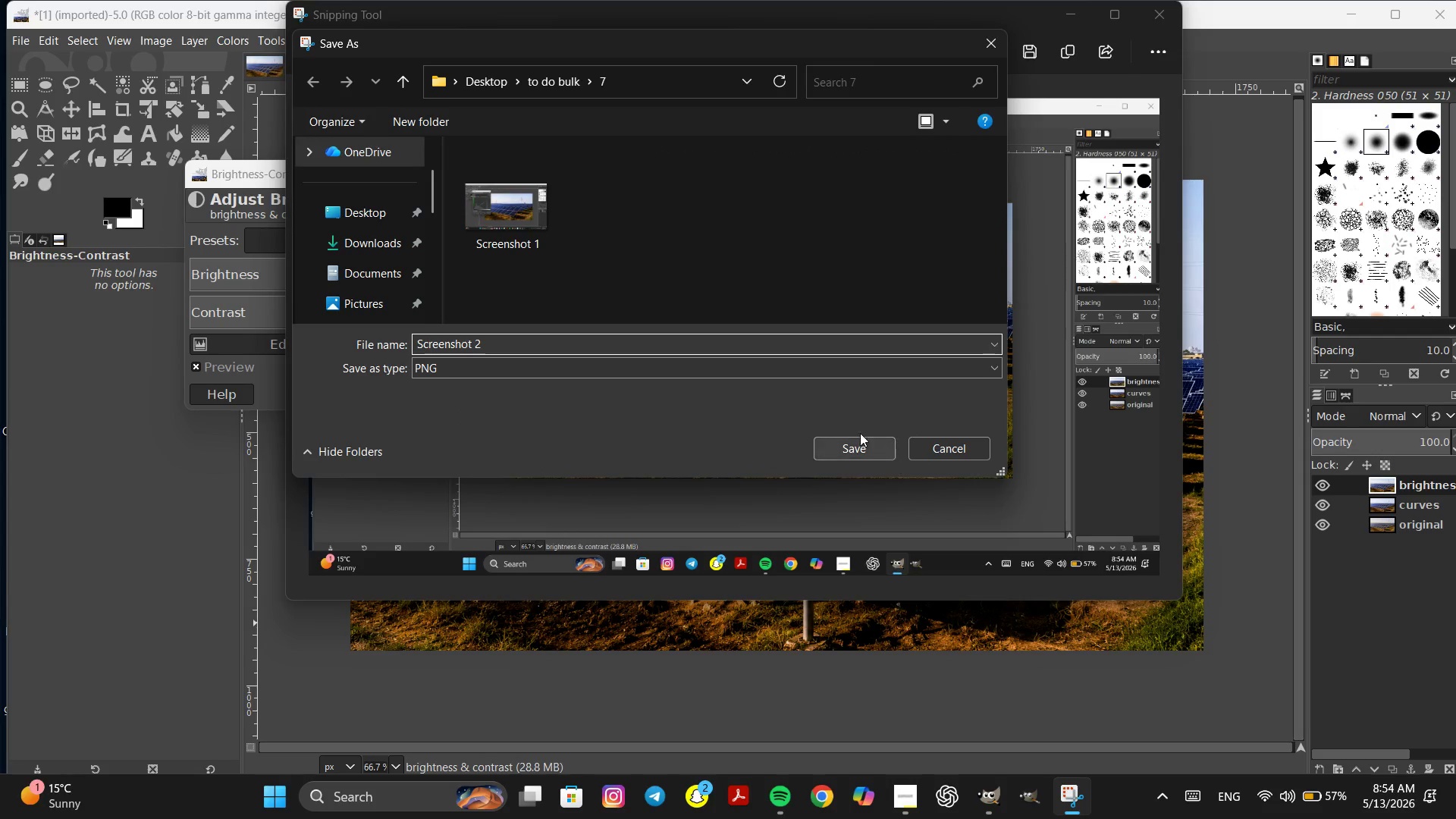 
left_click([852, 444])
 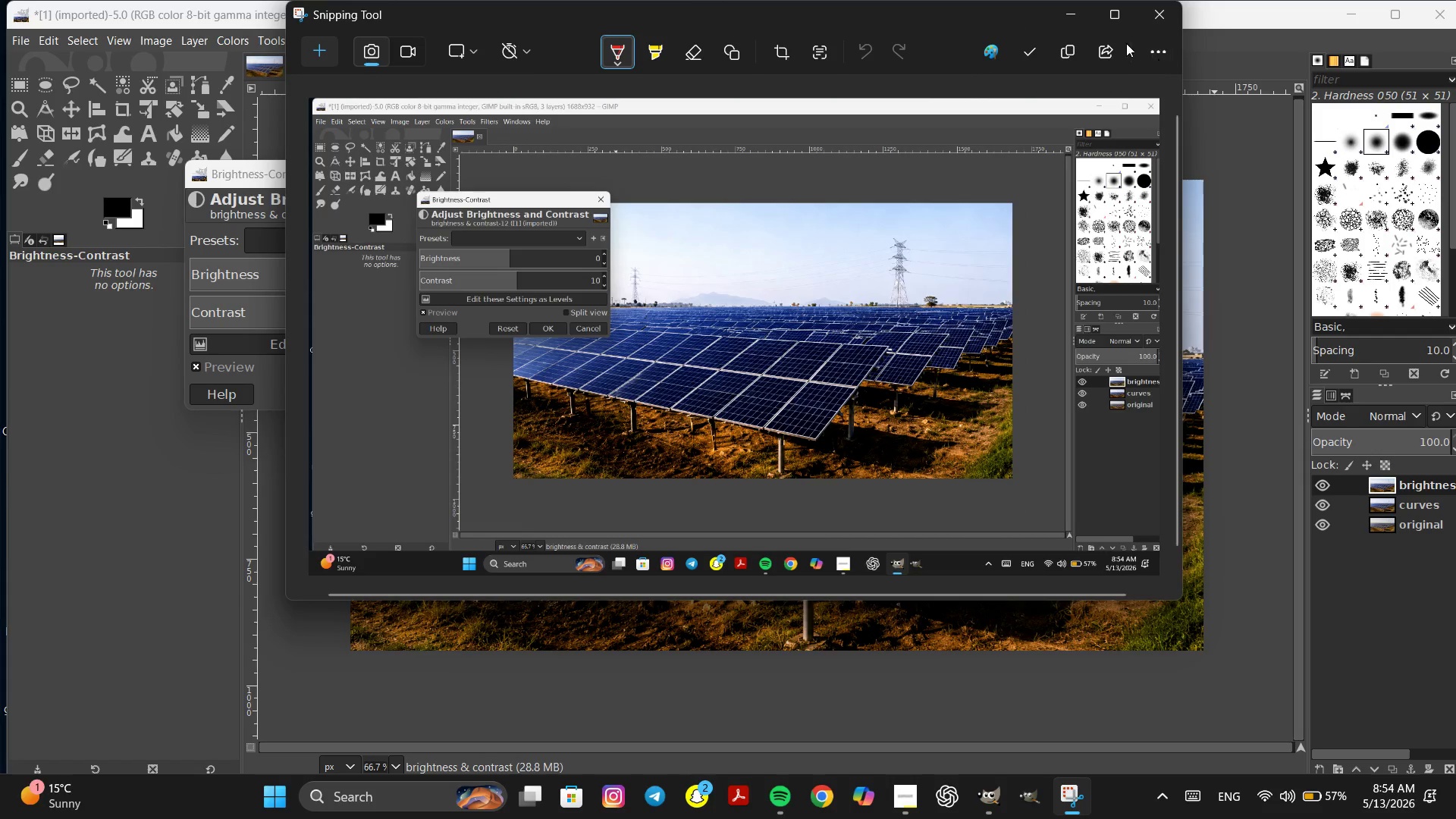 
left_click([1169, 14])
 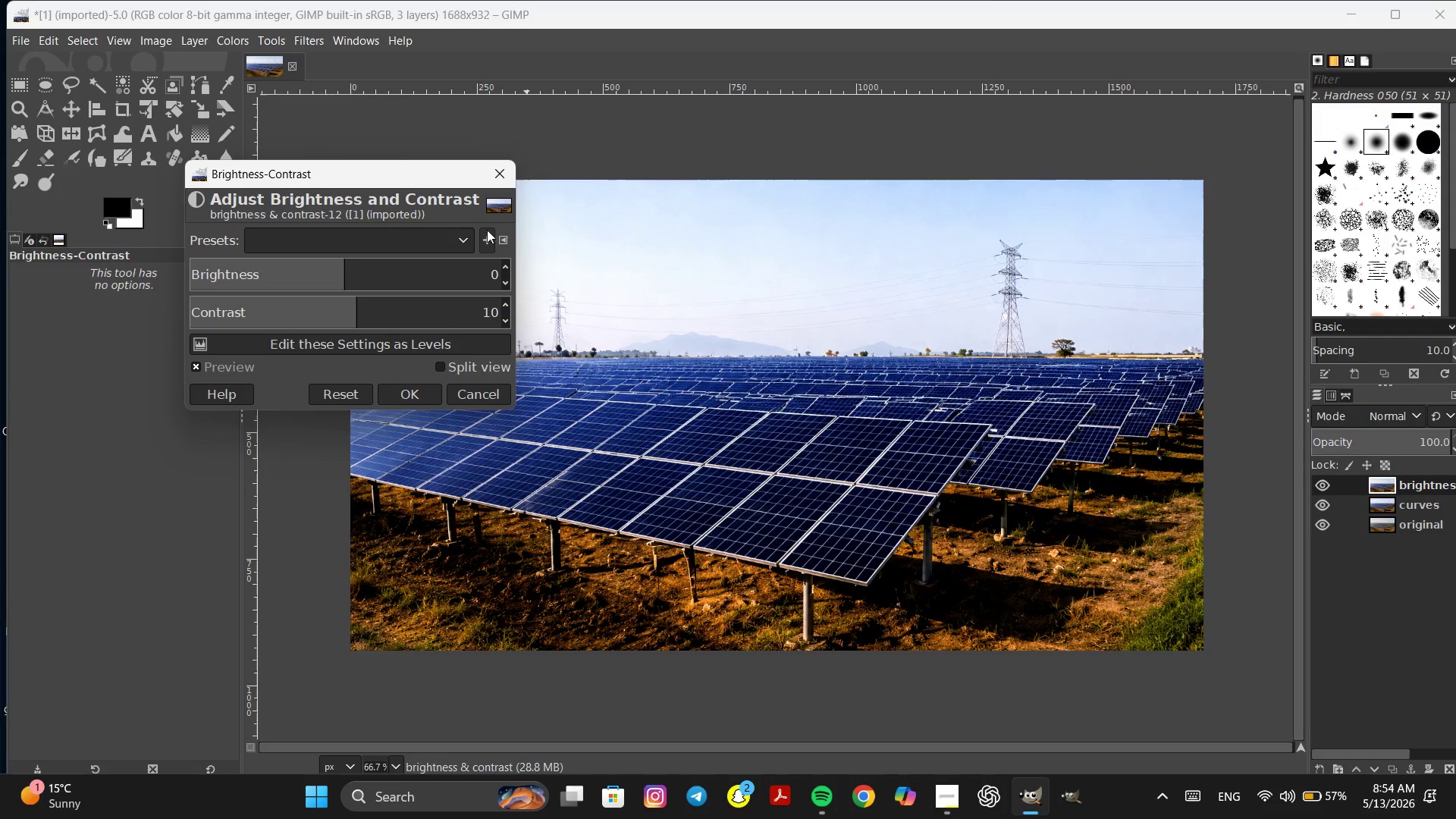 
left_click([502, 238])
 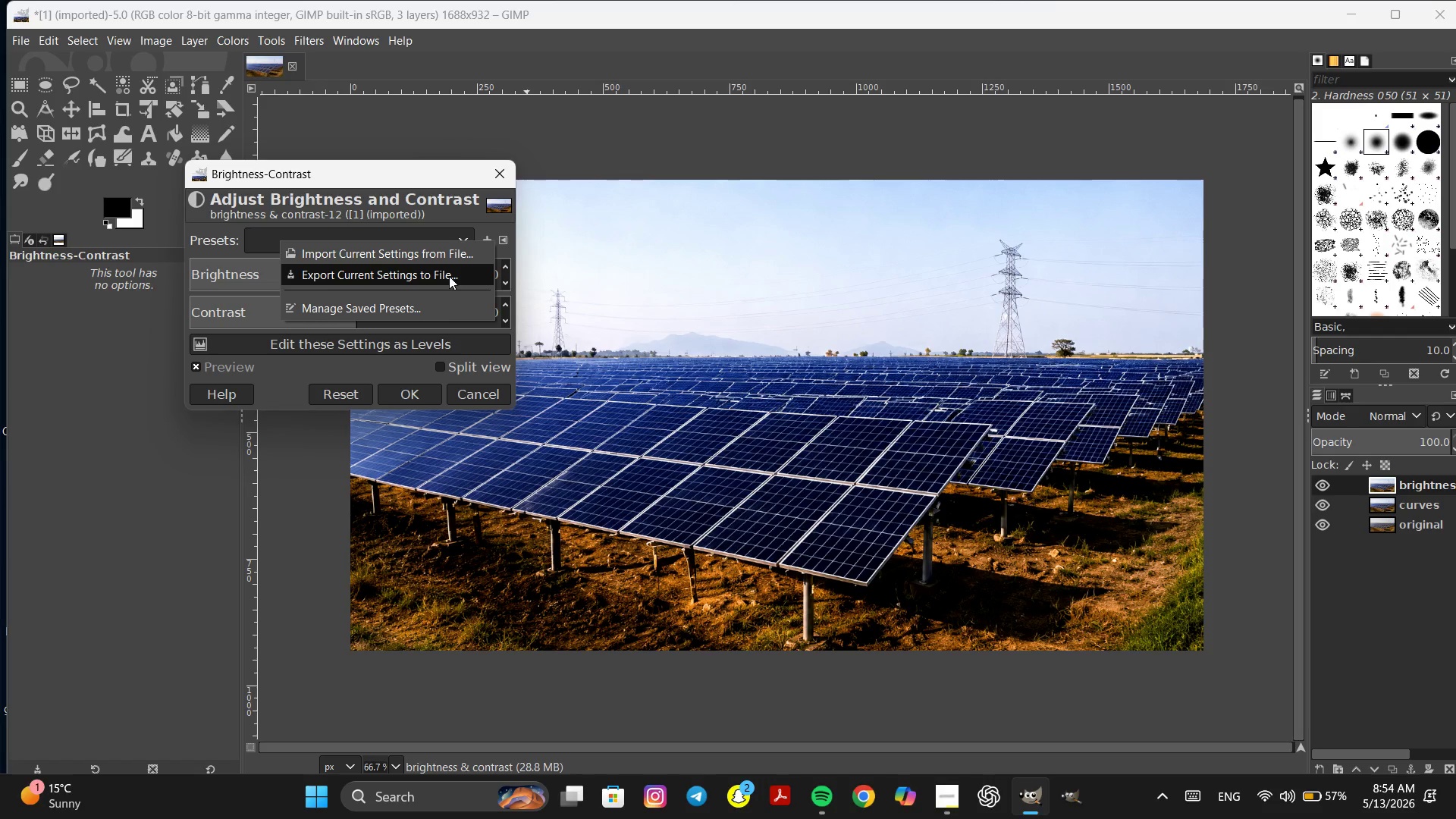 
left_click([449, 276])
 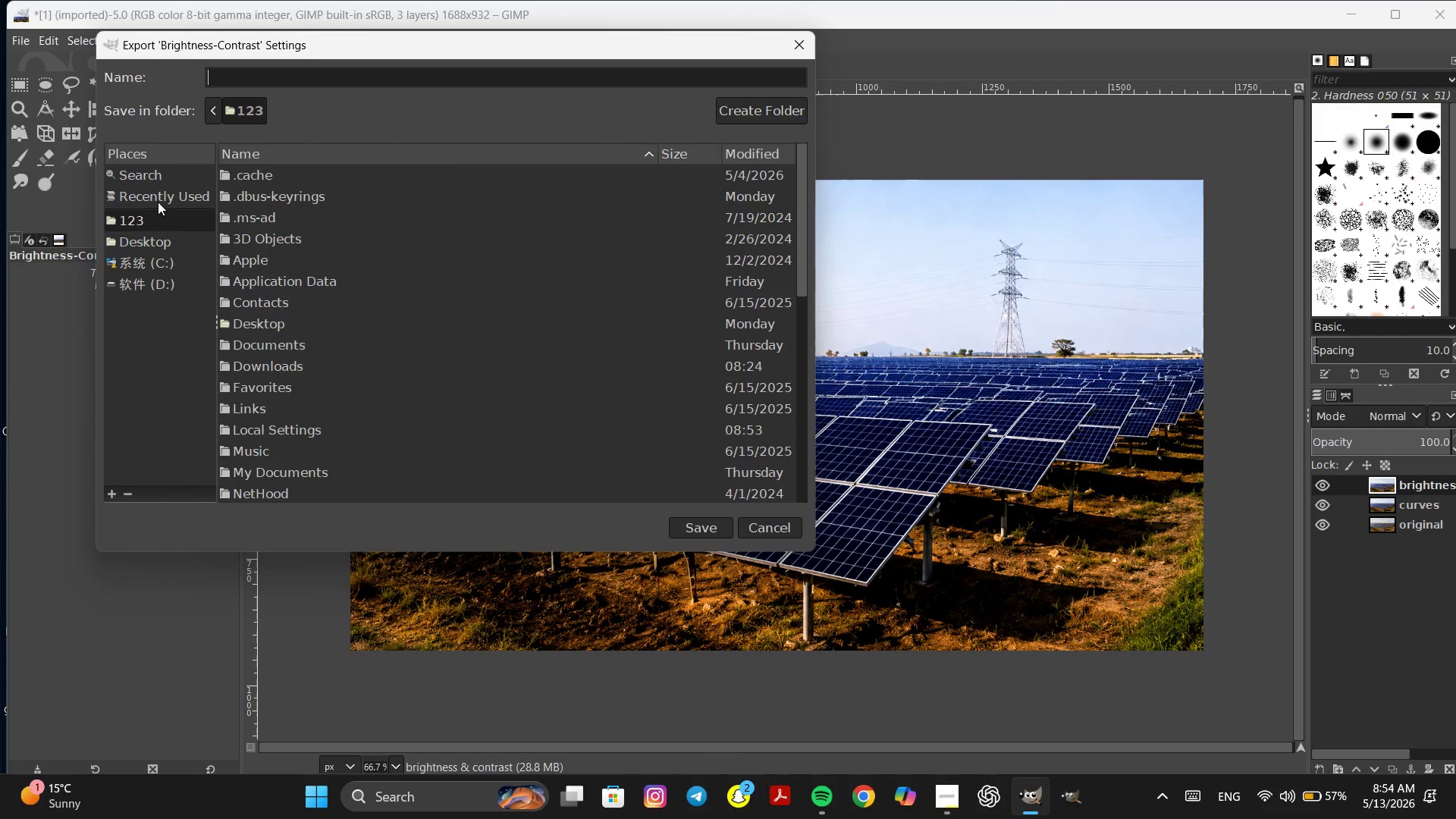 
left_click([162, 238])
 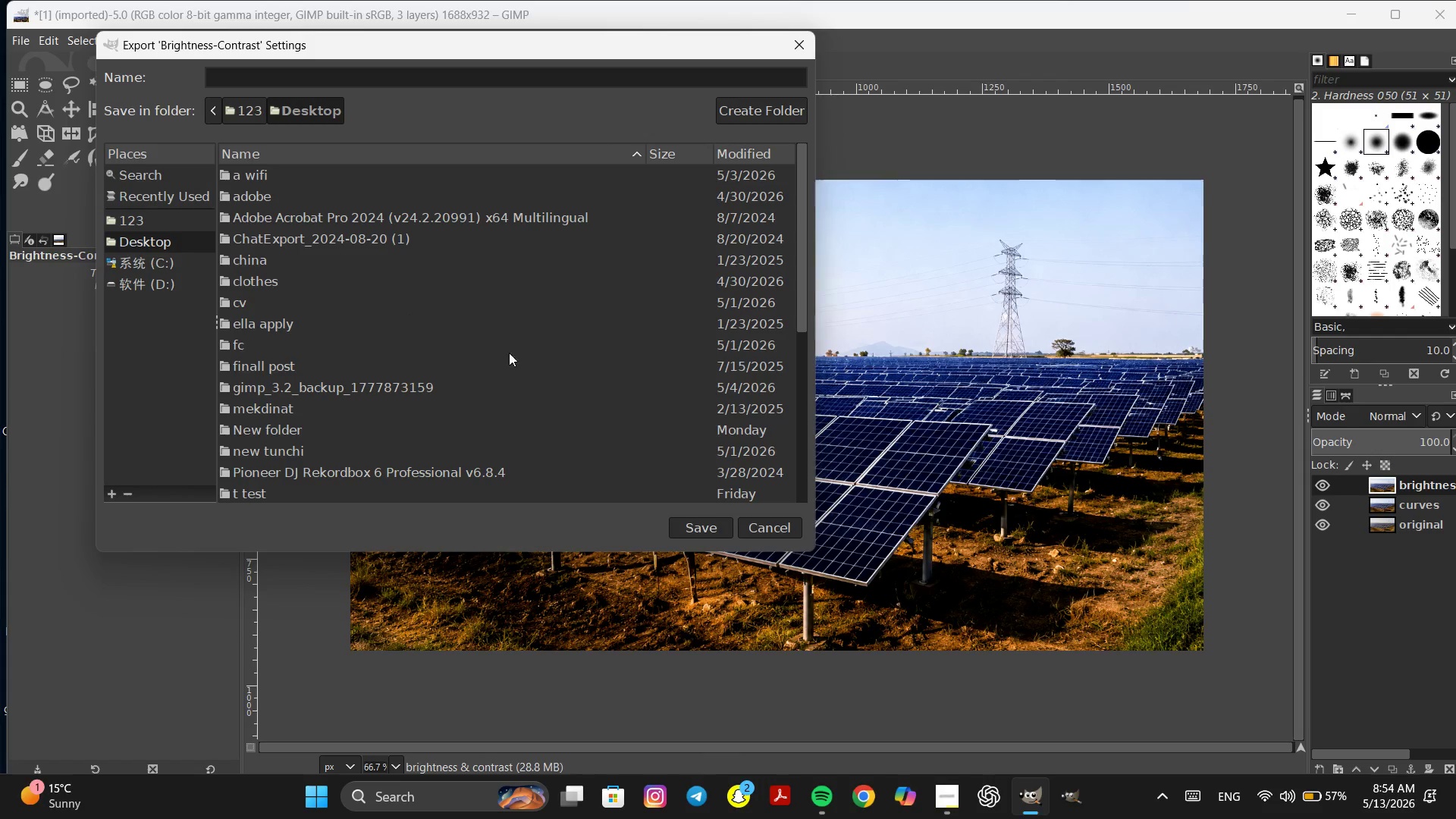 
scroll: coordinate [535, 370], scroll_direction: down, amount: 6.0
 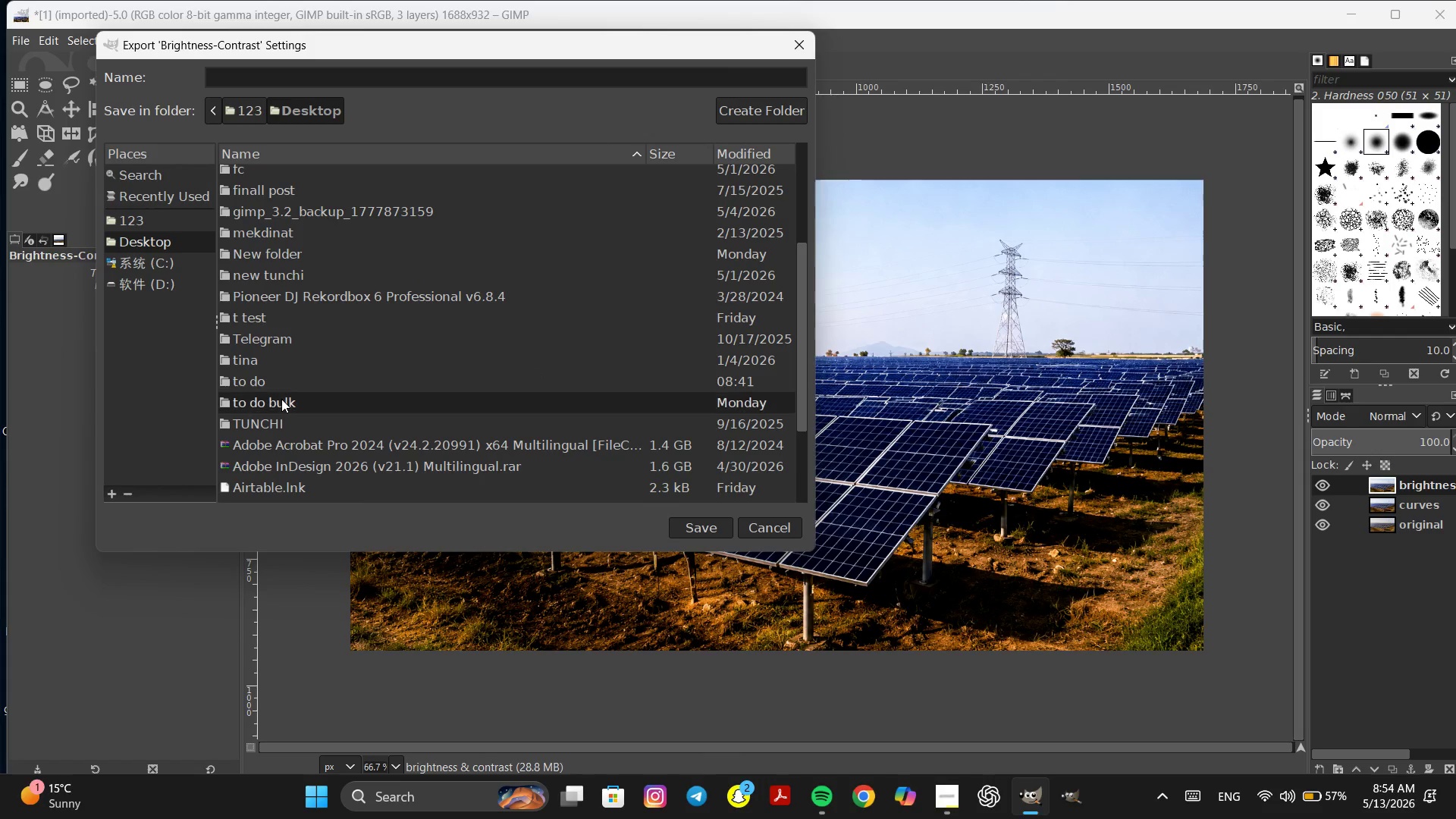 
double_click([281, 399])
 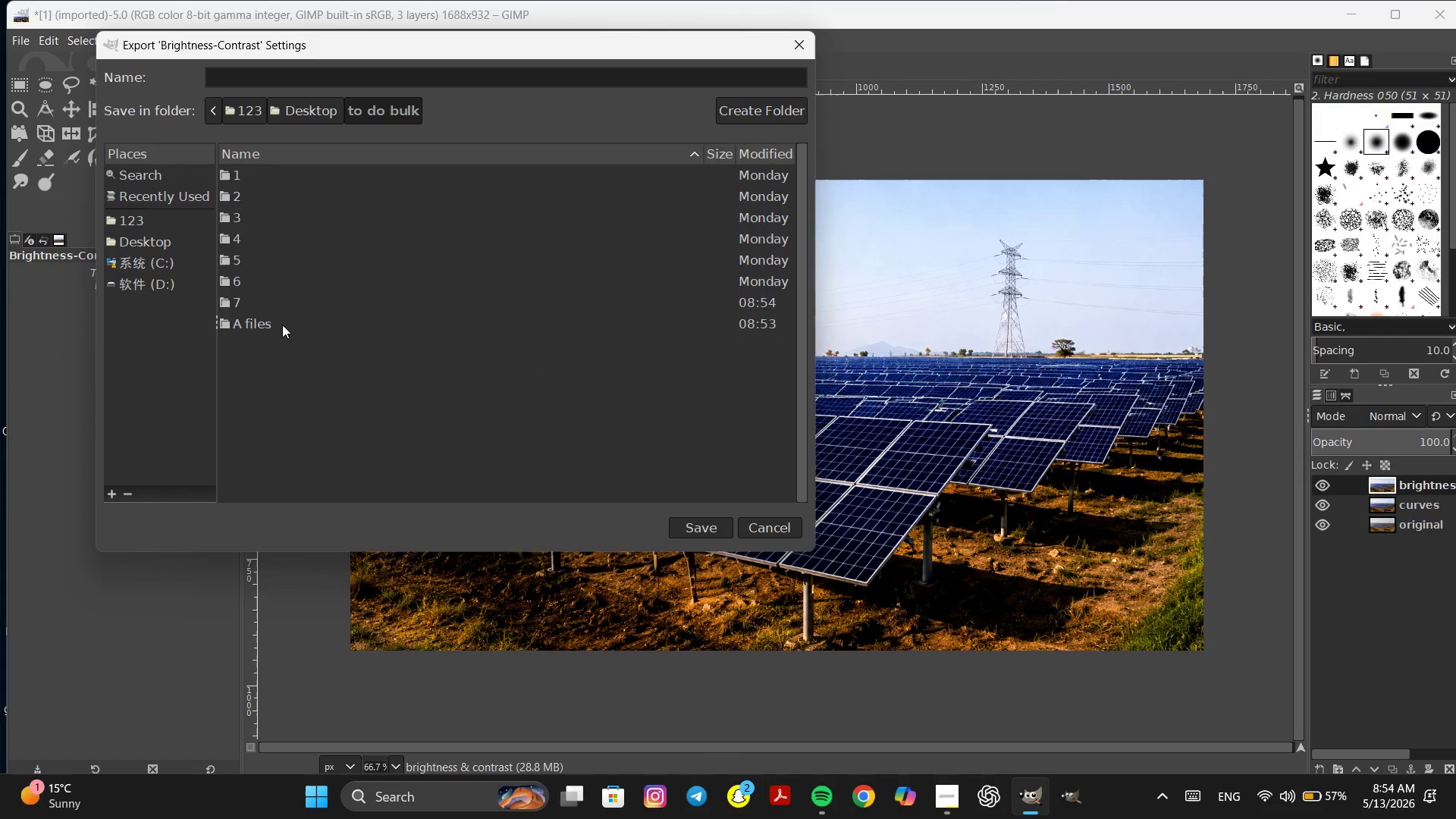 
double_click([282, 325])
 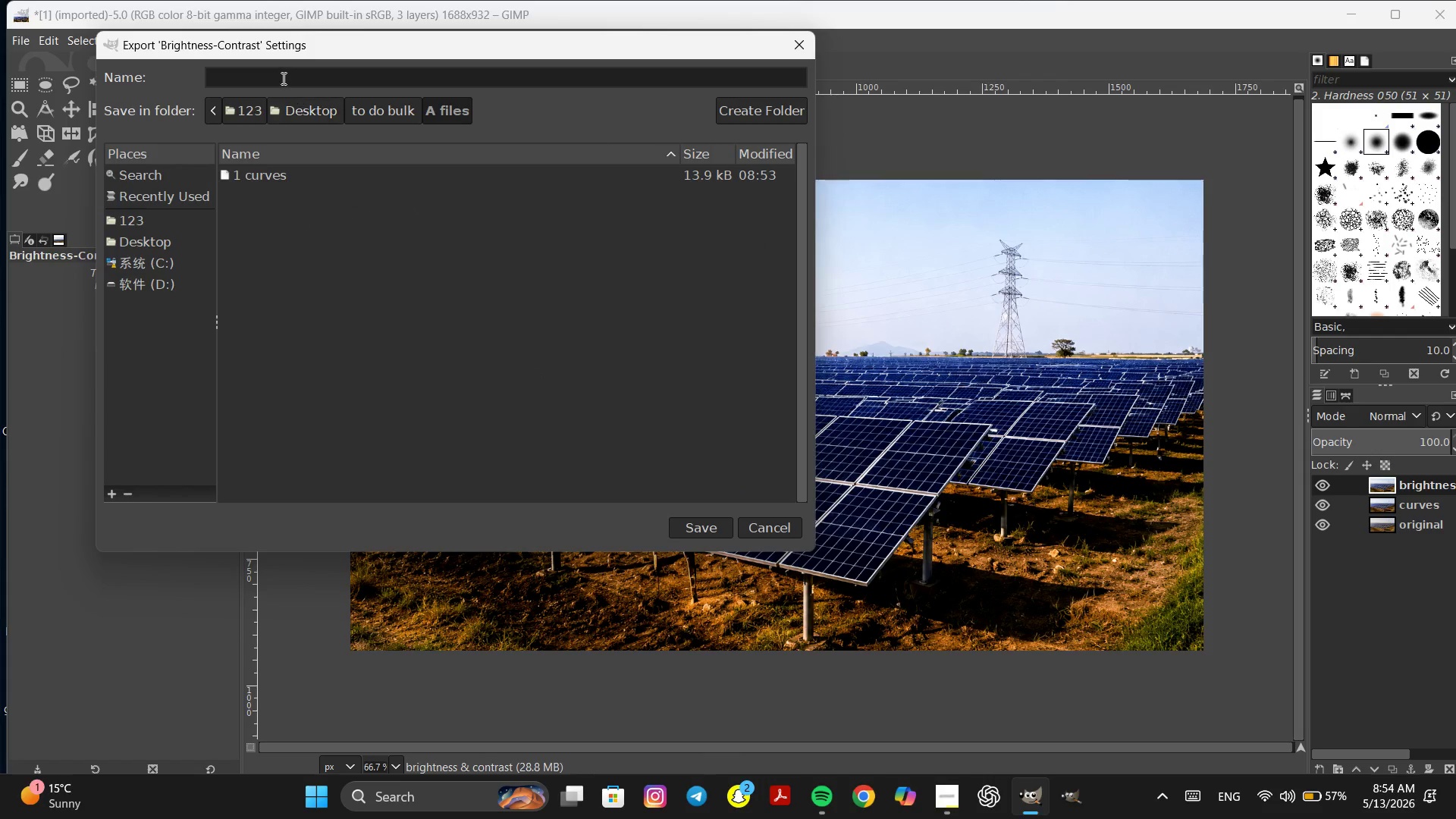 
left_click([281, 77])
 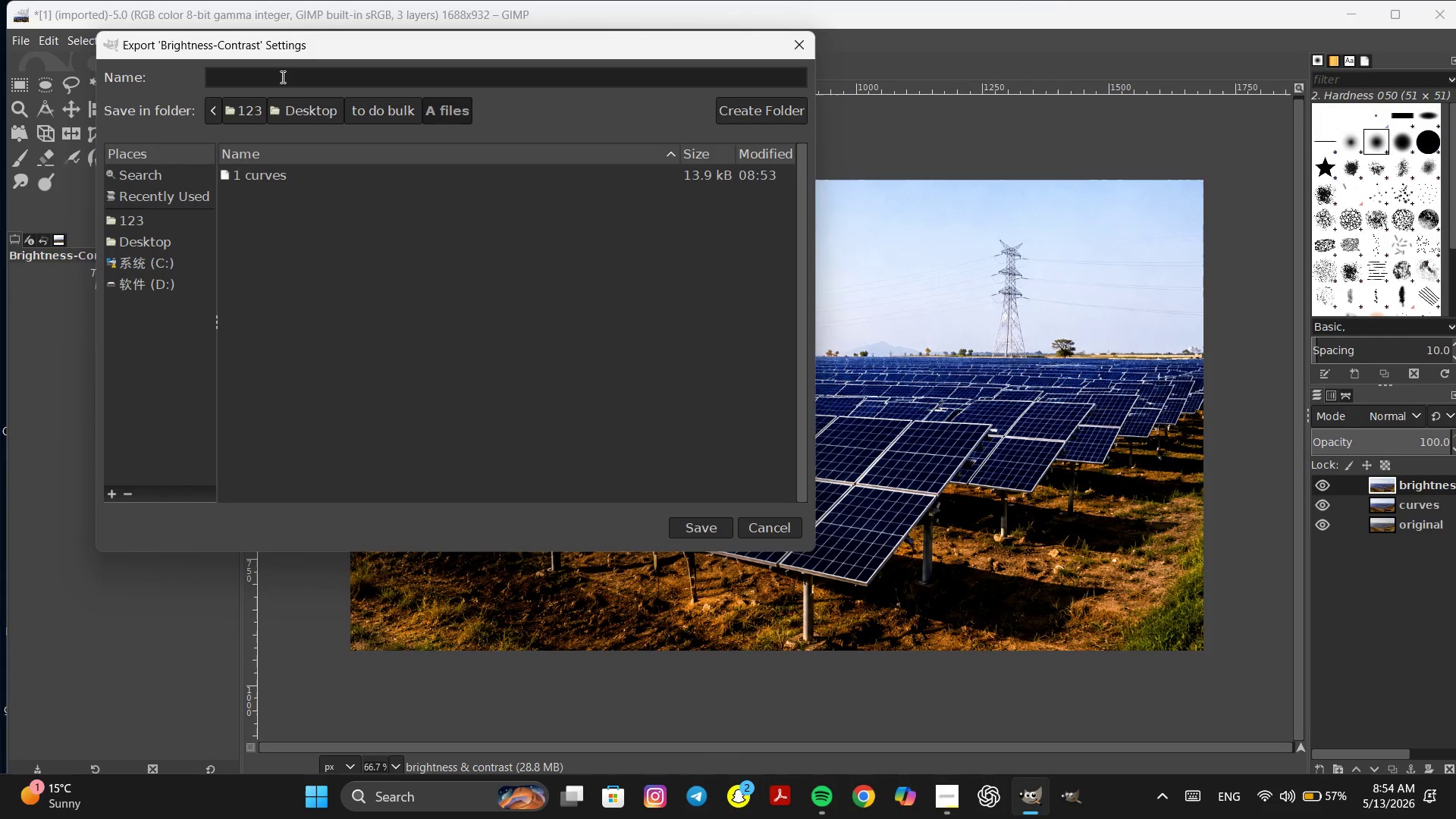 
type(2 brightness & contrast)
 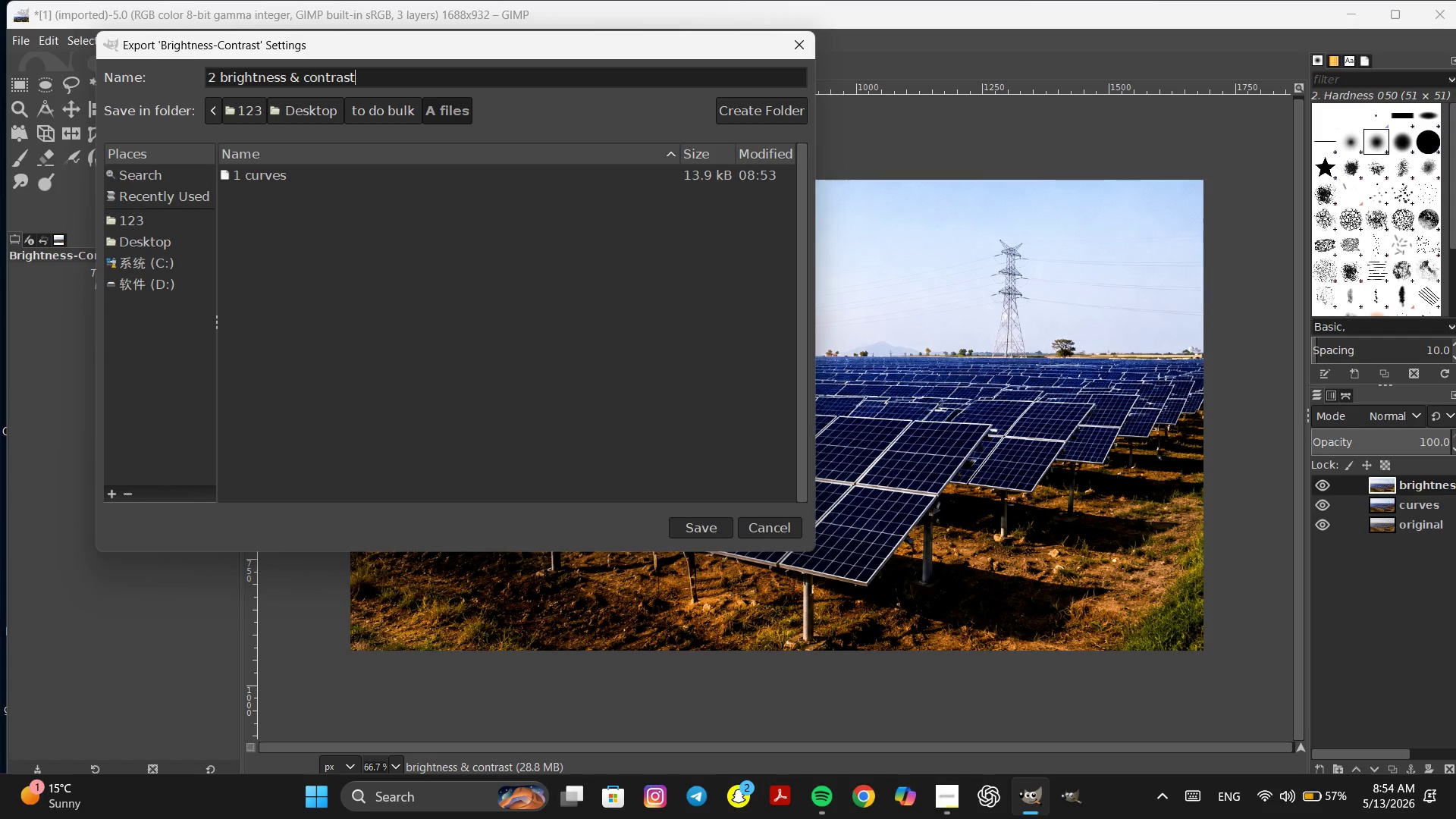 
left_click([698, 526])
 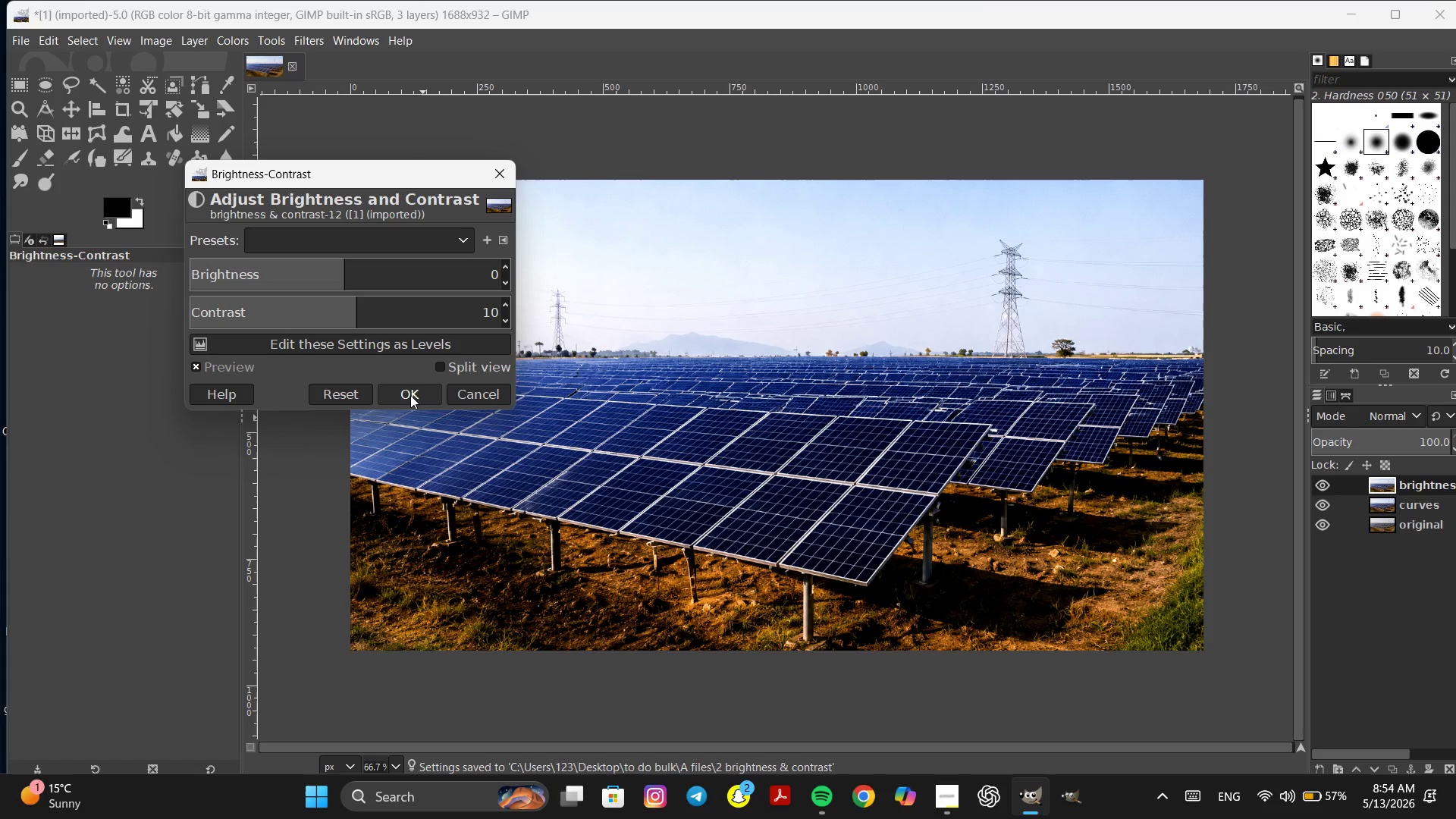 
left_click([410, 395])
 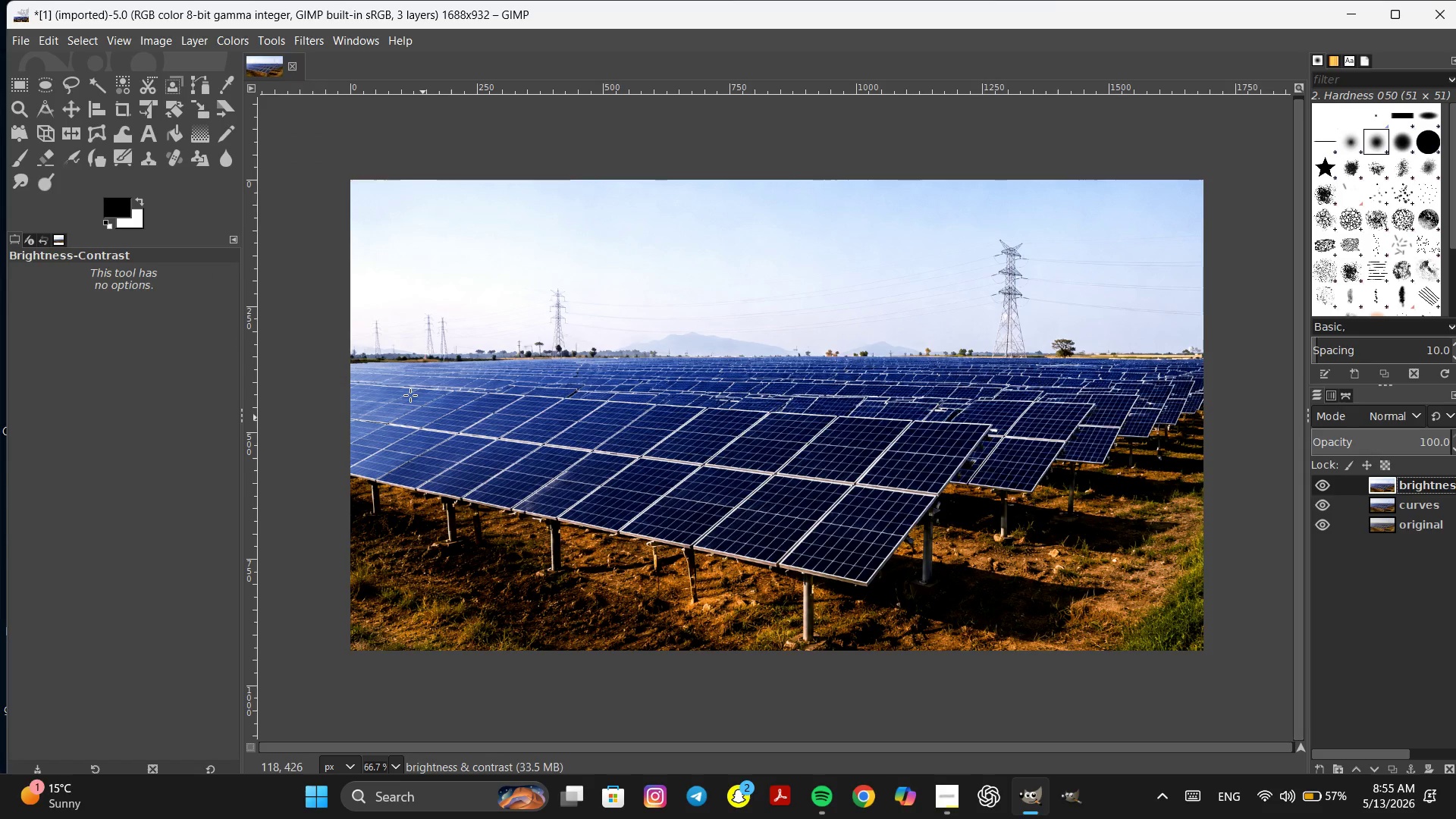 
wait(7.41)
 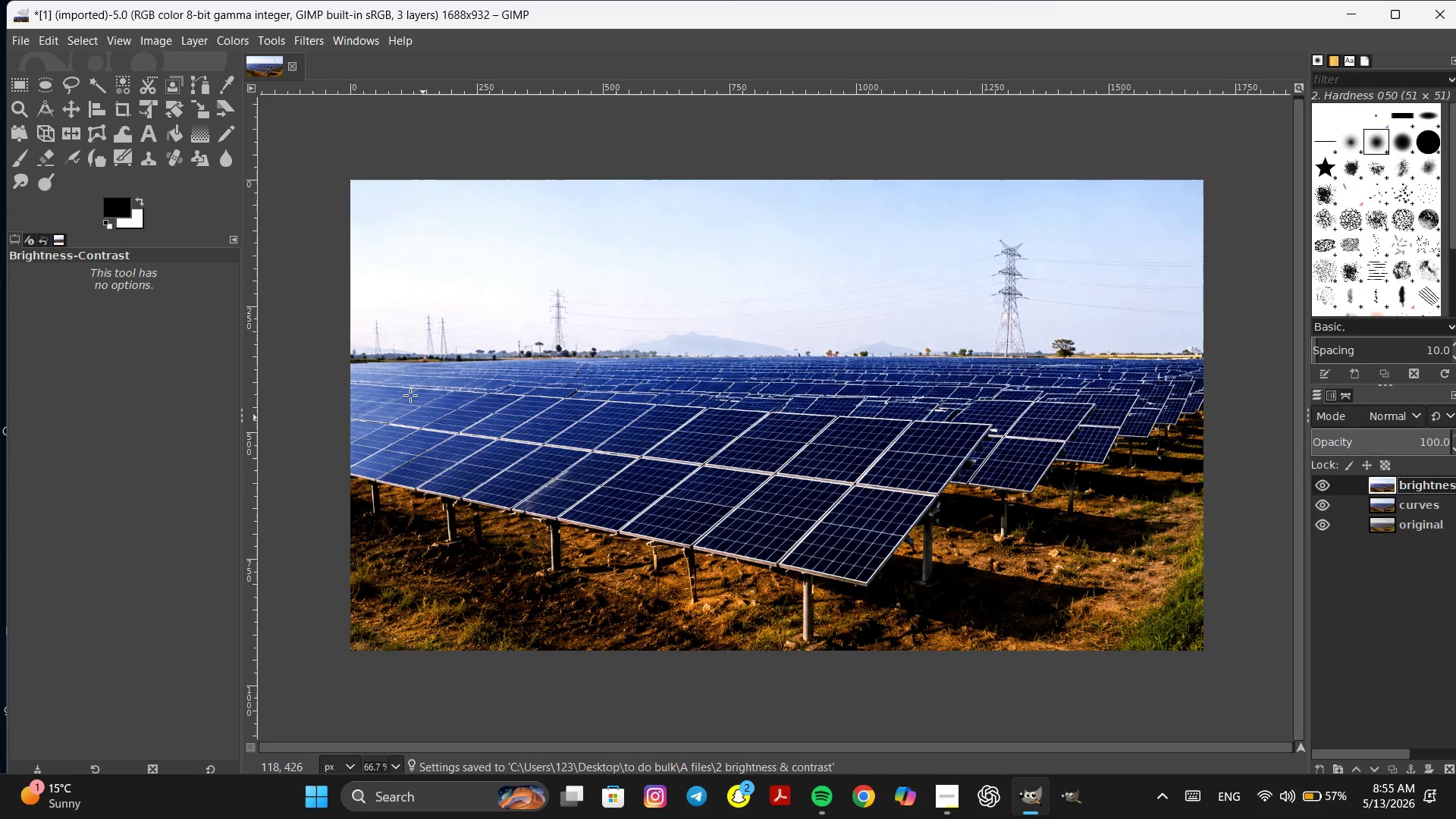 
right_click([1426, 484])
 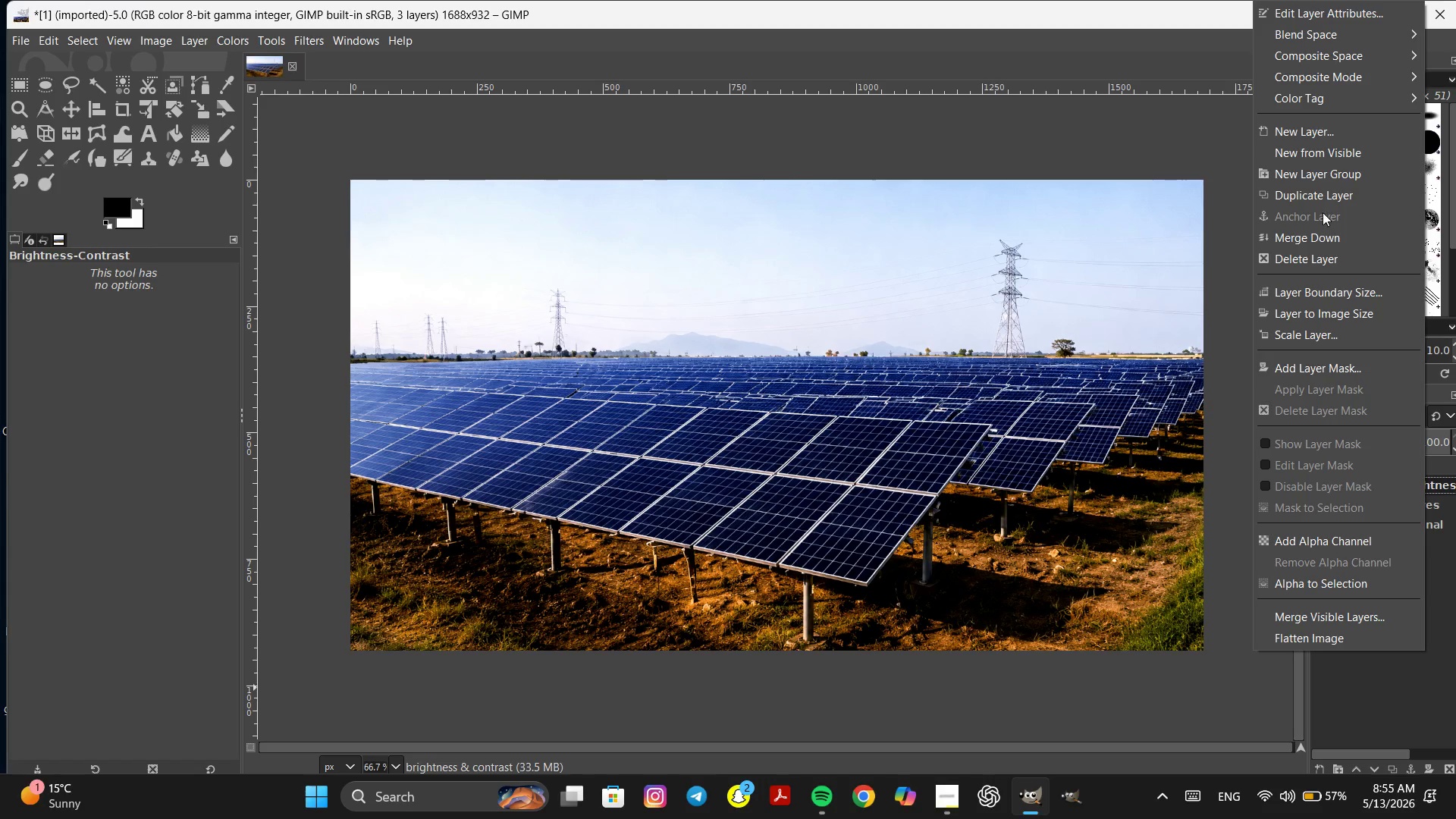 
left_click([1323, 195])
 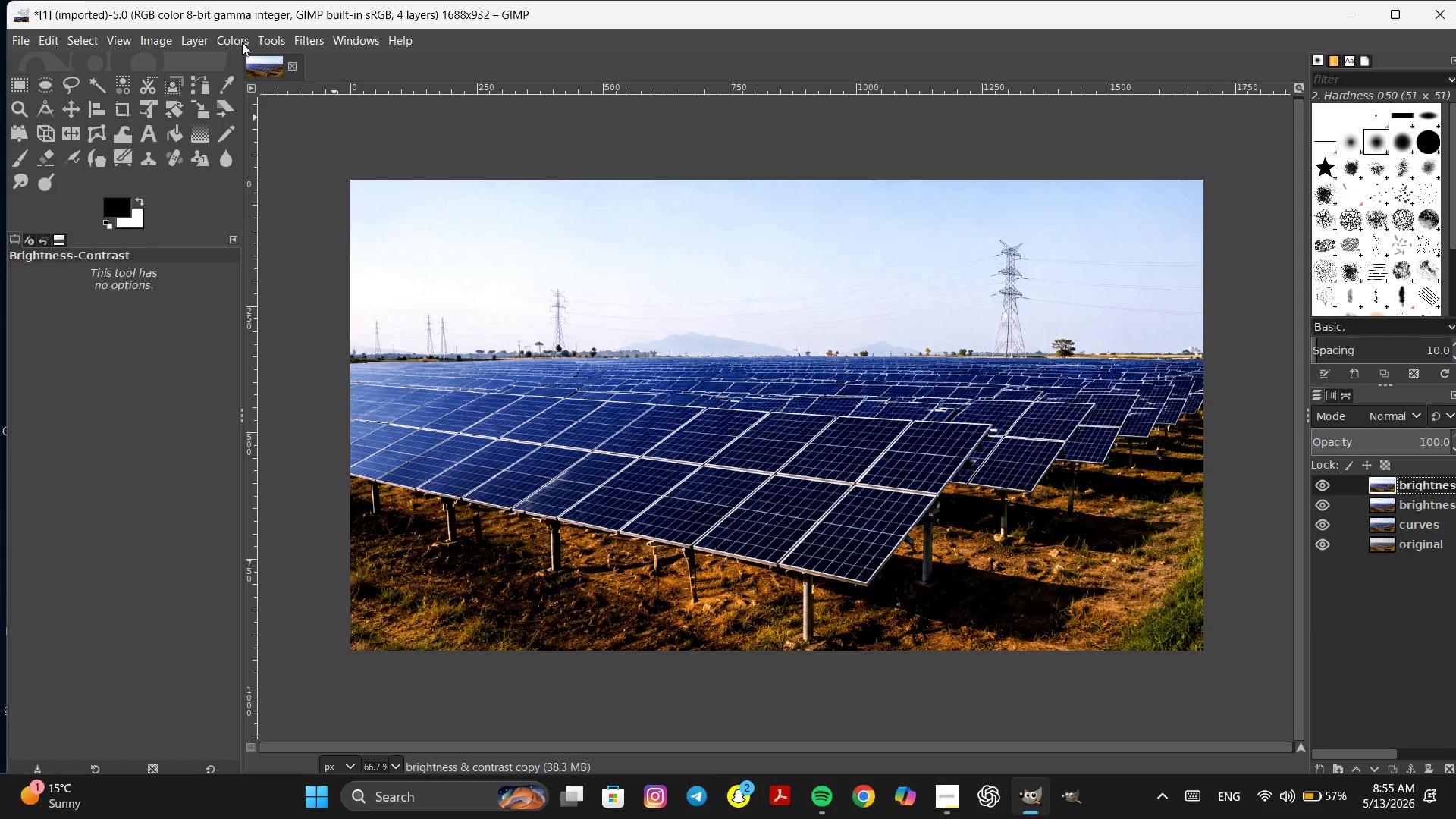 
left_click([238, 39])
 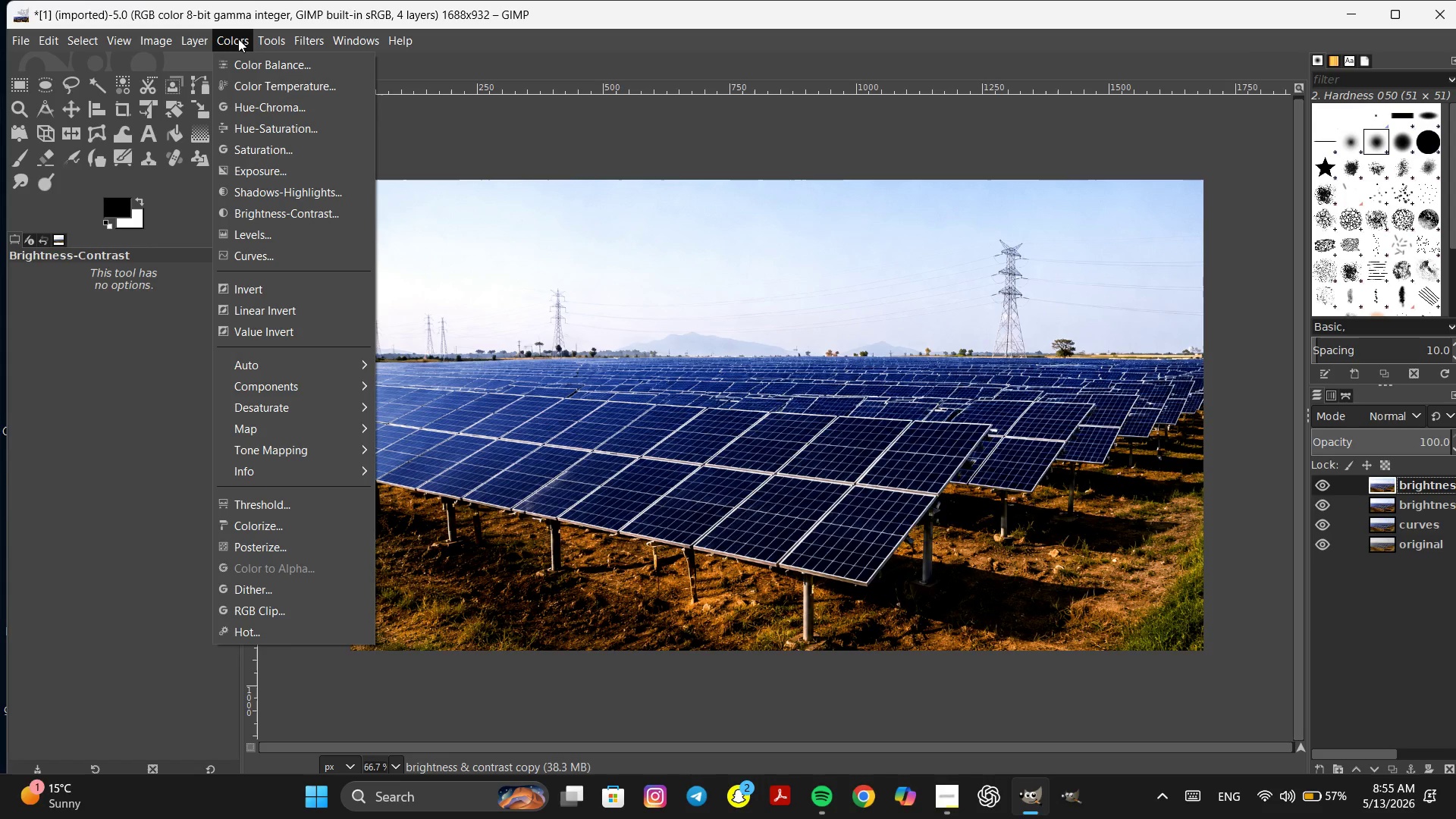 
wait(14.56)
 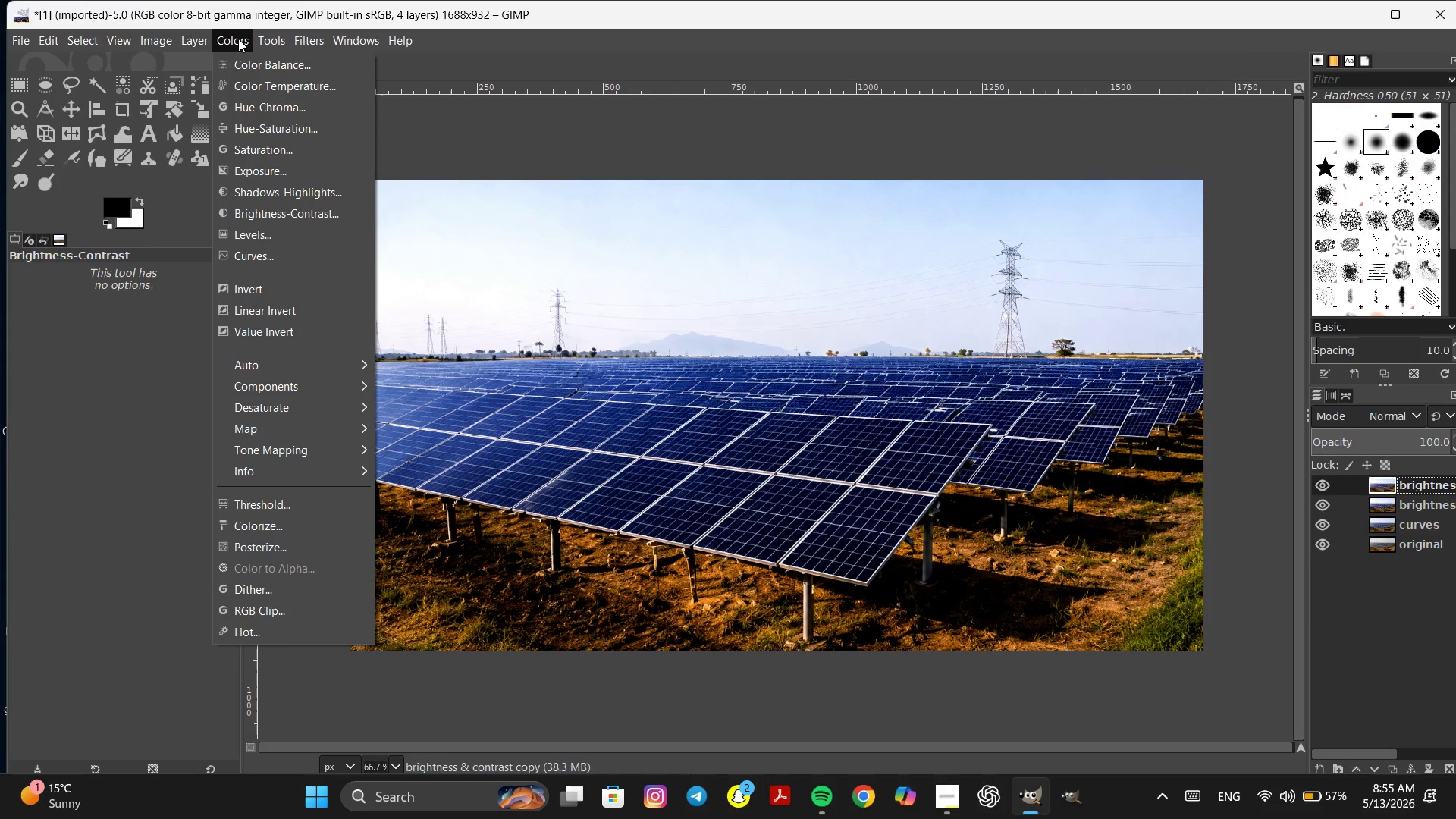 
left_click([298, 195])
 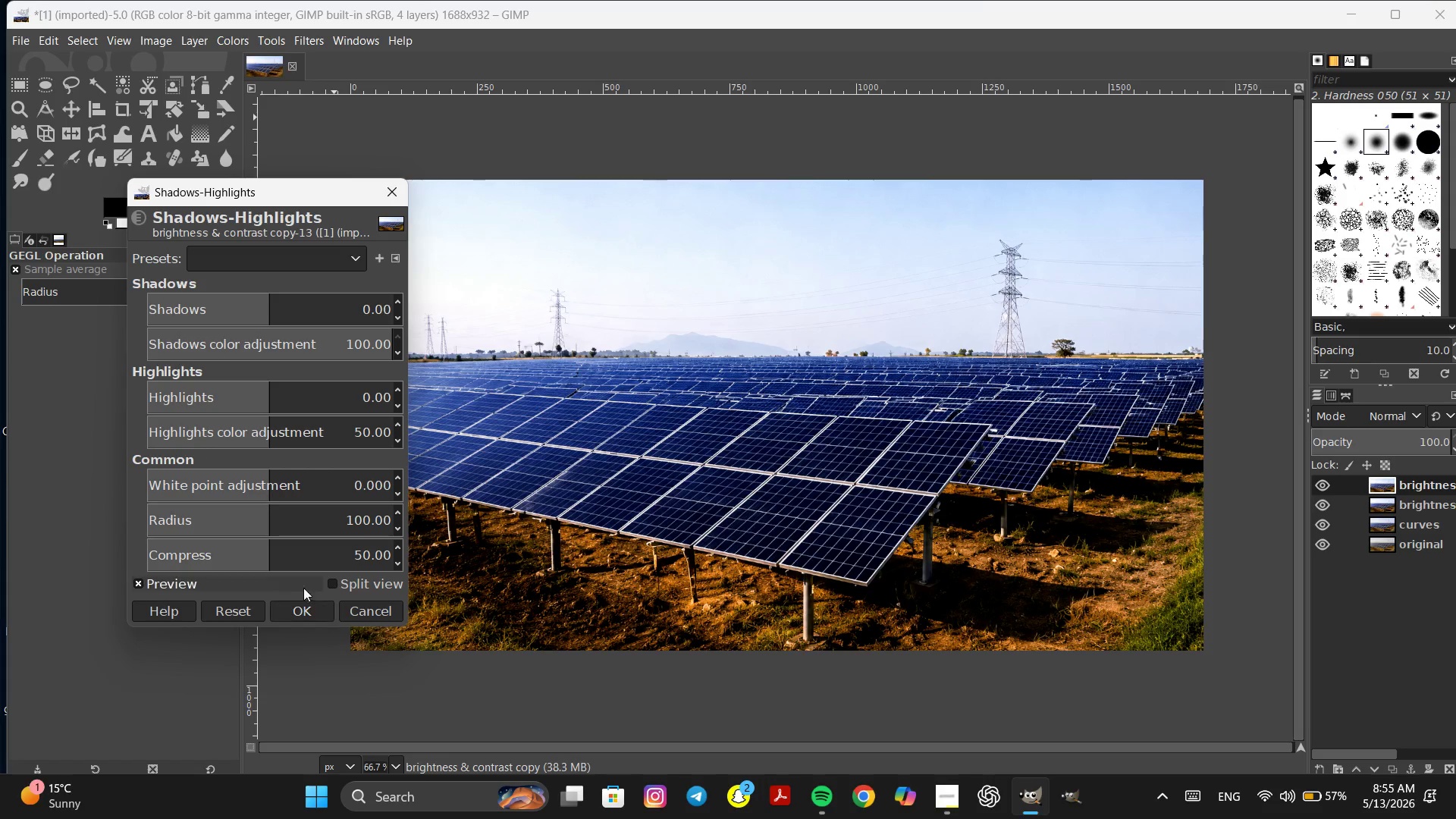 
wait(6.53)
 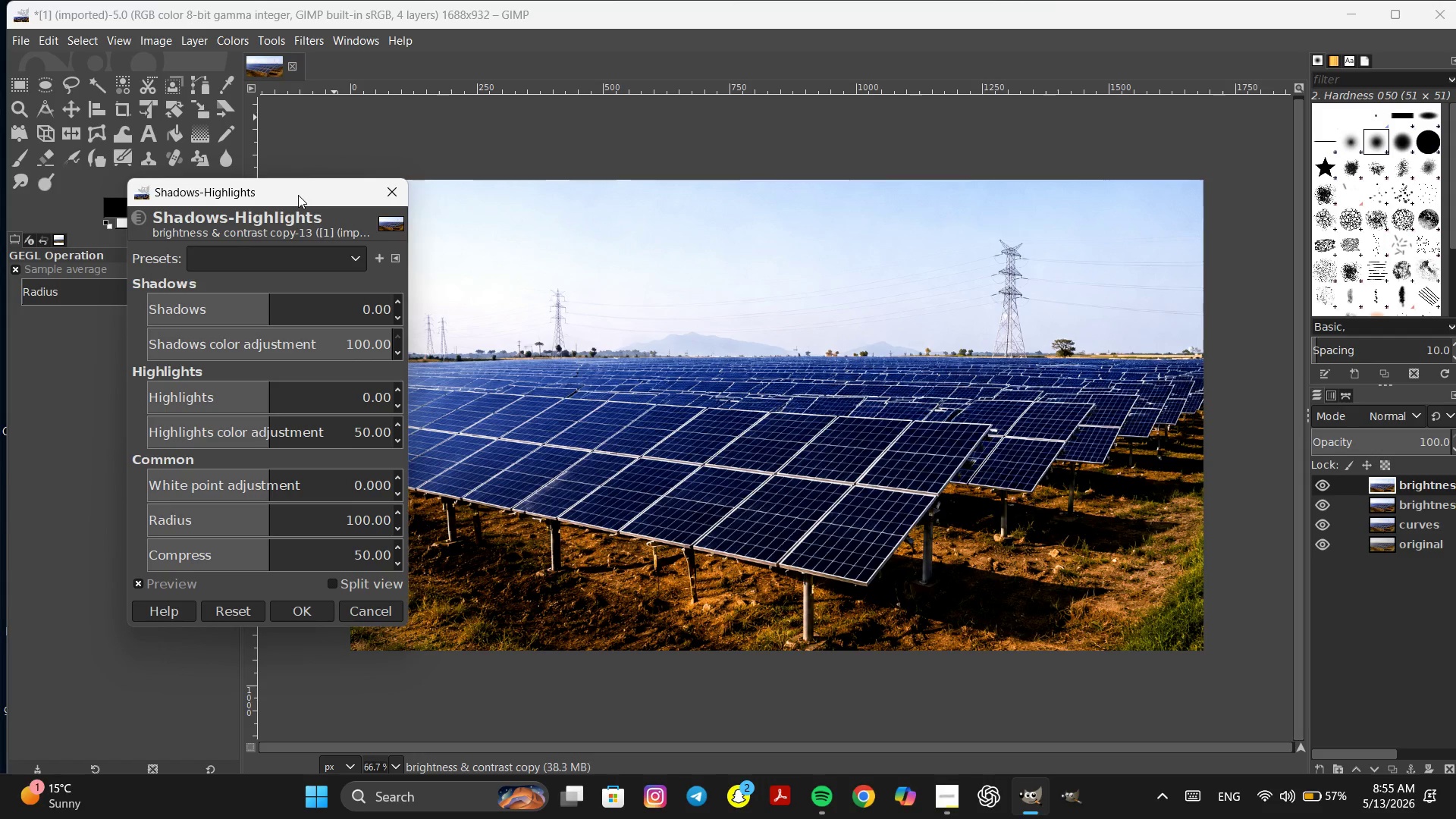 
left_click_drag(start_coordinate=[269, 309], to_coordinate=[182, 337])
 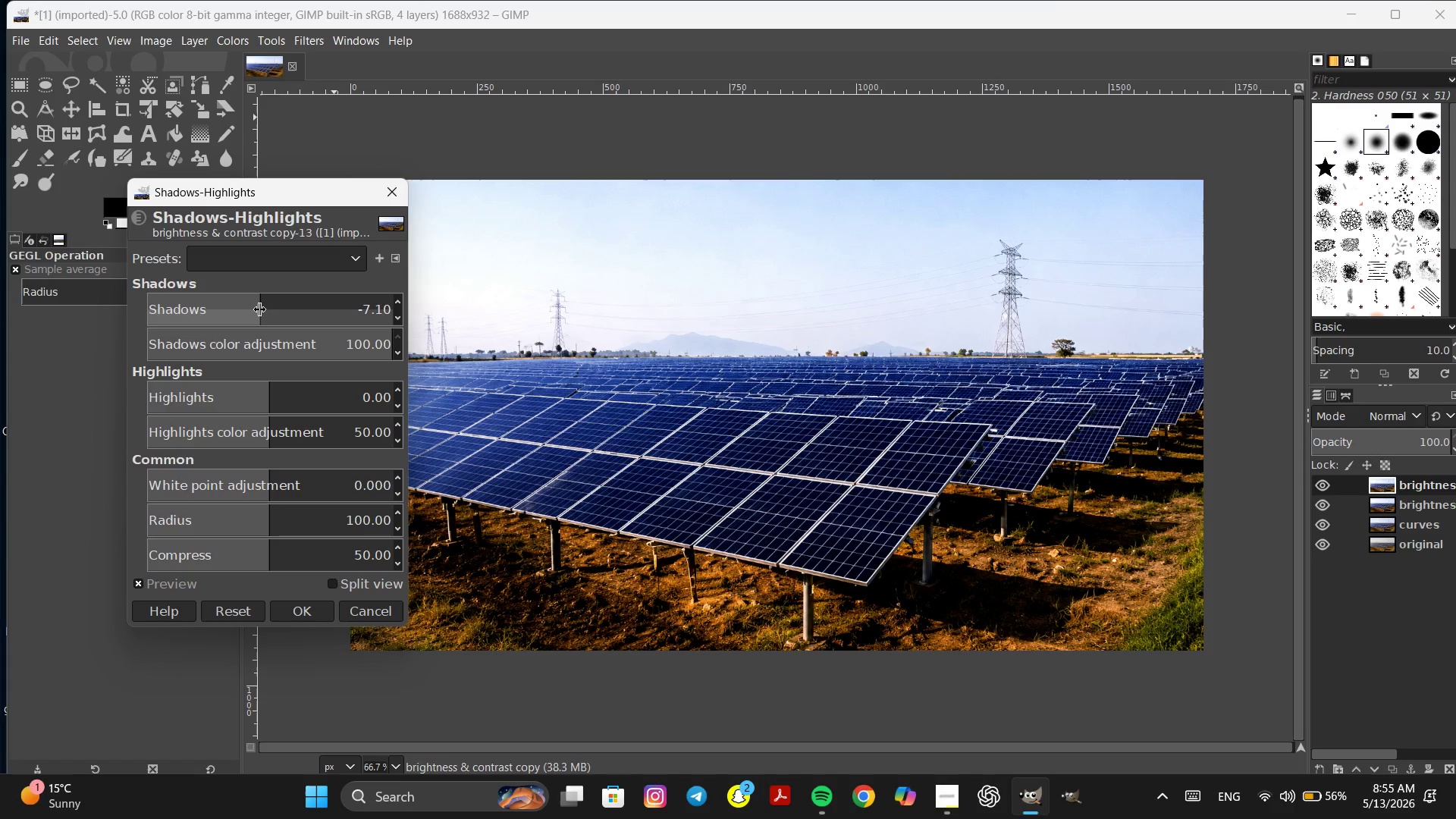 
left_click_drag(start_coordinate=[260, 309], to_coordinate=[500, 318])
 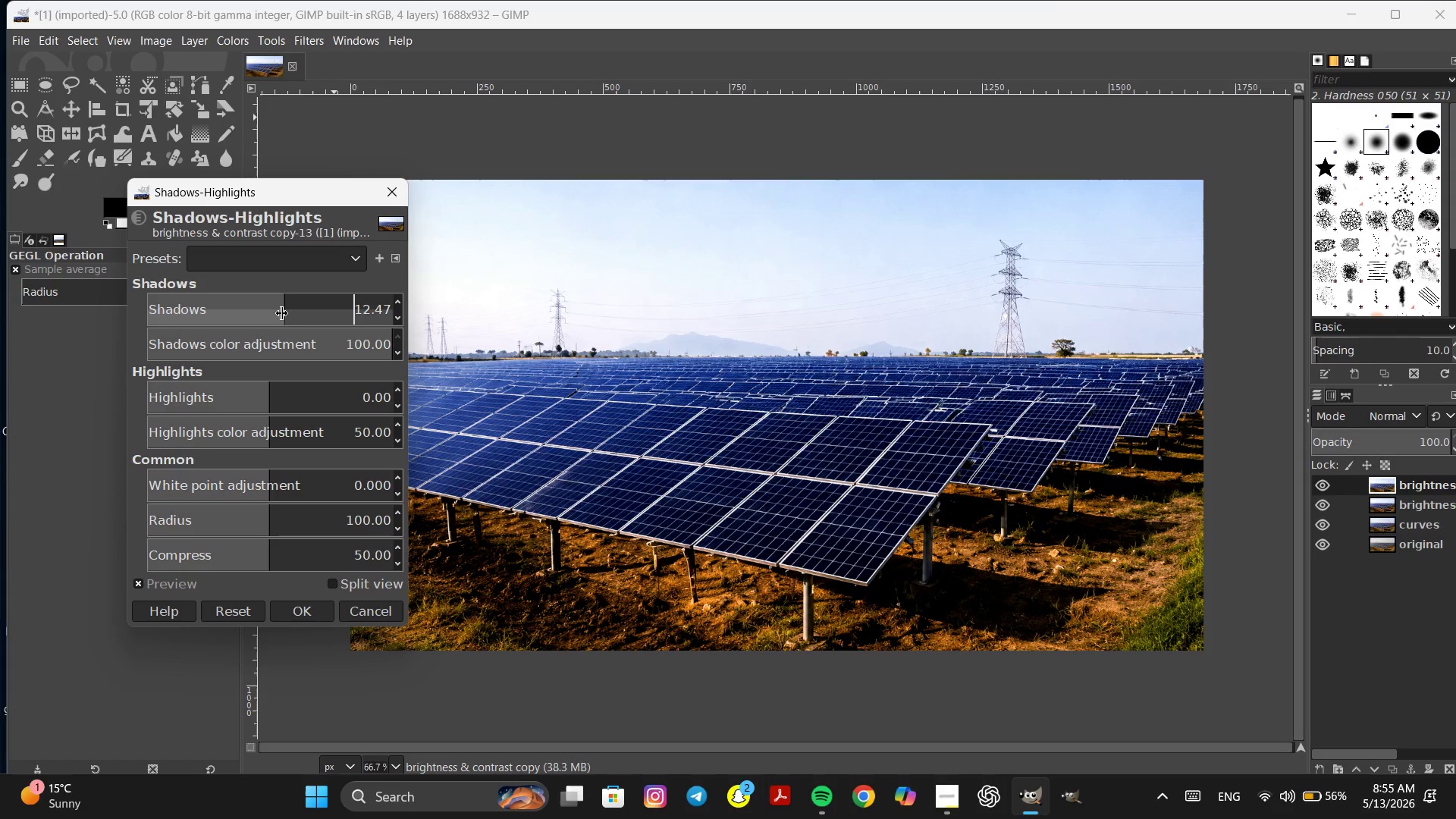 
left_click_drag(start_coordinate=[284, 312], to_coordinate=[228, 315])
 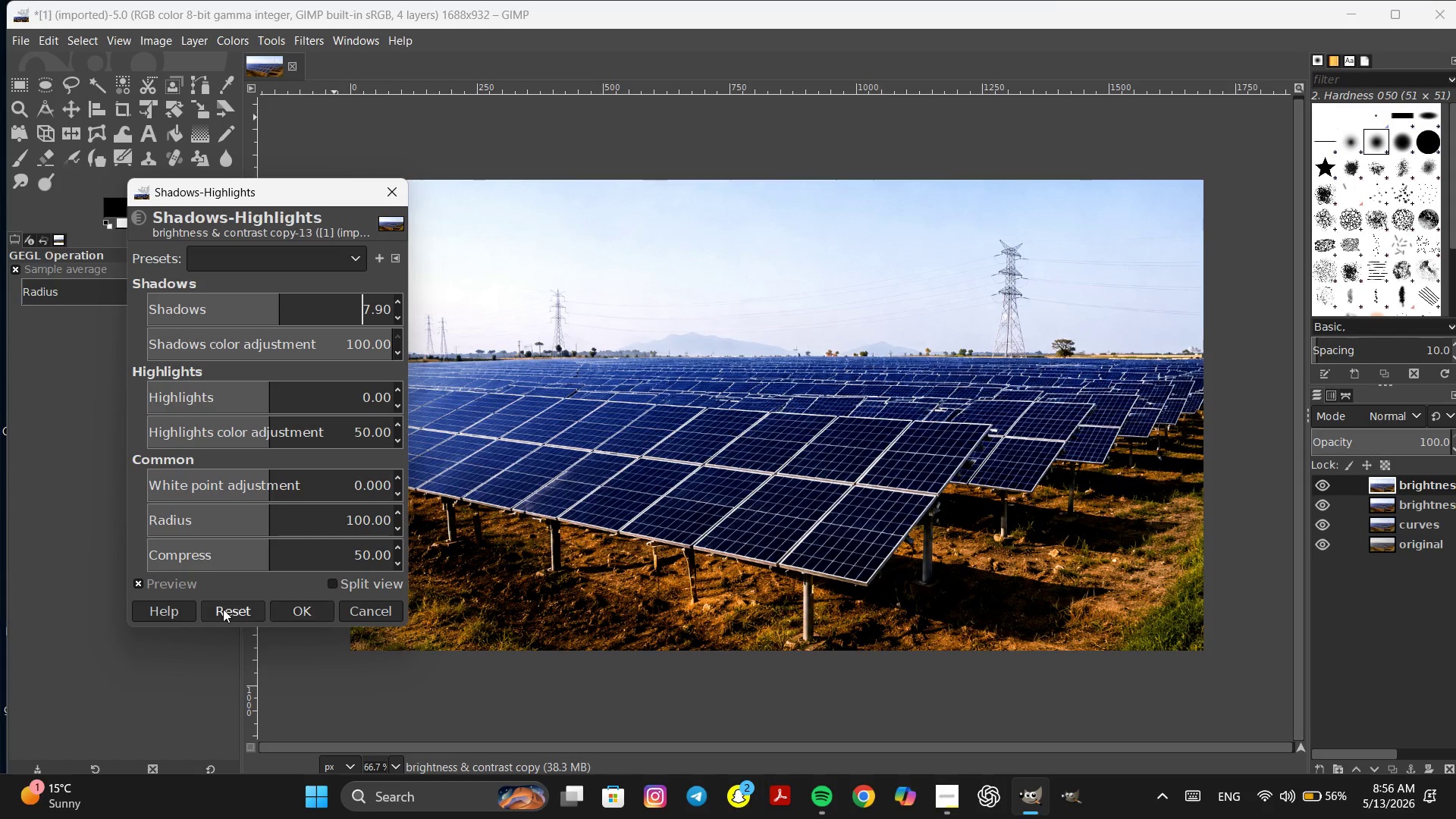 
left_click([223, 609])
 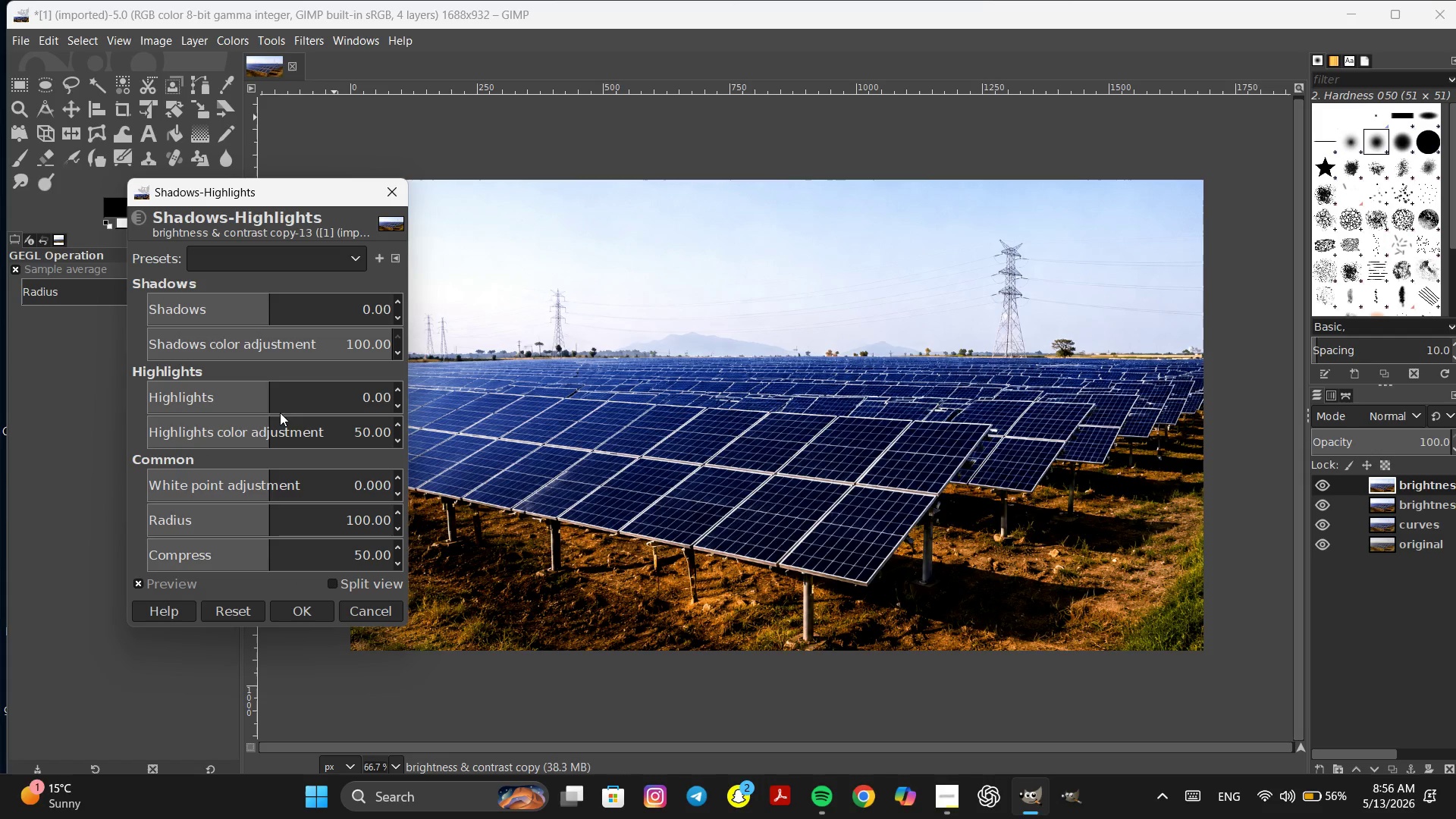 
left_click_drag(start_coordinate=[268, 397], to_coordinate=[136, 419])
 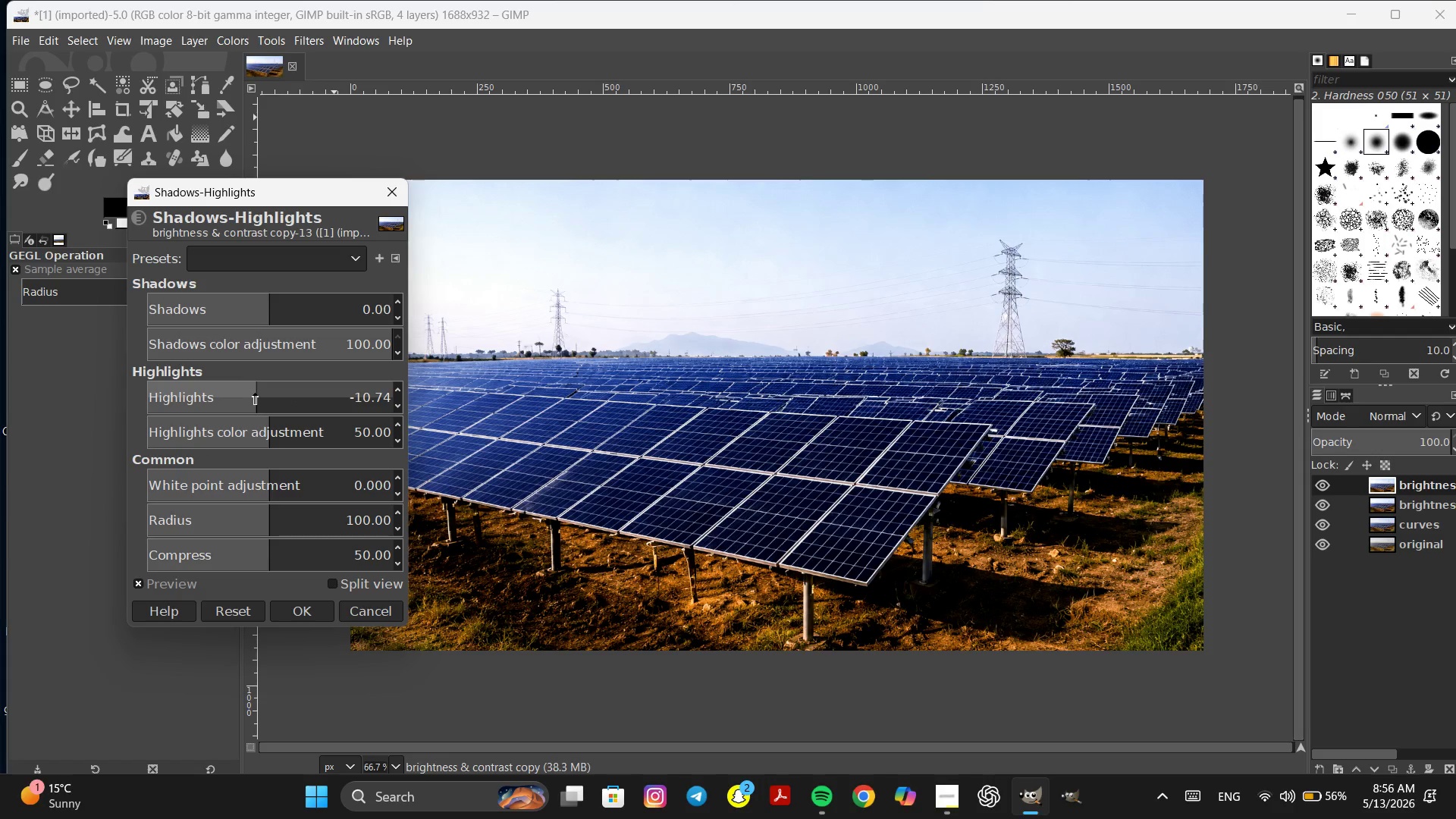 
left_click_drag(start_coordinate=[255, 393], to_coordinate=[292, 400])
 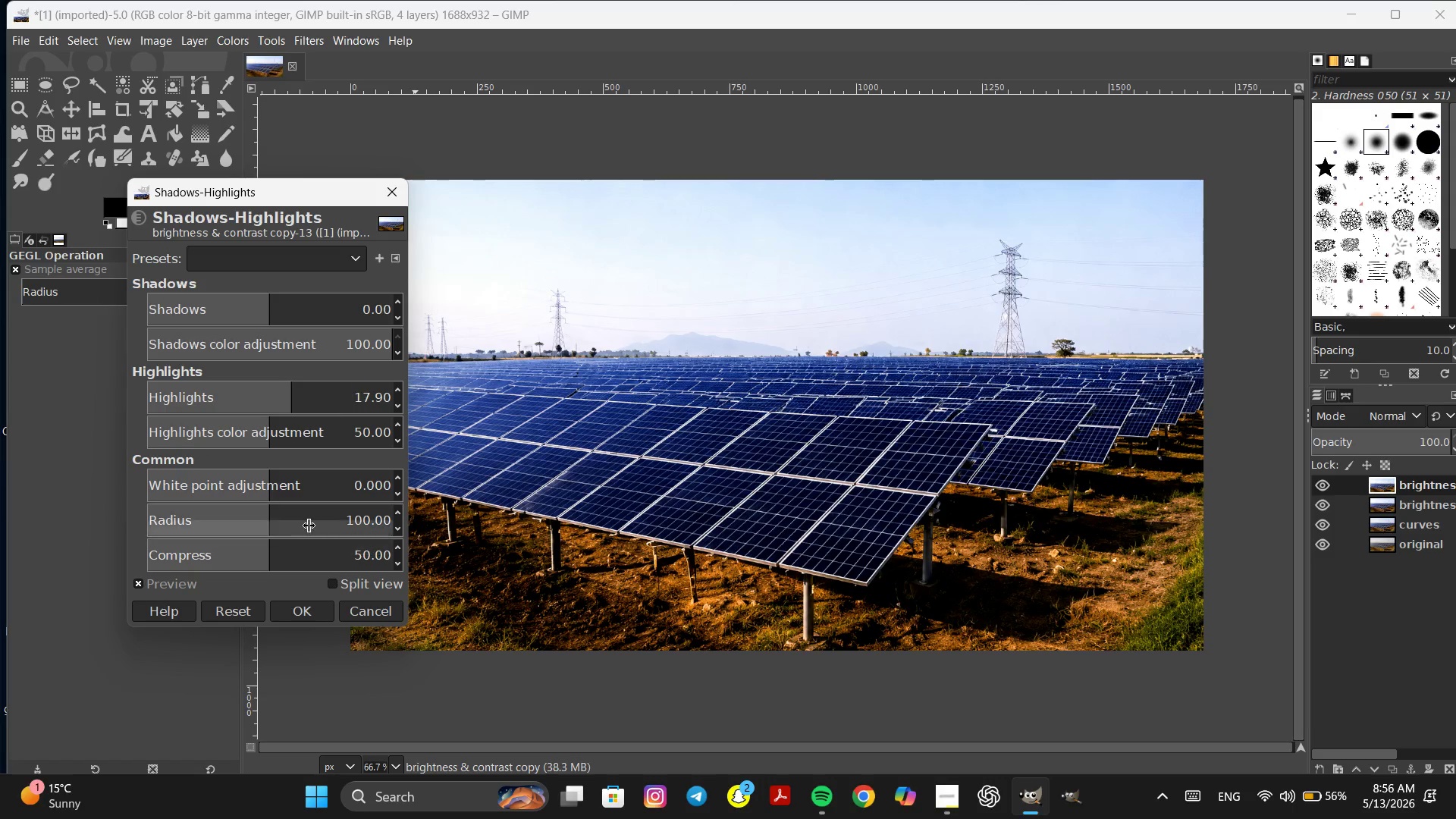 
left_click_drag(start_coordinate=[270, 485], to_coordinate=[291, 487])
 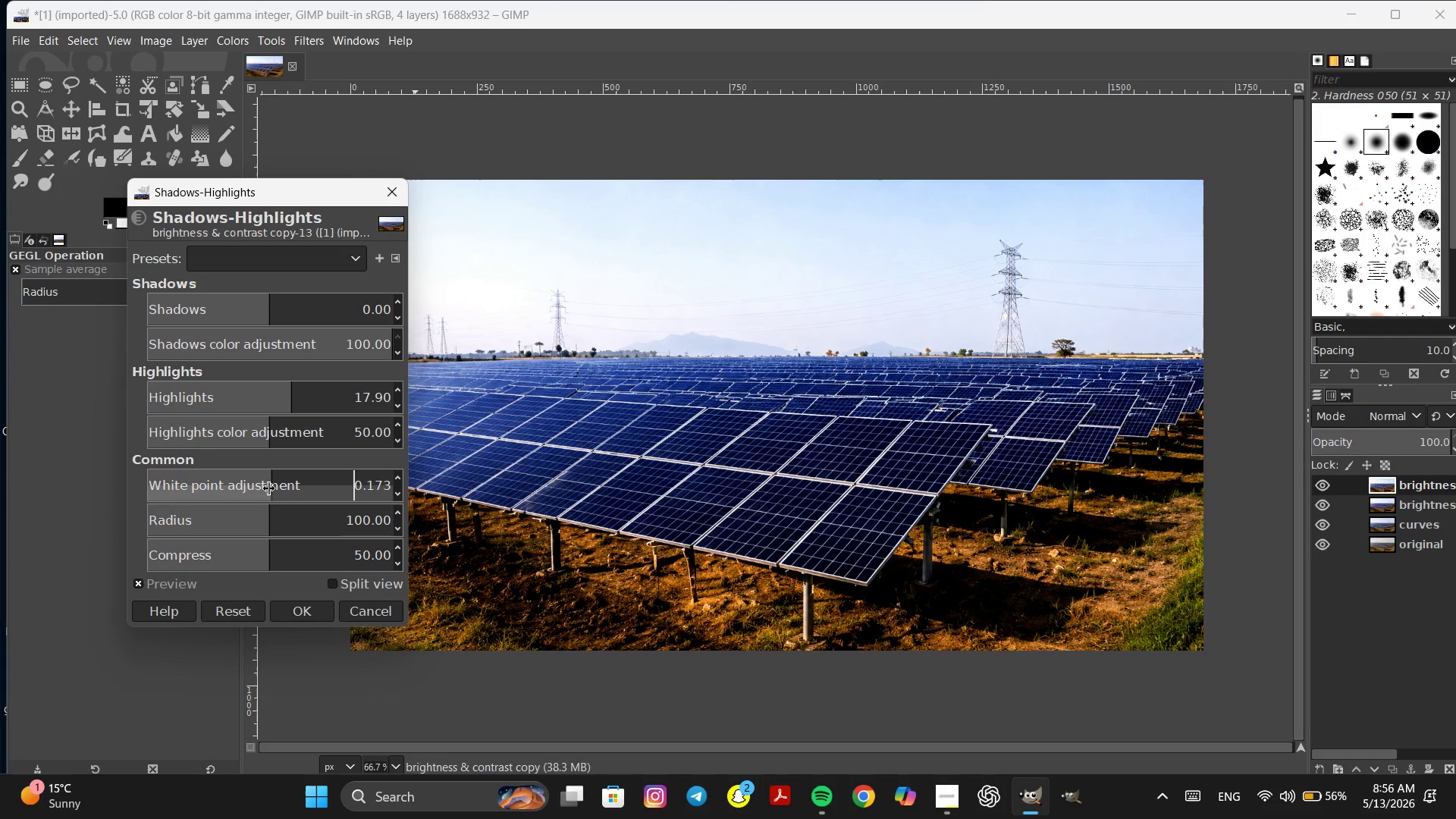 
left_click_drag(start_coordinate=[269, 488], to_coordinate=[240, 493])
 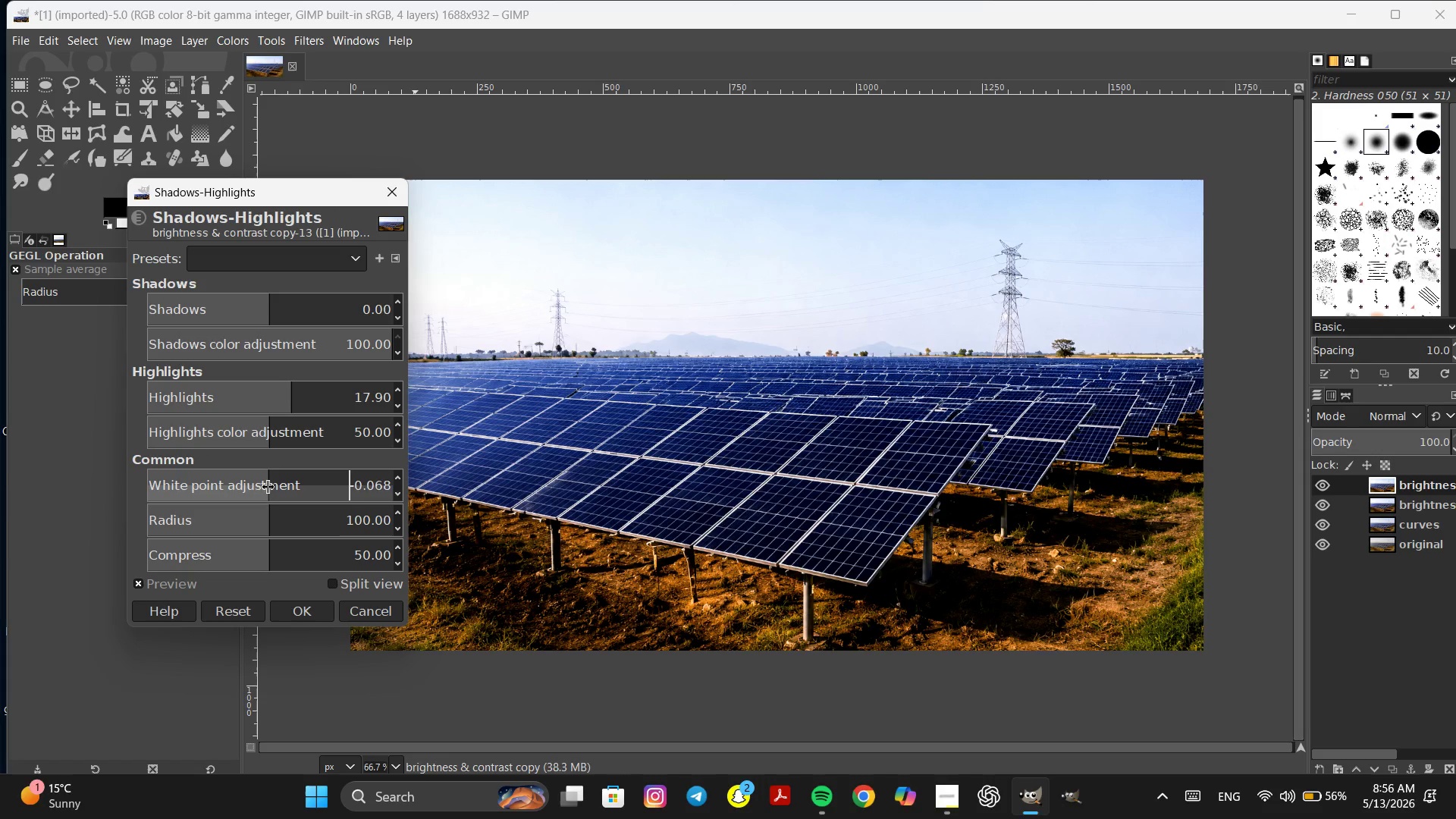 
left_click_drag(start_coordinate=[268, 487], to_coordinate=[722, 498])
 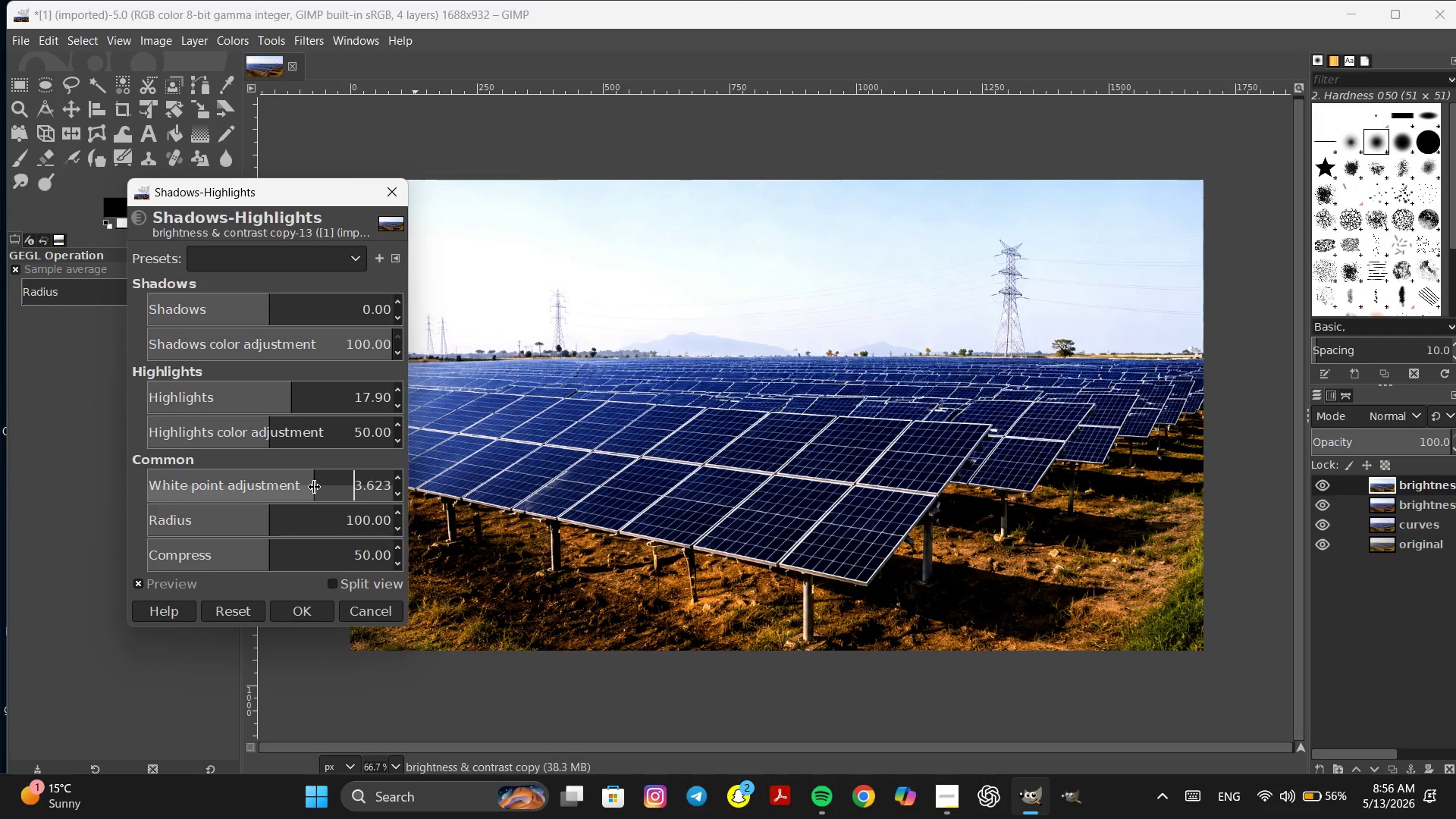 
left_click_drag(start_coordinate=[314, 487], to_coordinate=[74, 492])
 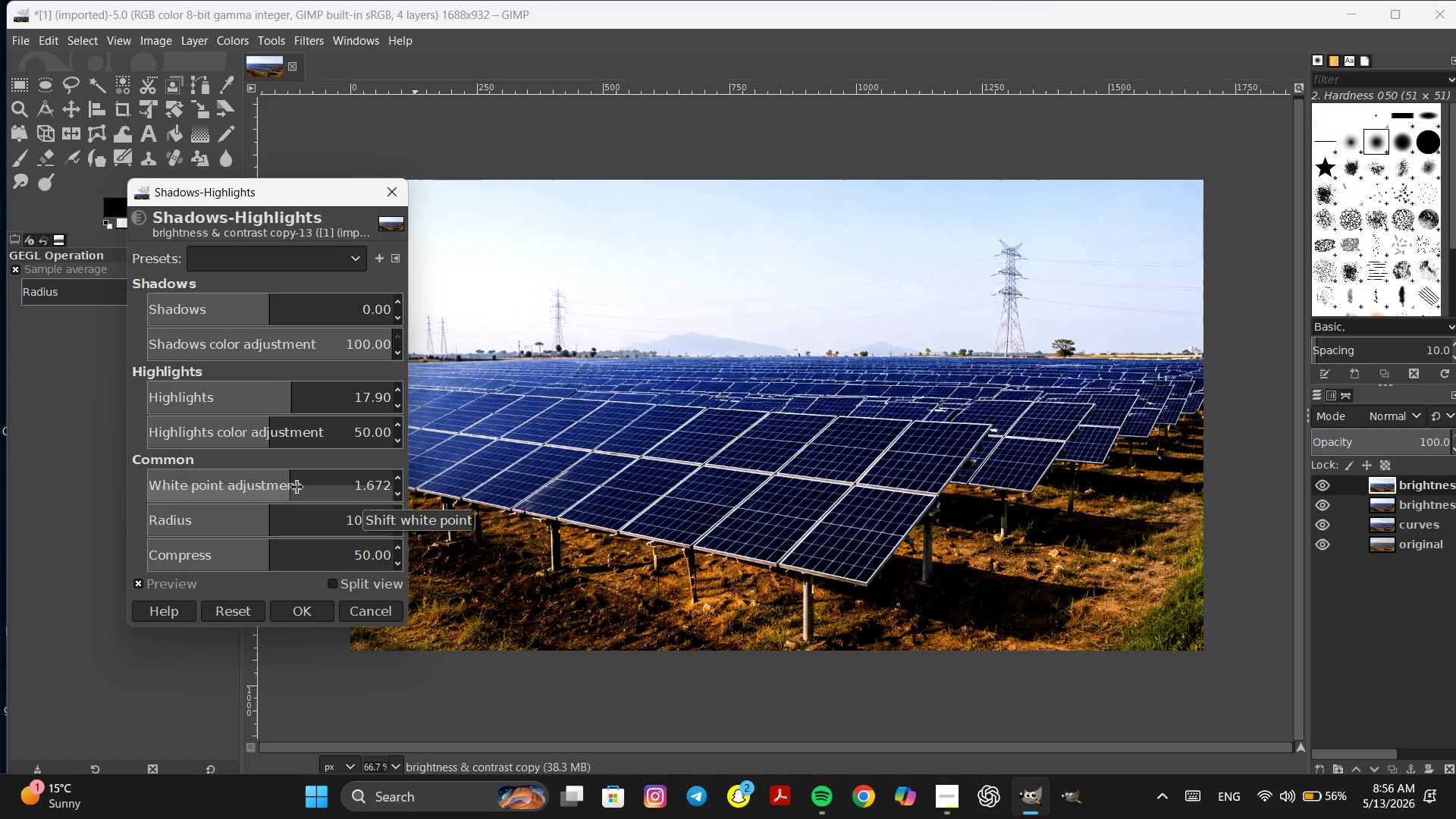 
left_click_drag(start_coordinate=[292, 487], to_coordinate=[146, 494])
 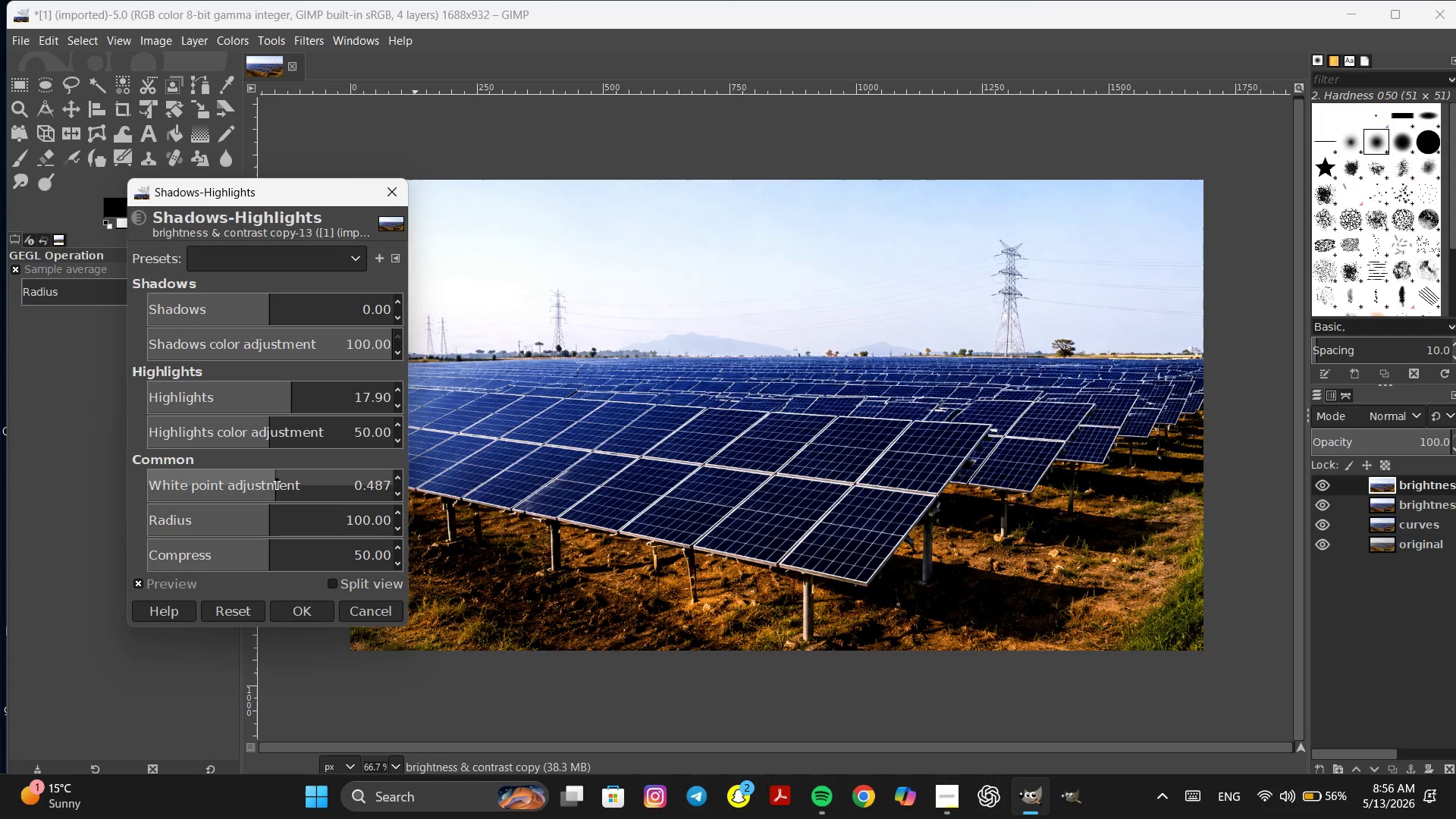 
left_click_drag(start_coordinate=[276, 477], to_coordinate=[237, 486])
 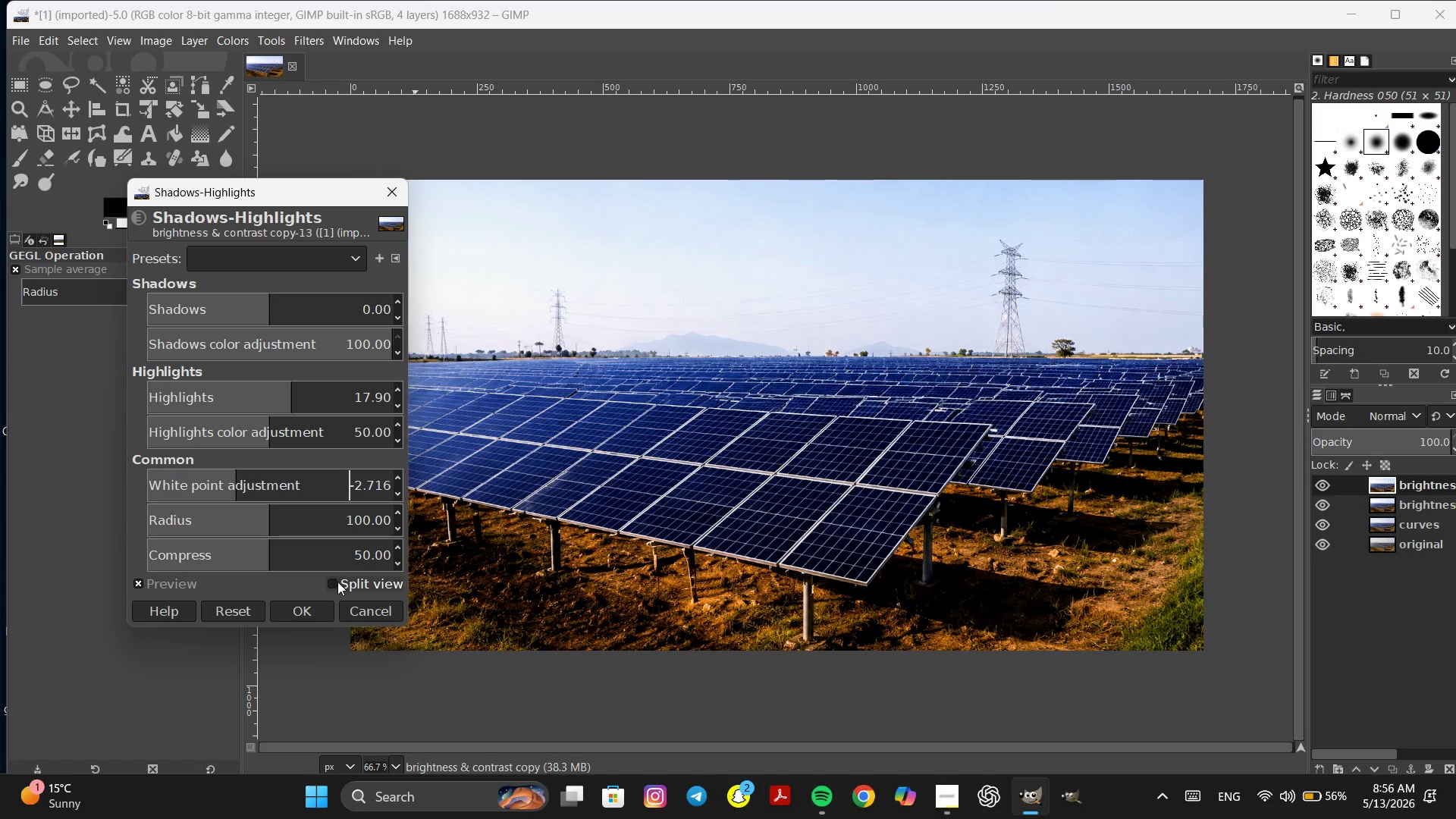 
left_click([334, 582])
 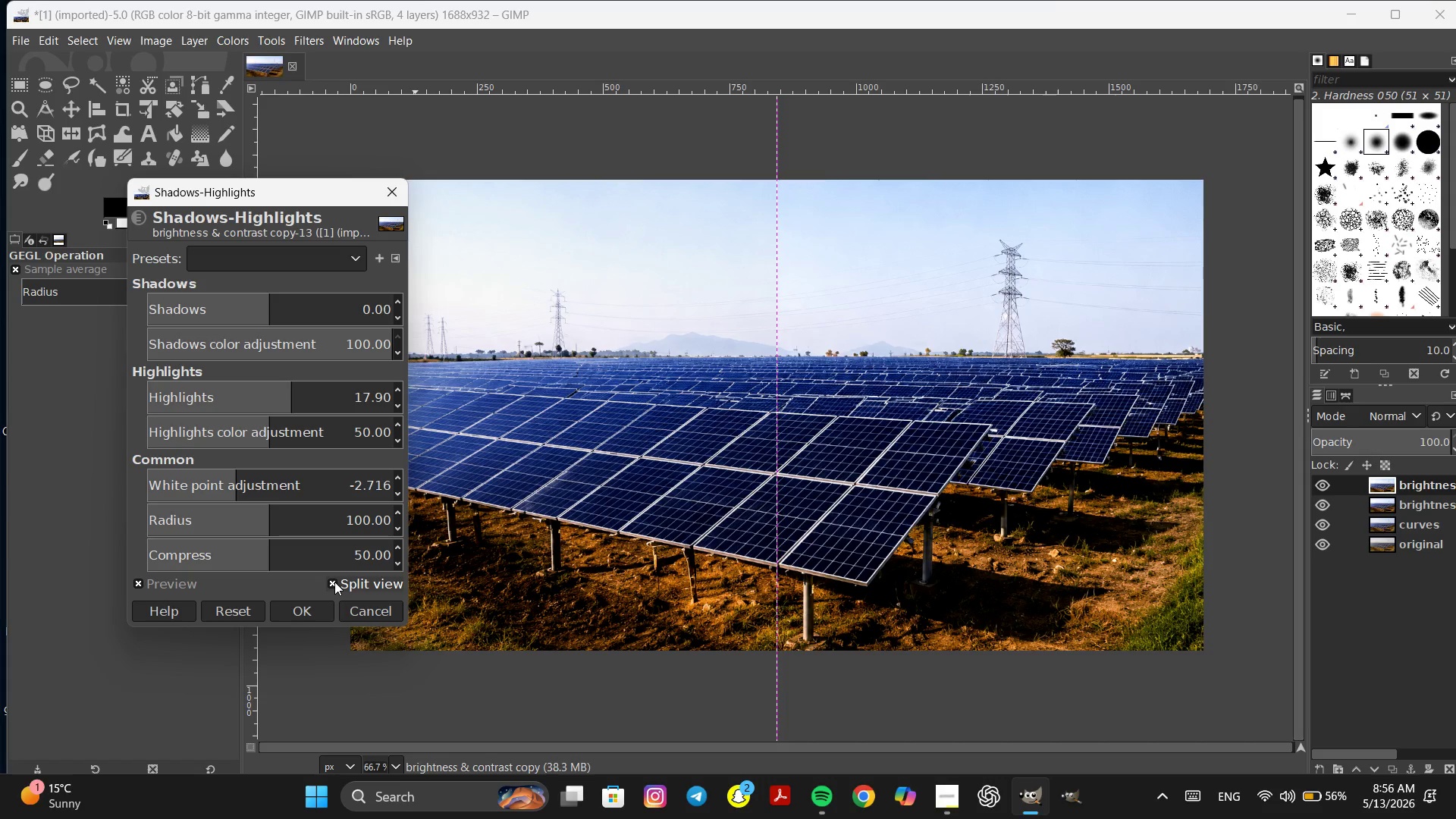 
left_click([334, 582])
 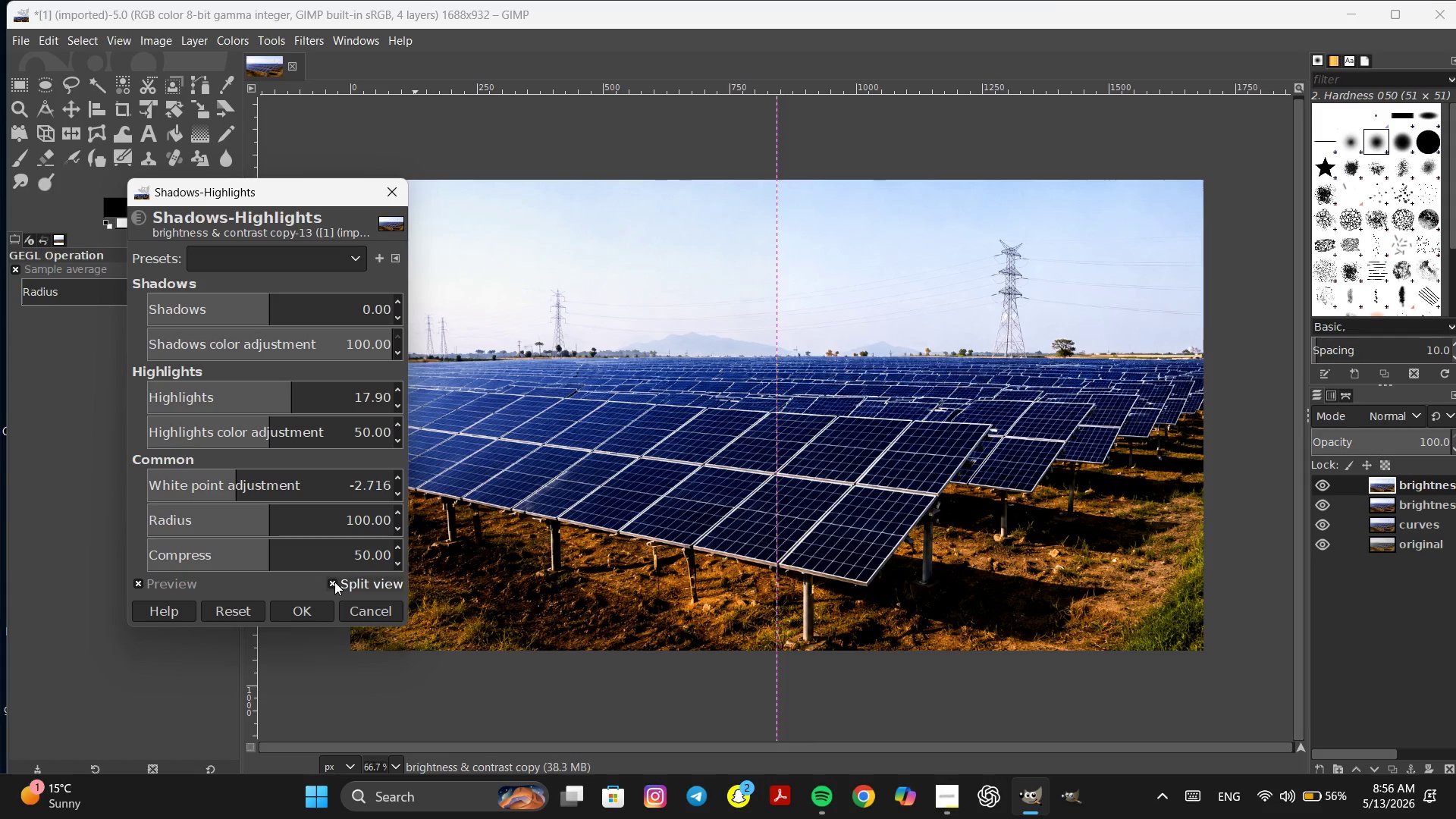 
double_click([334, 582])
 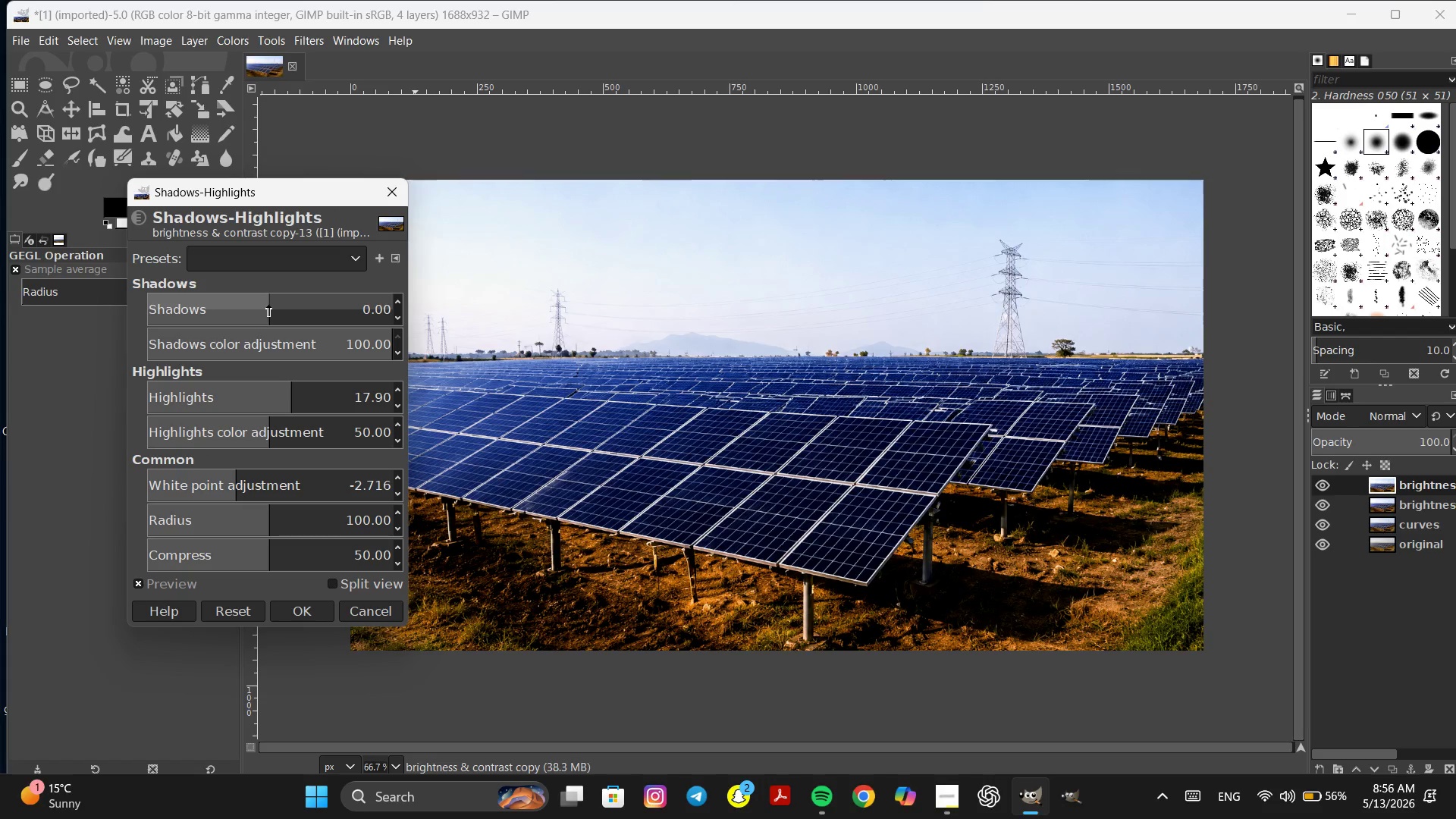 
left_click_drag(start_coordinate=[268, 298], to_coordinate=[307, 362])
 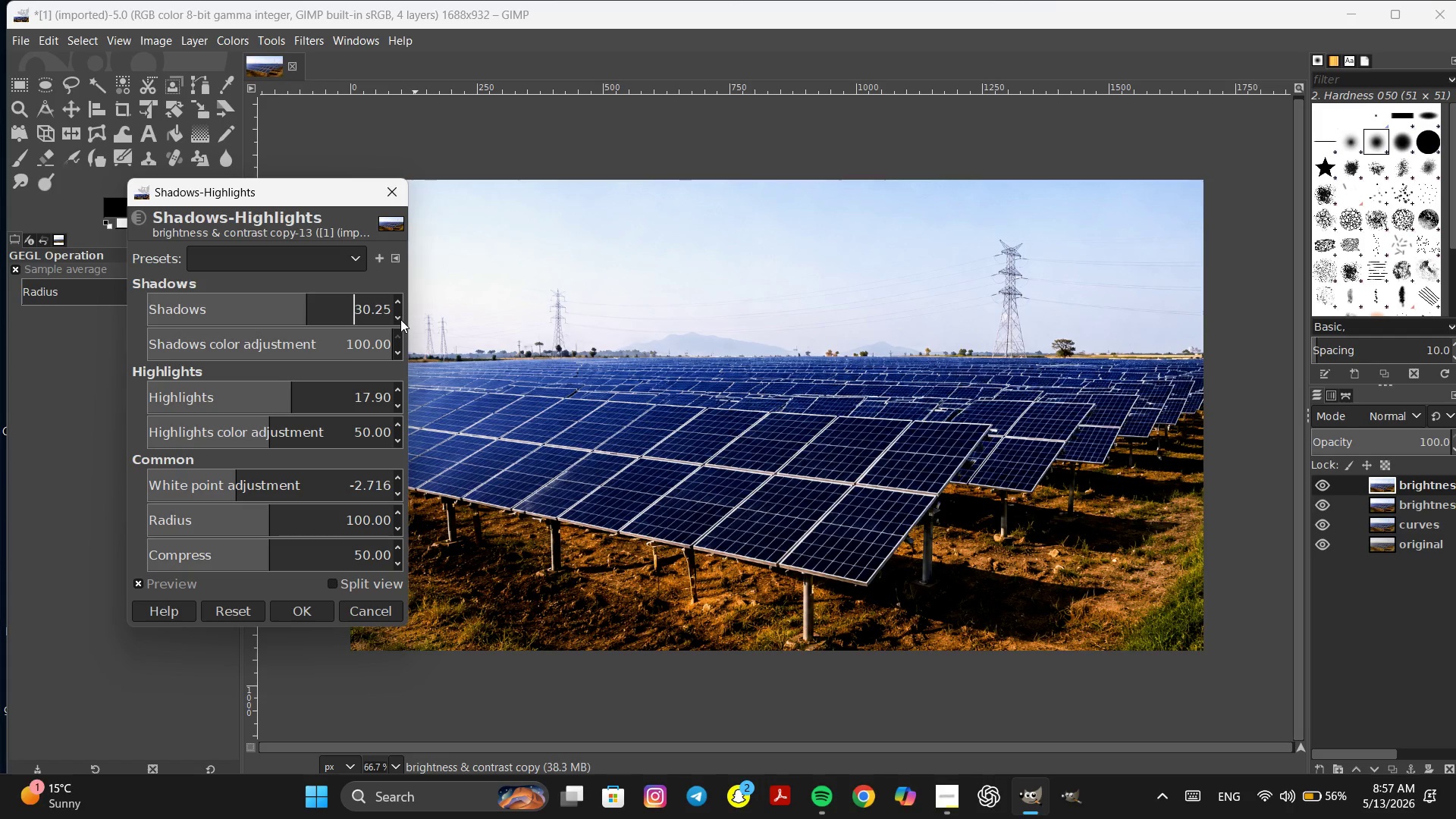 
left_click([400, 318])
 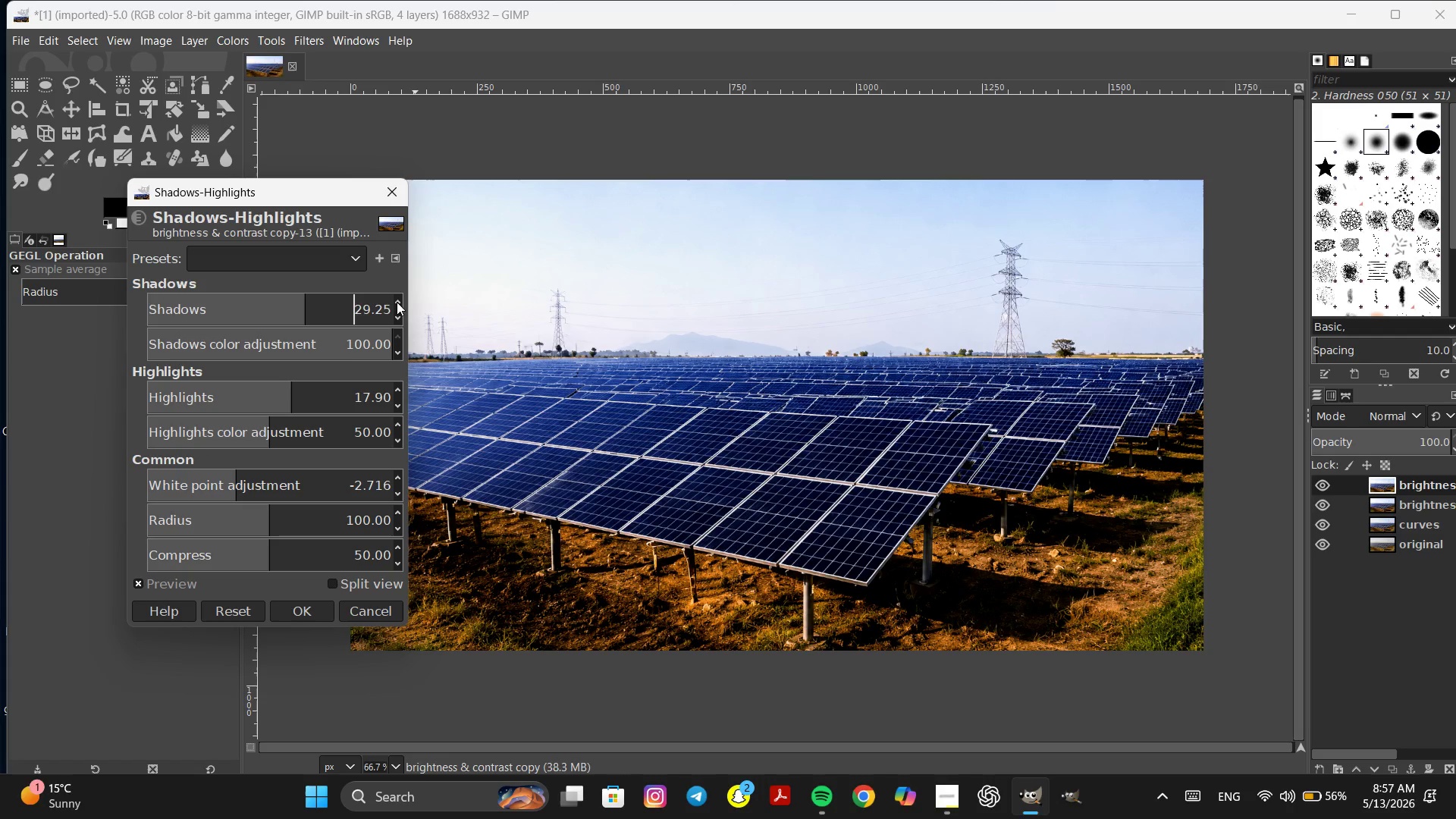 
left_click([397, 299])
 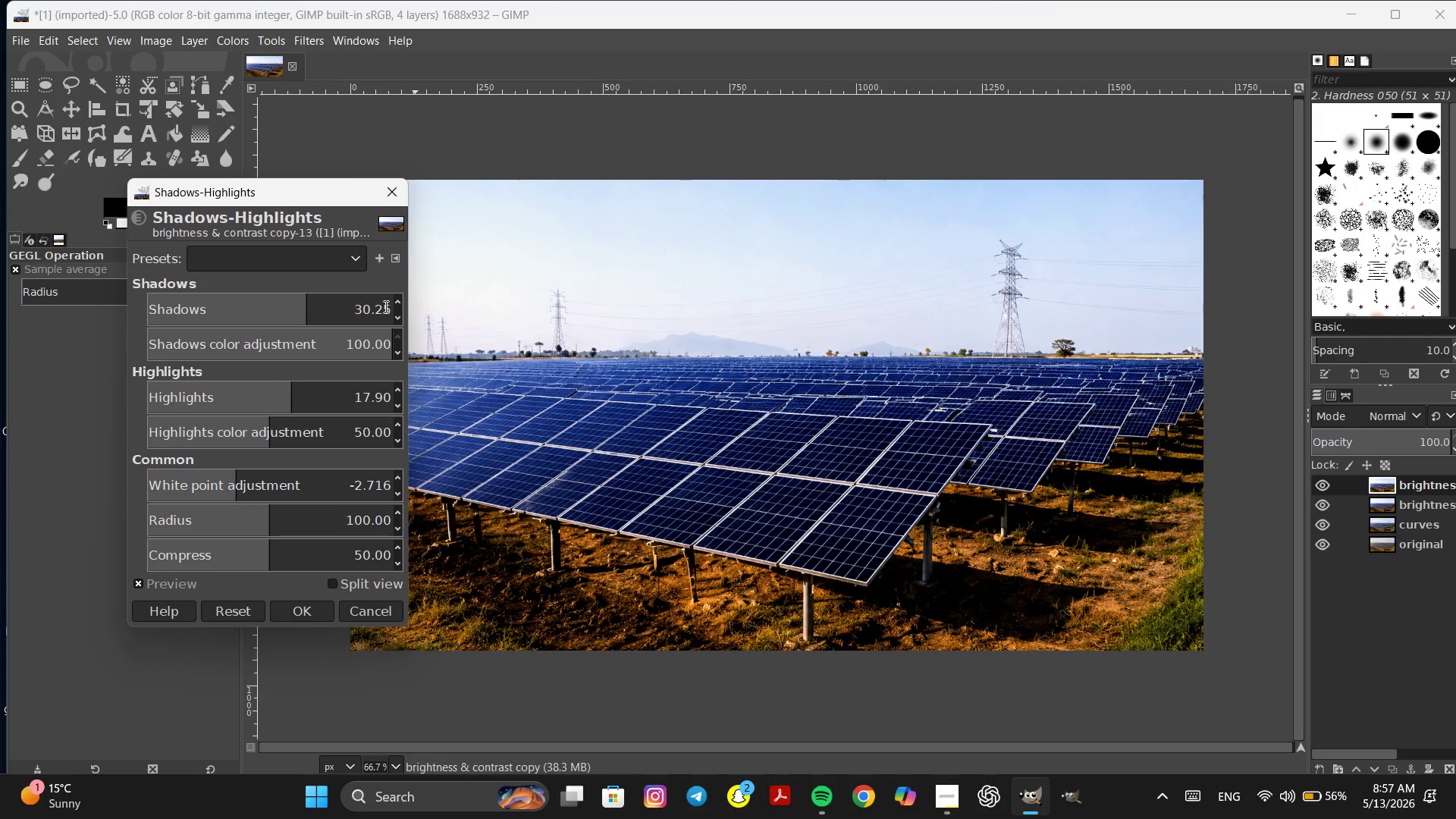 
double_click([384, 306])
 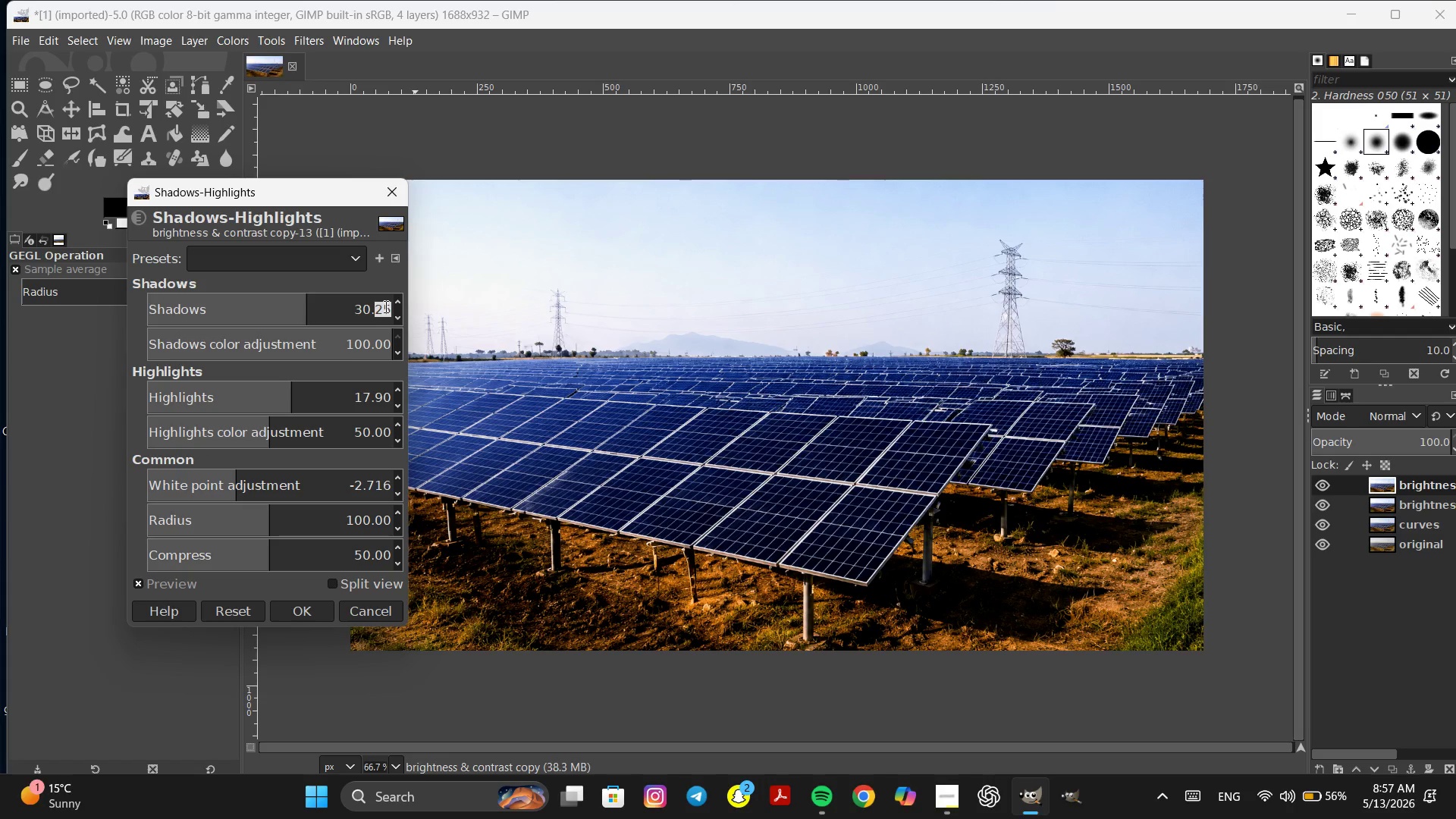 
type(00)
 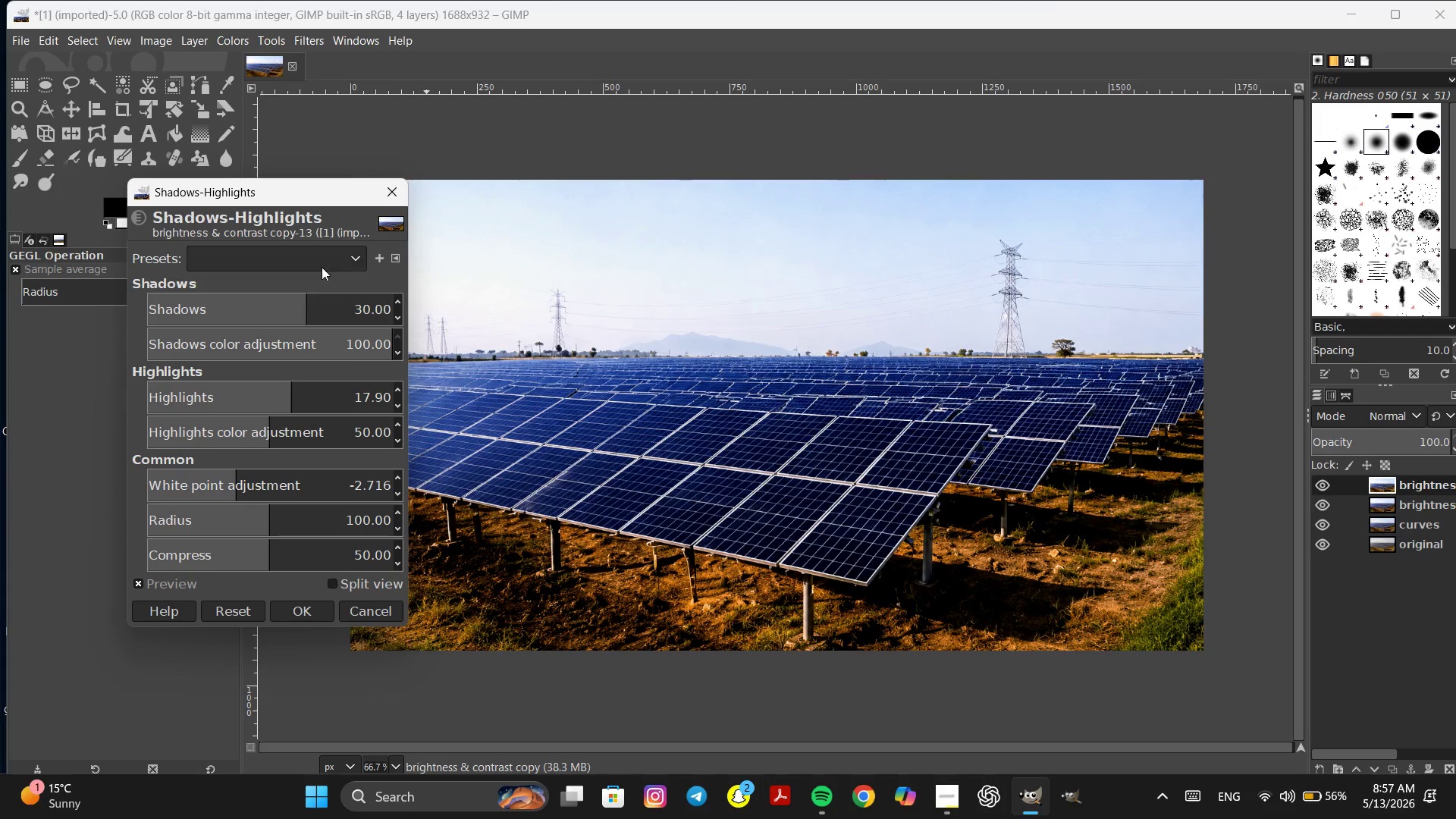 
left_click([316, 277])
 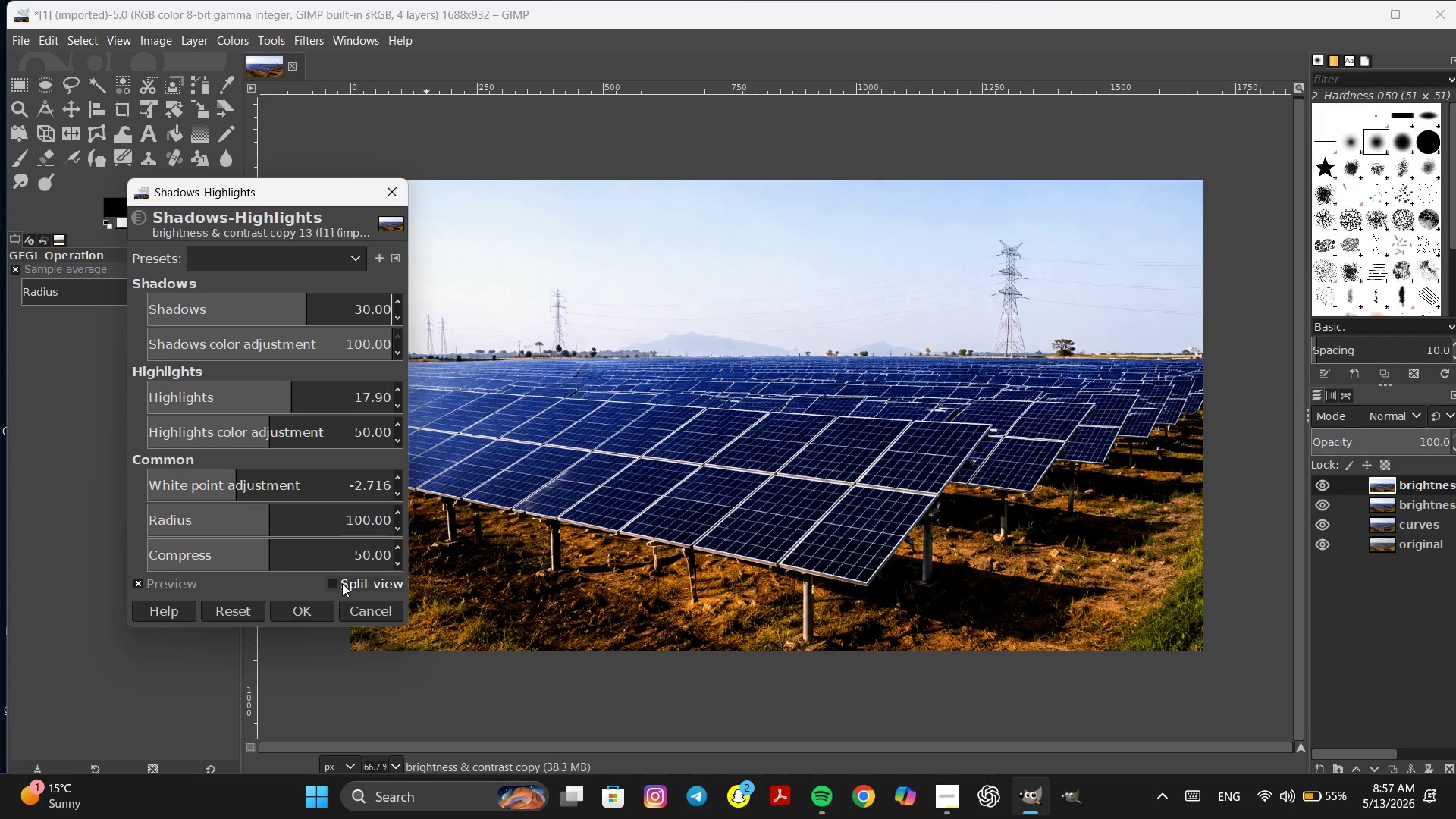 
left_click([334, 585])
 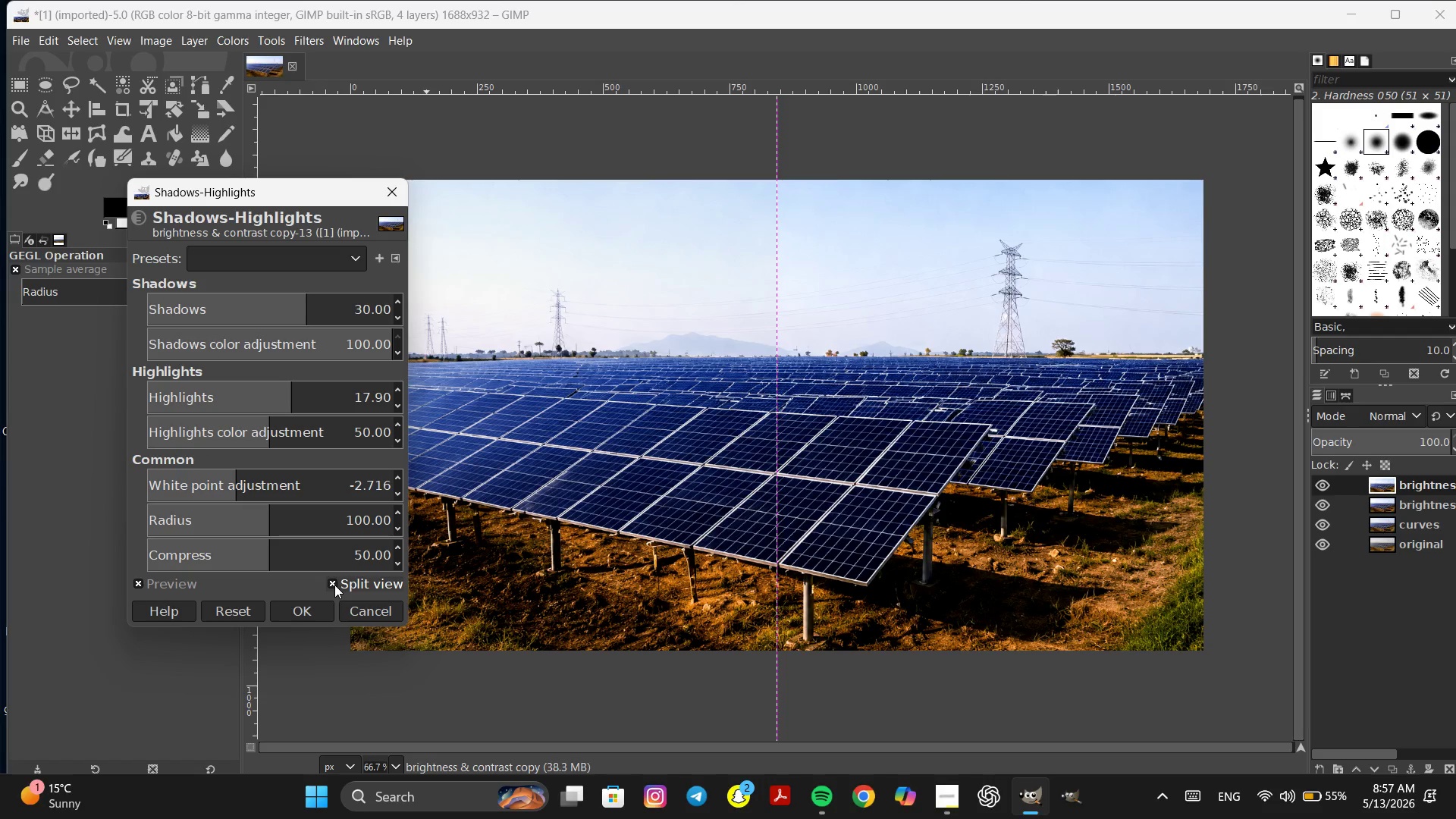 
left_click([334, 585])
 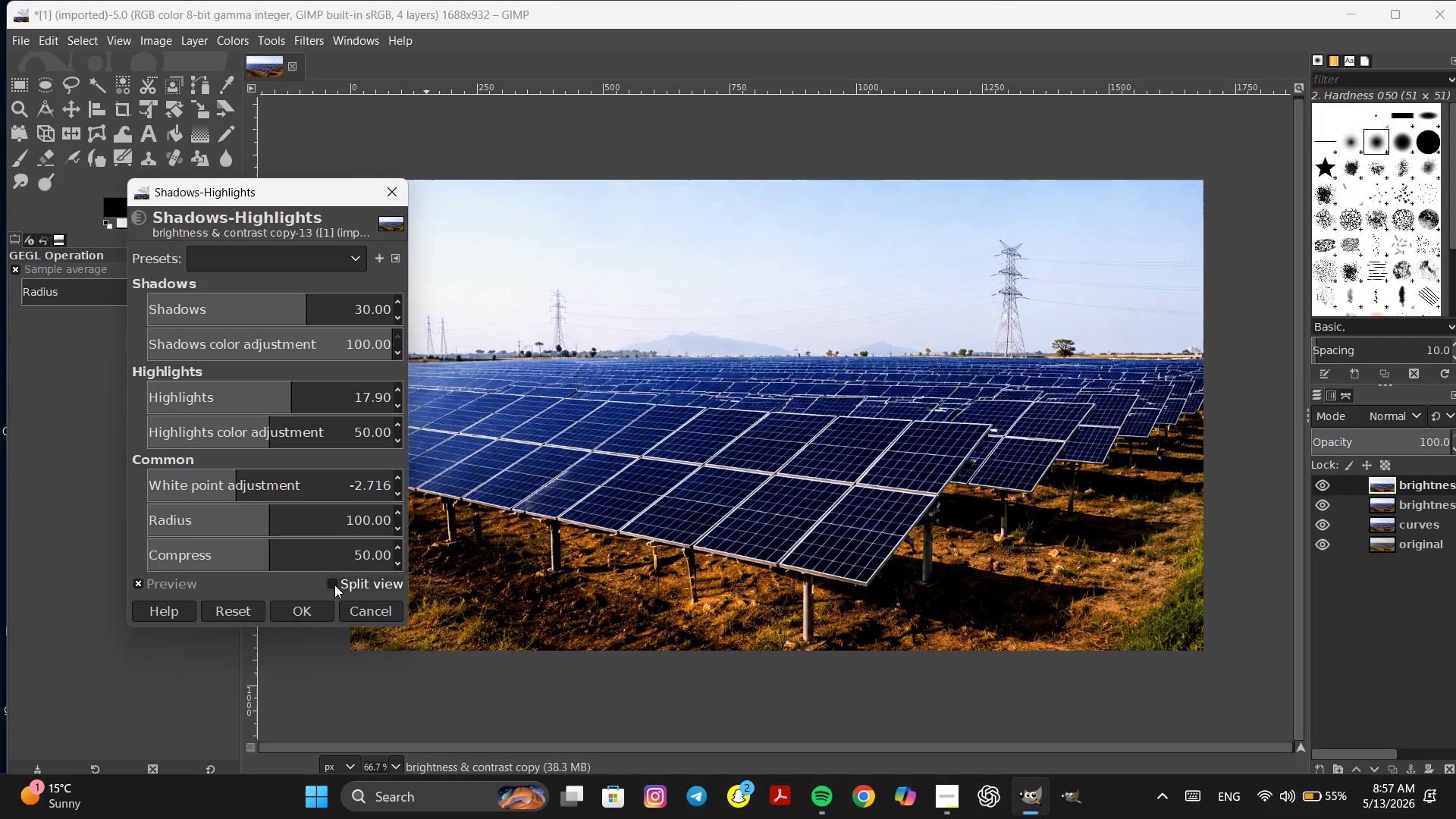 
left_click([334, 585])
 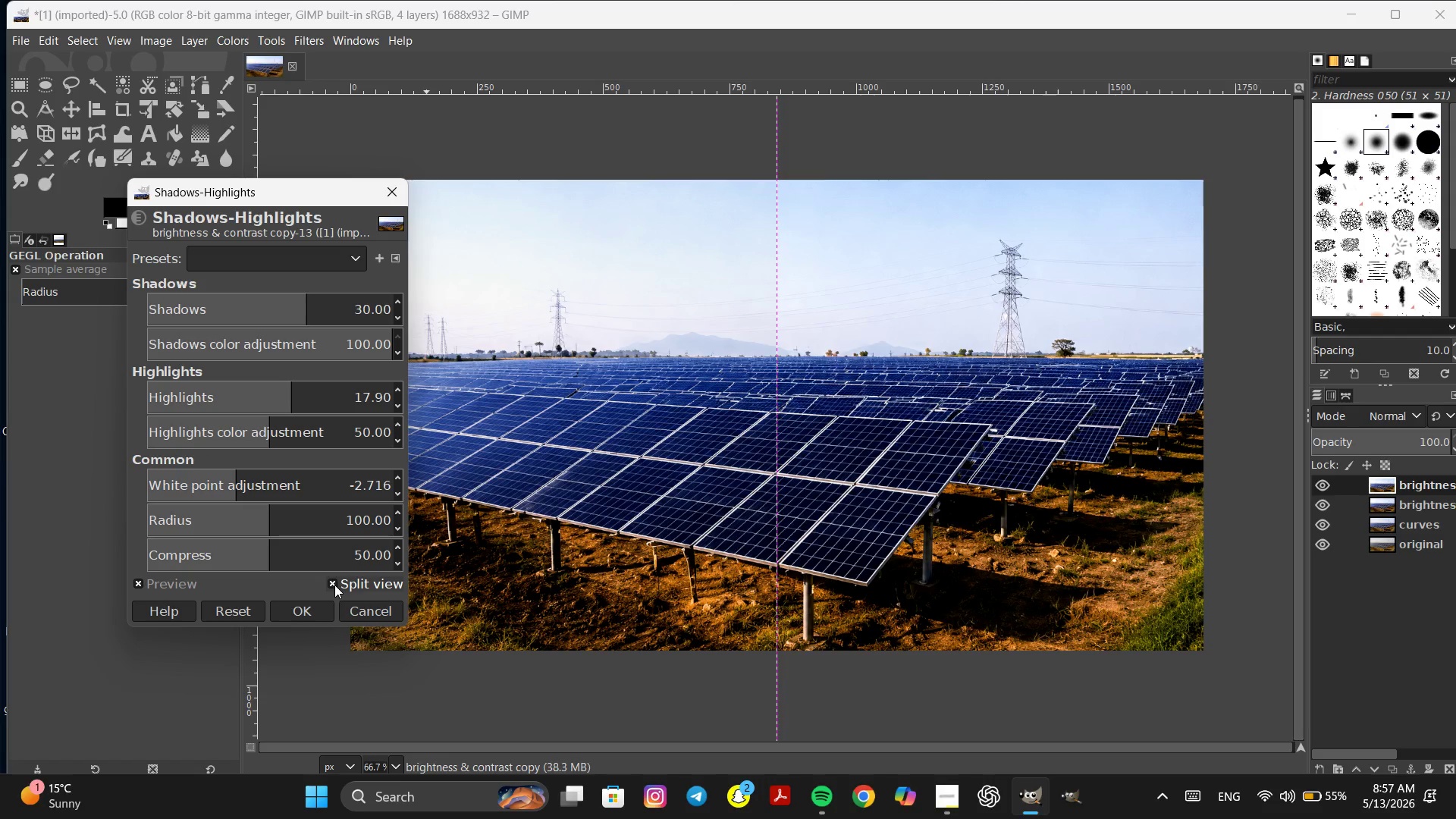 
left_click([334, 585])
 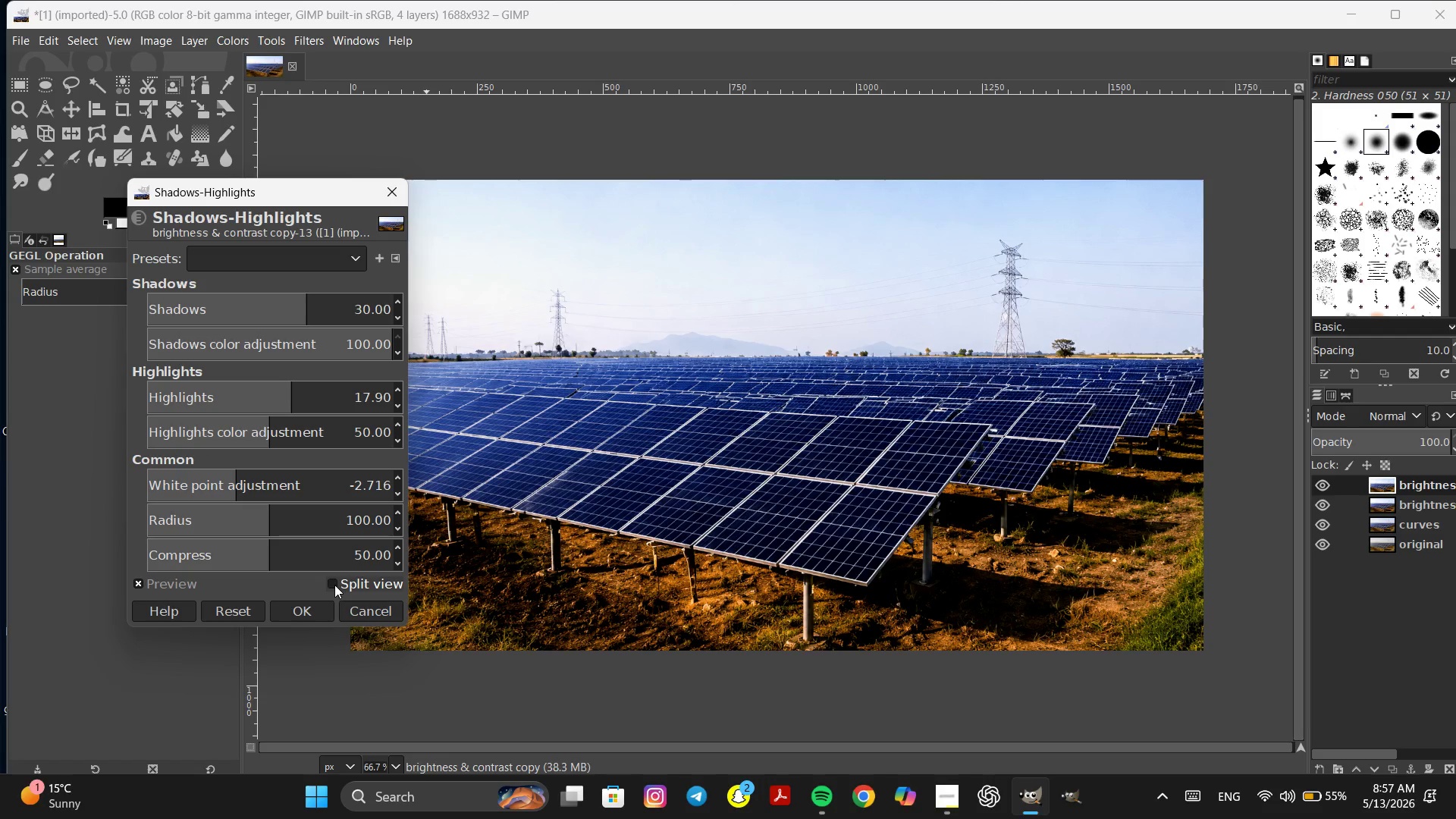 
left_click([334, 585])
 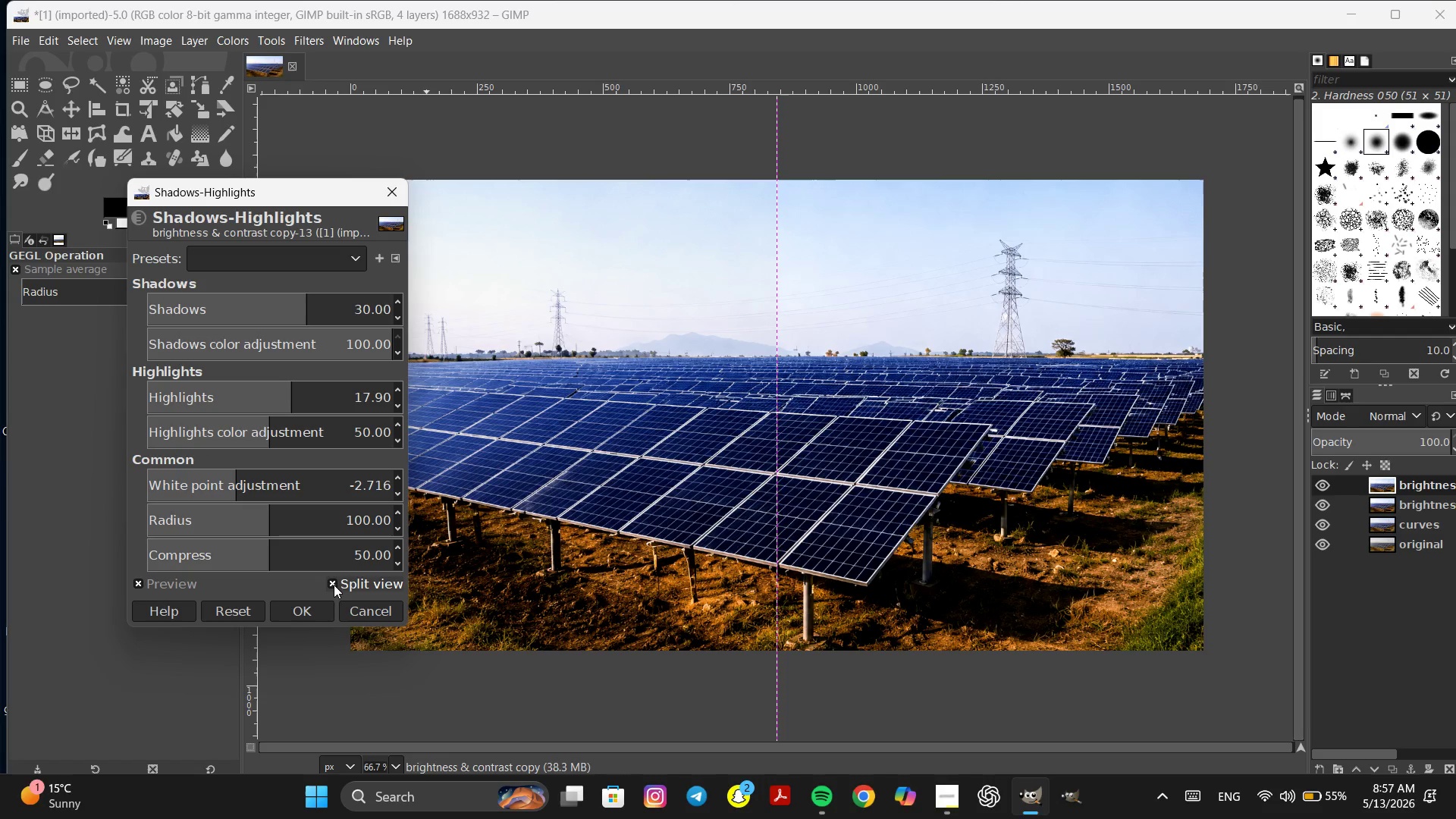 
left_click([333, 584])
 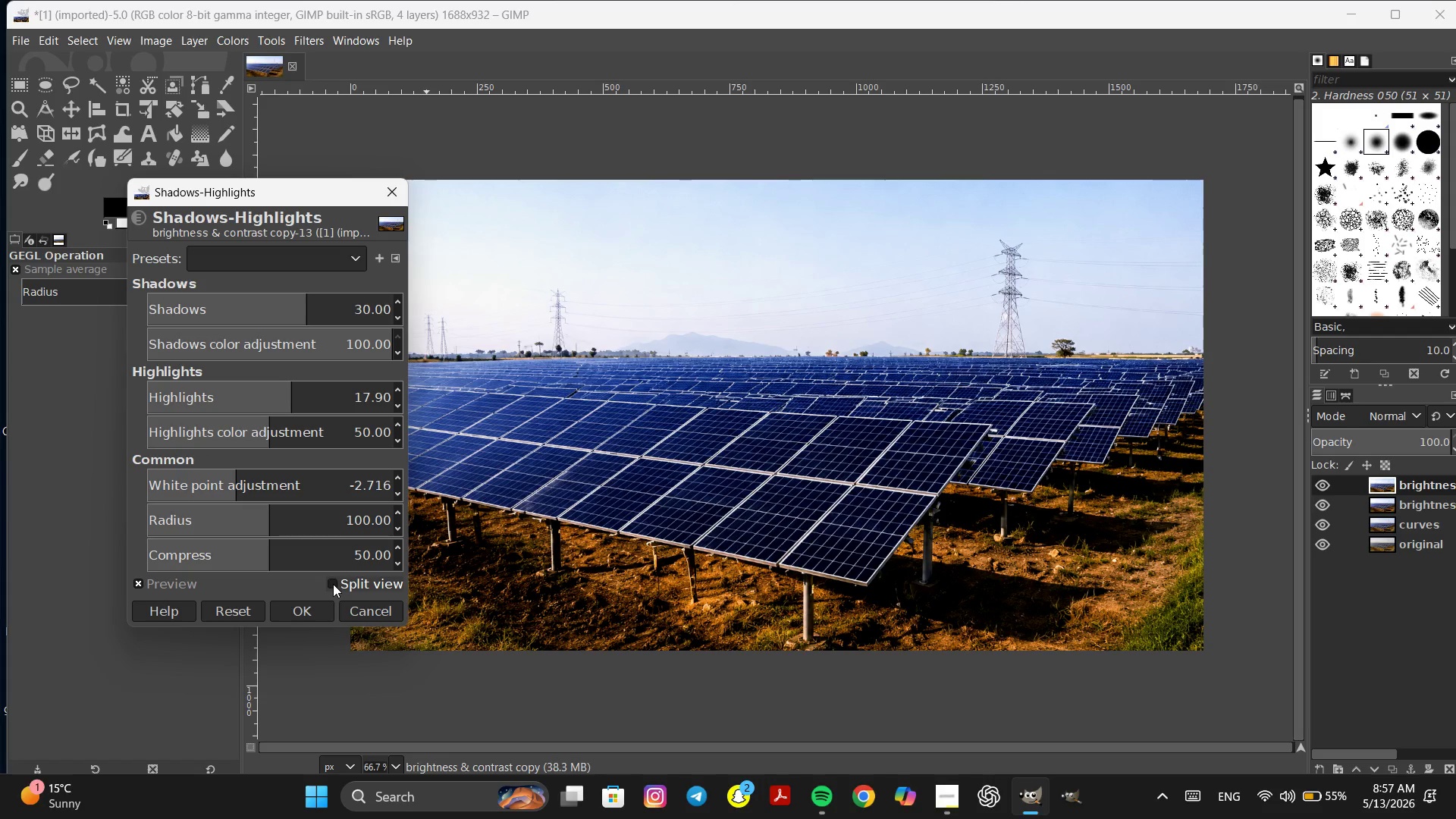 
left_click([333, 584])
 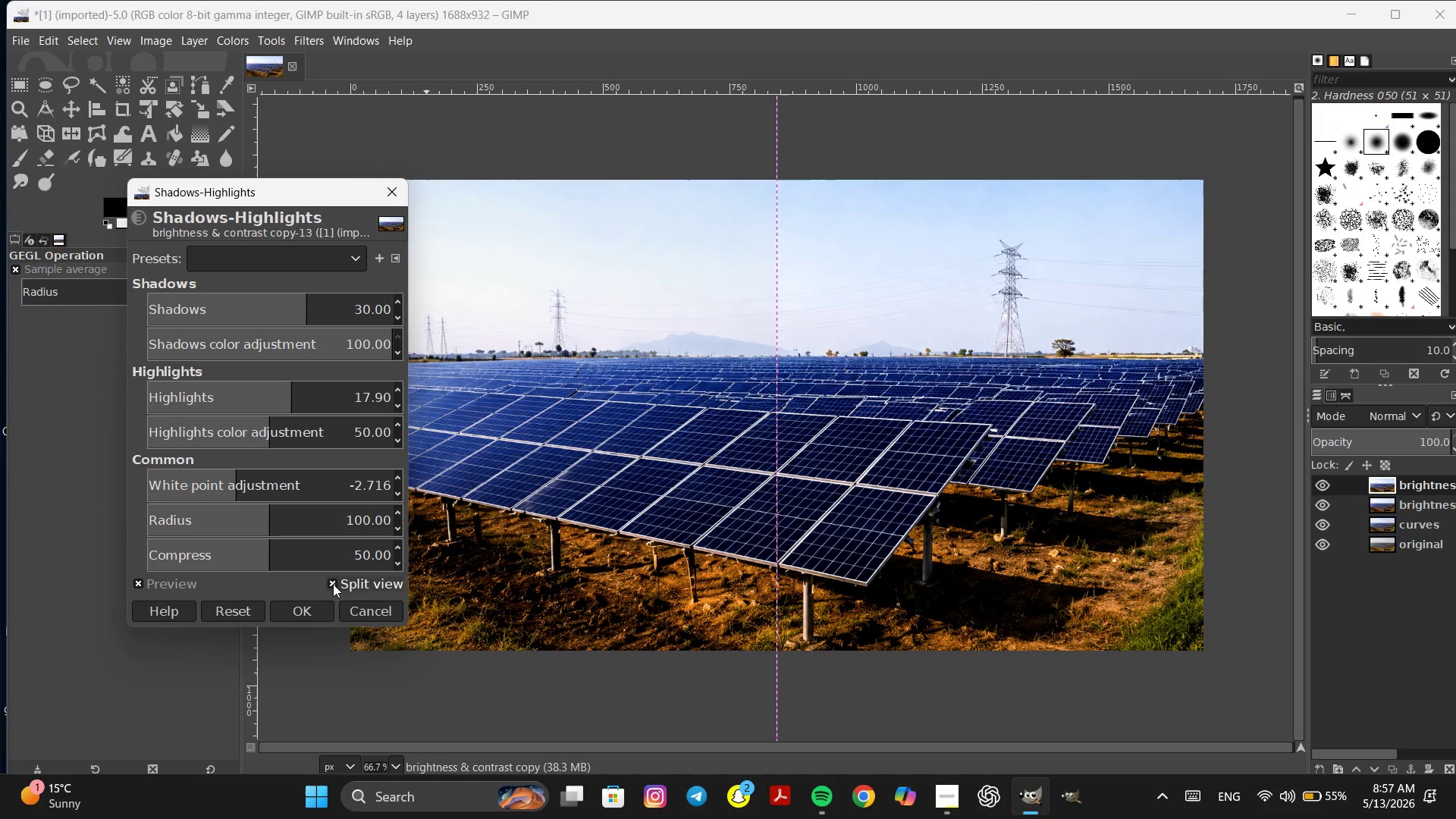 
left_click([333, 584])
 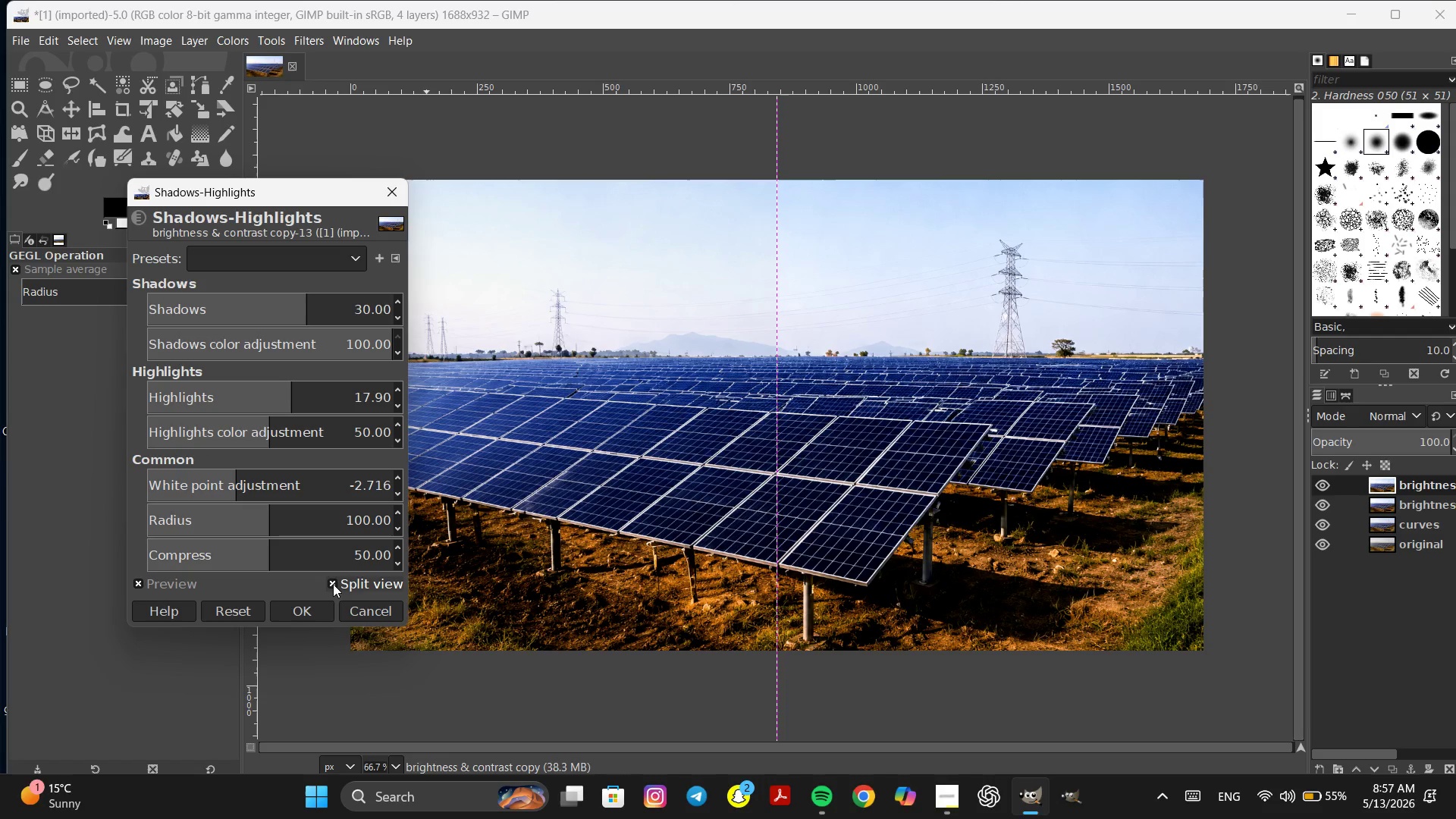 
double_click([333, 584])
 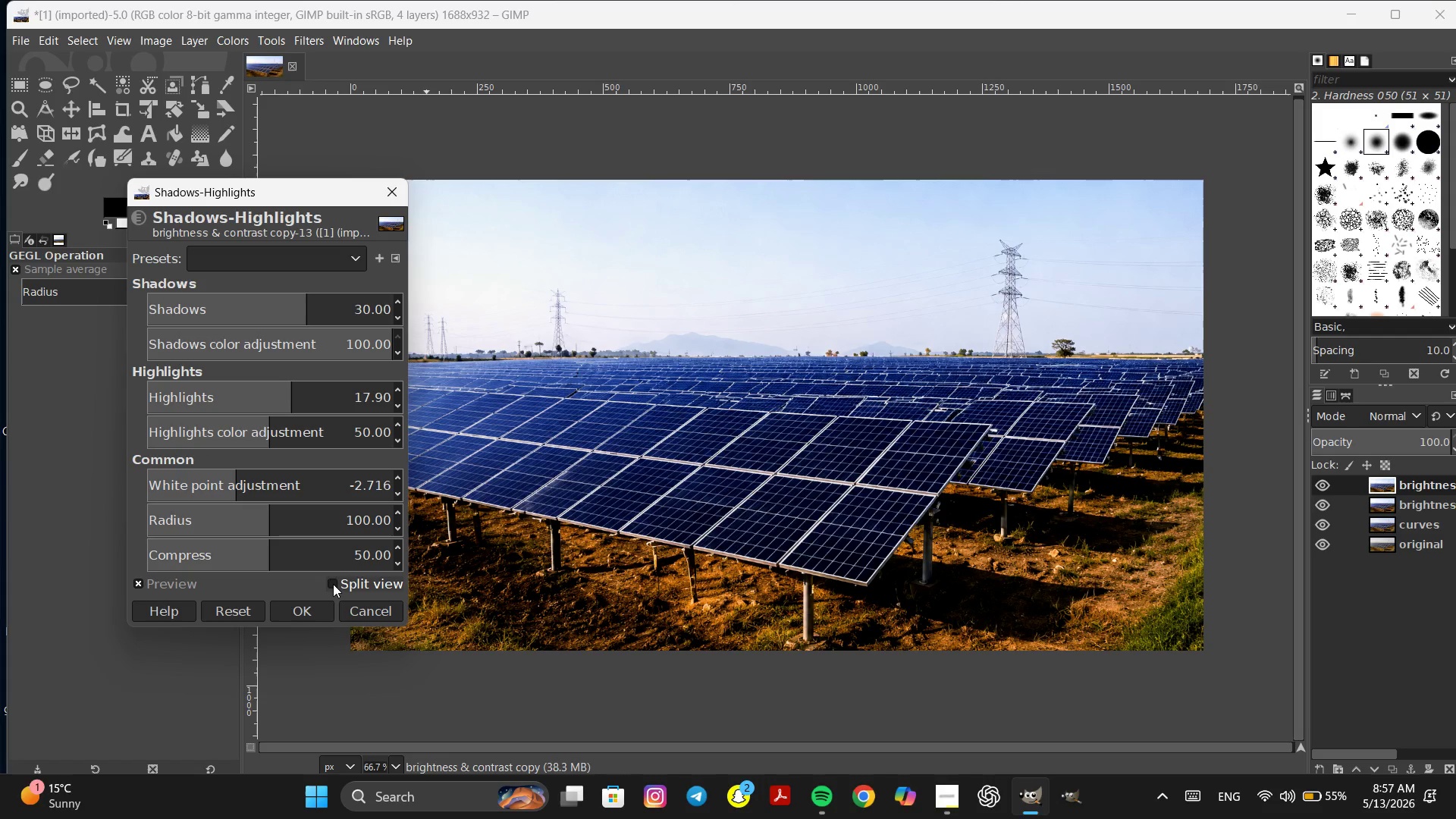 
triple_click([333, 584])
 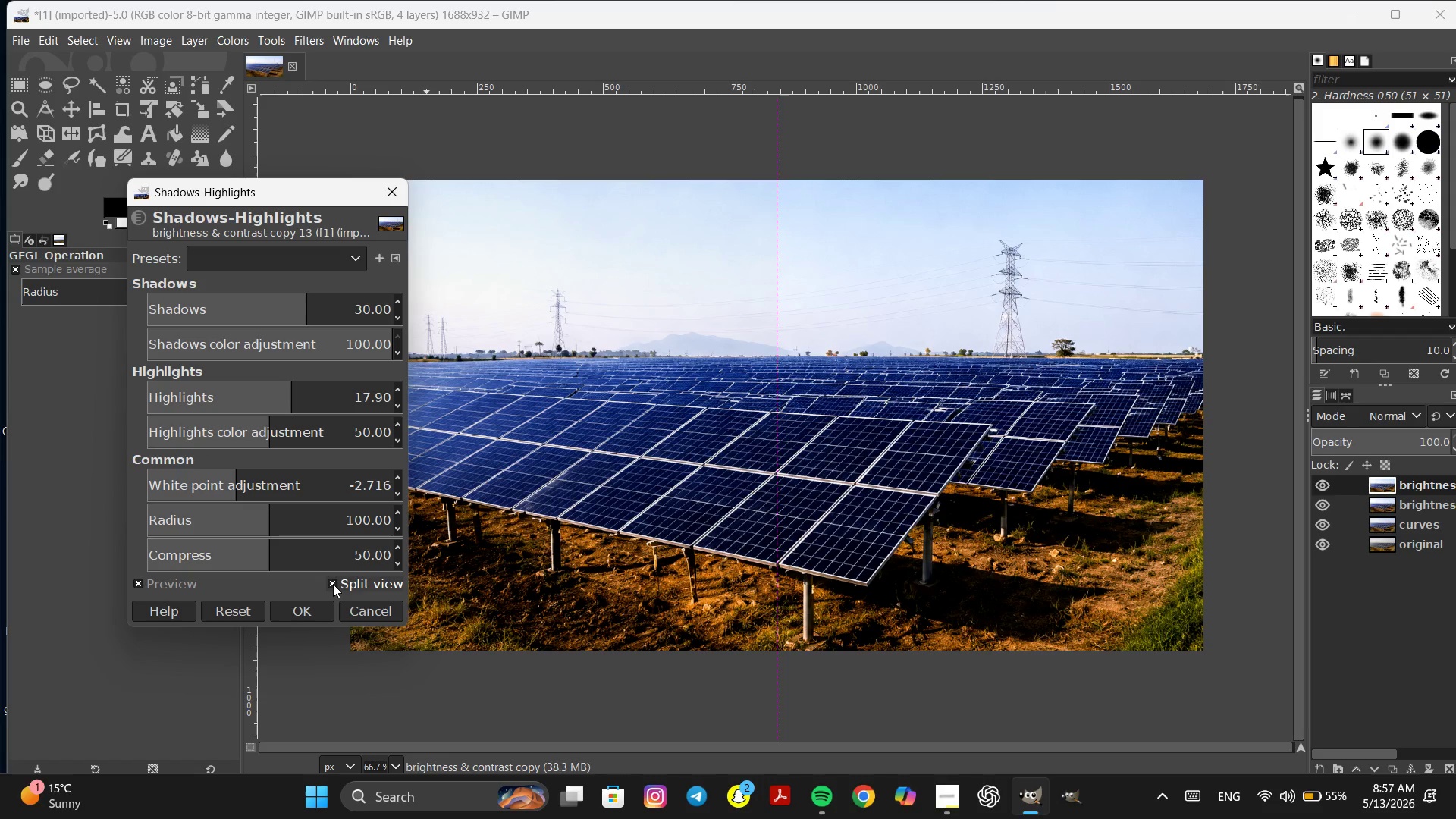 
triple_click([333, 584])
 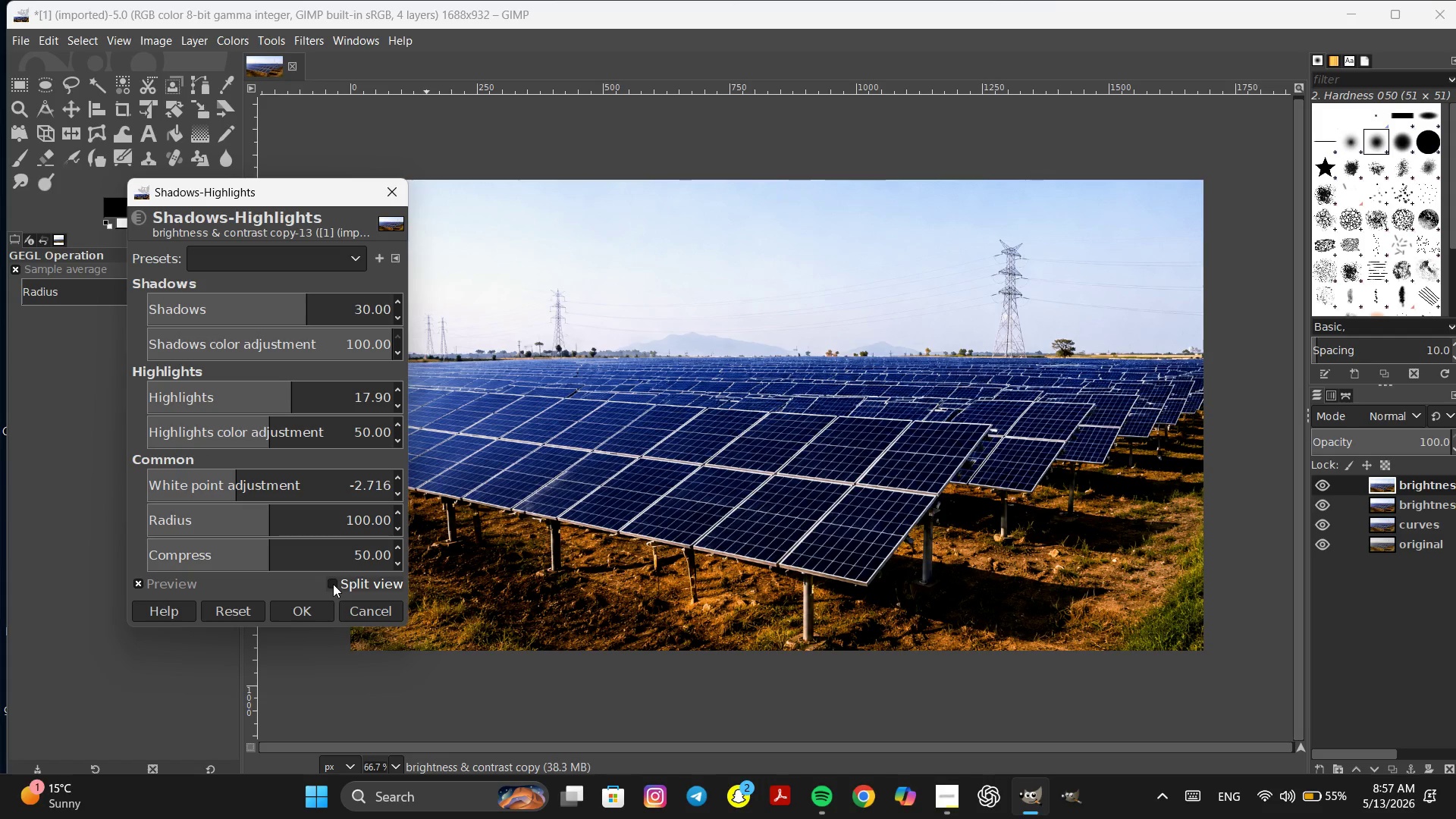 
left_click([333, 584])
 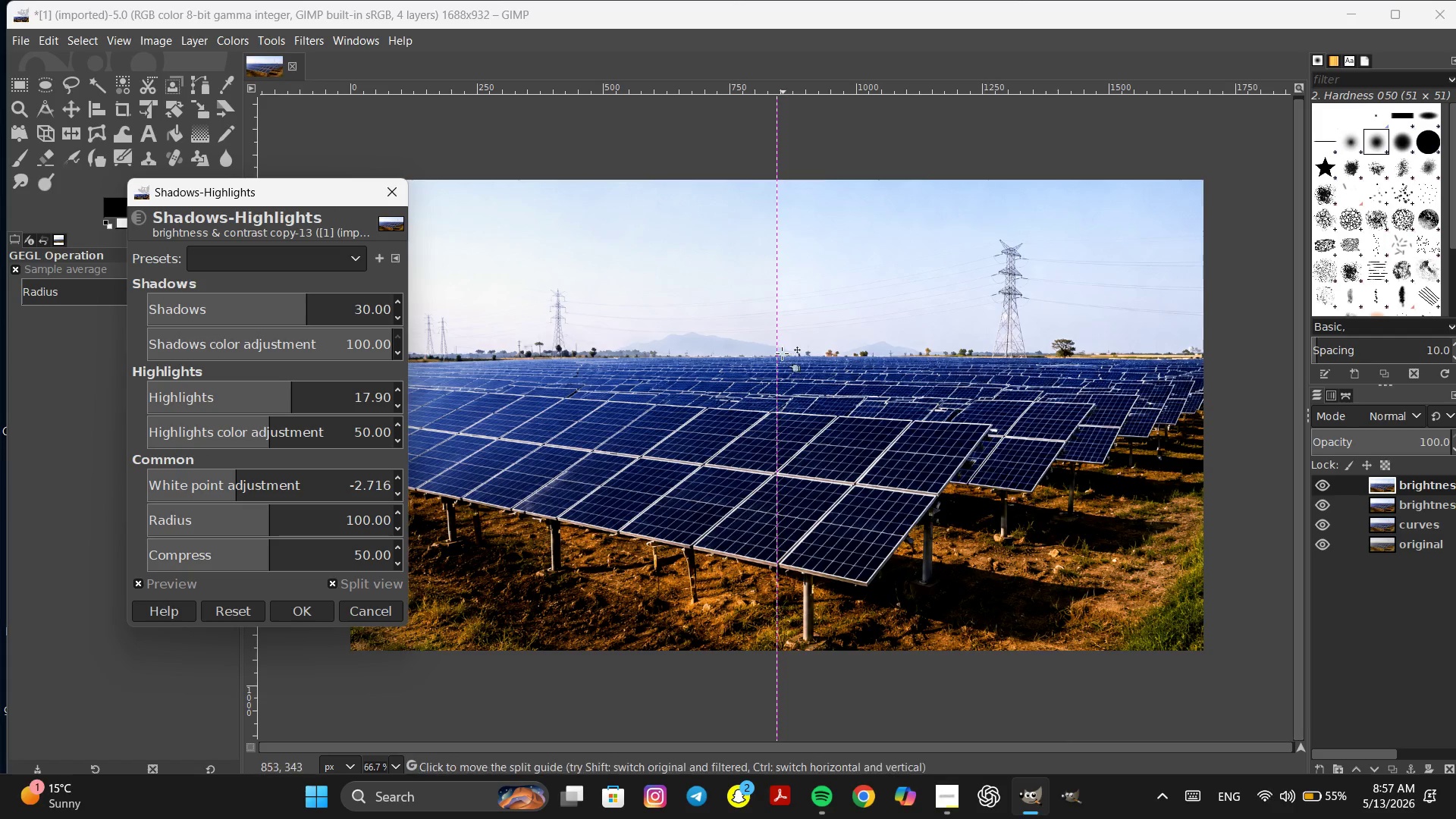 
left_click_drag(start_coordinate=[775, 350], to_coordinate=[682, 526])
 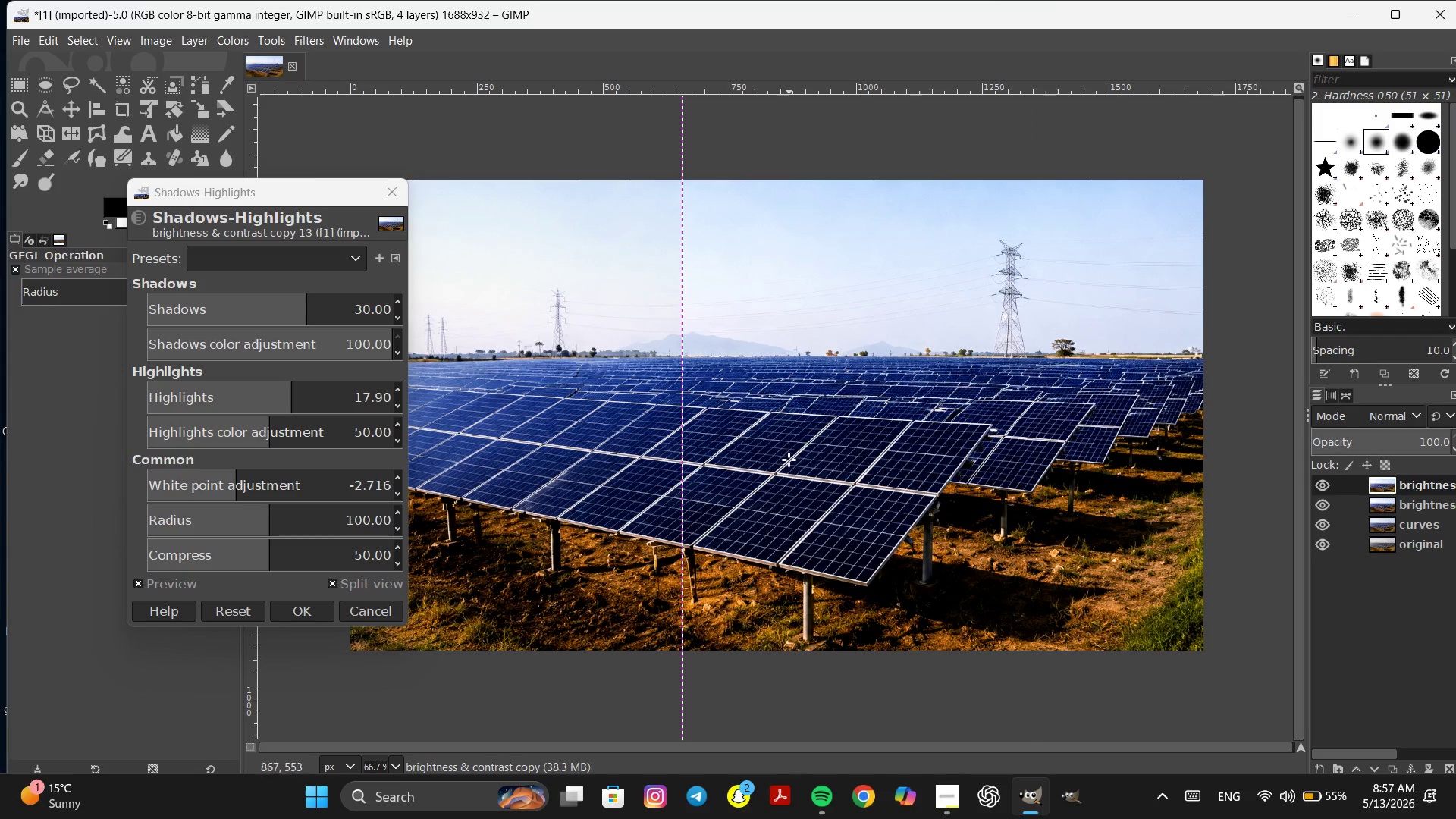 
wait(8.94)
 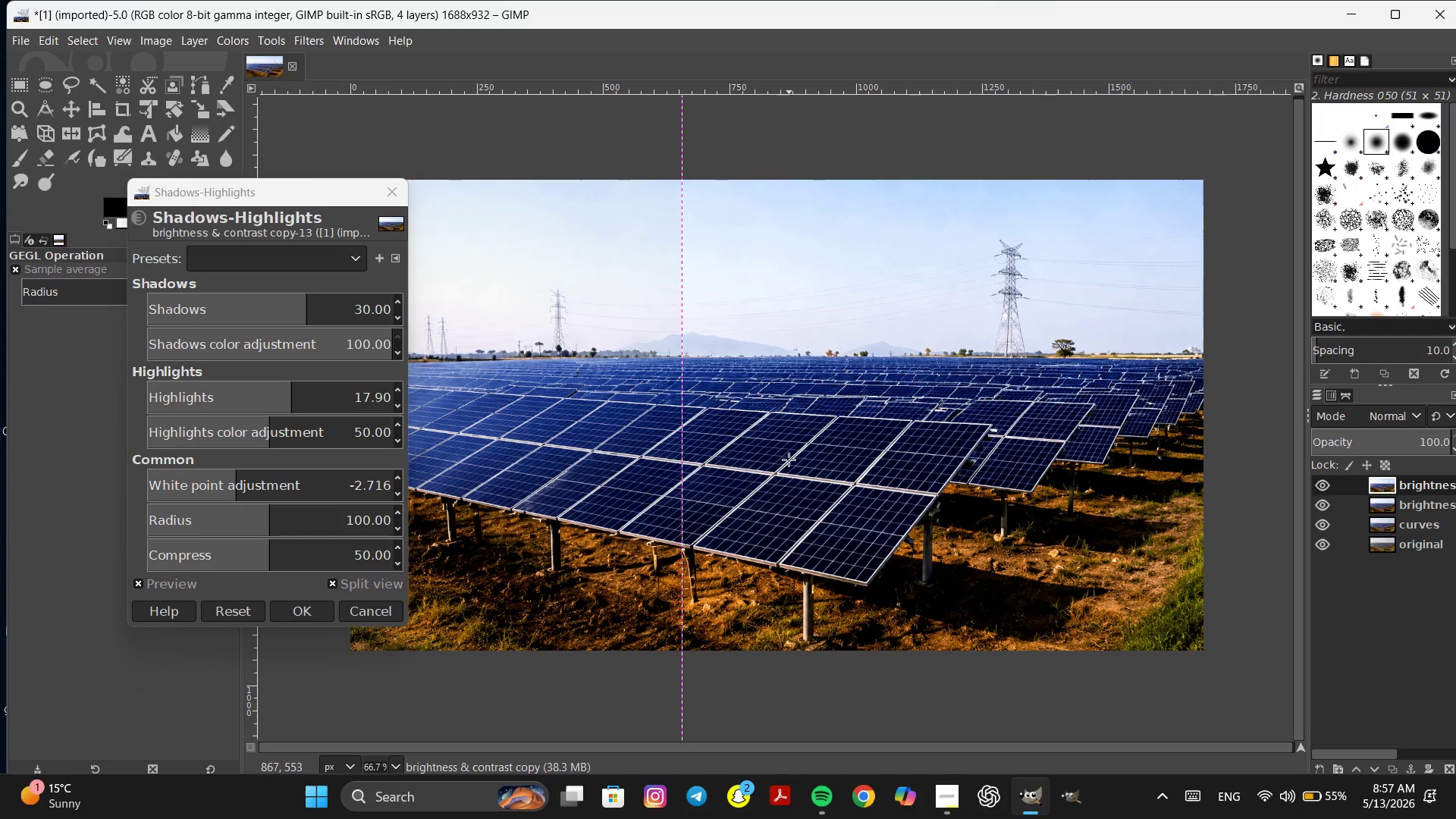 
left_click([333, 585])
 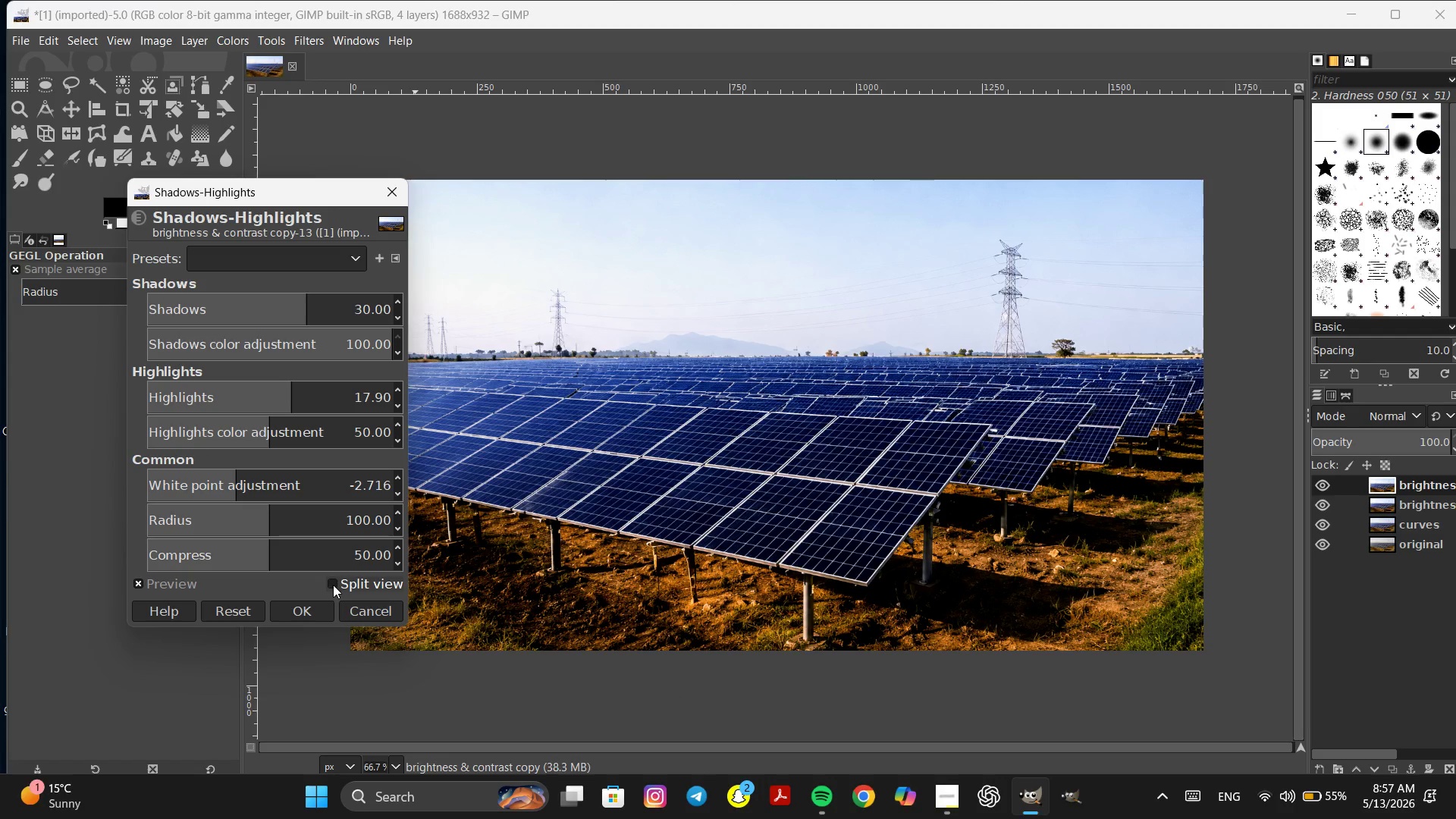 
key(Unknown)
 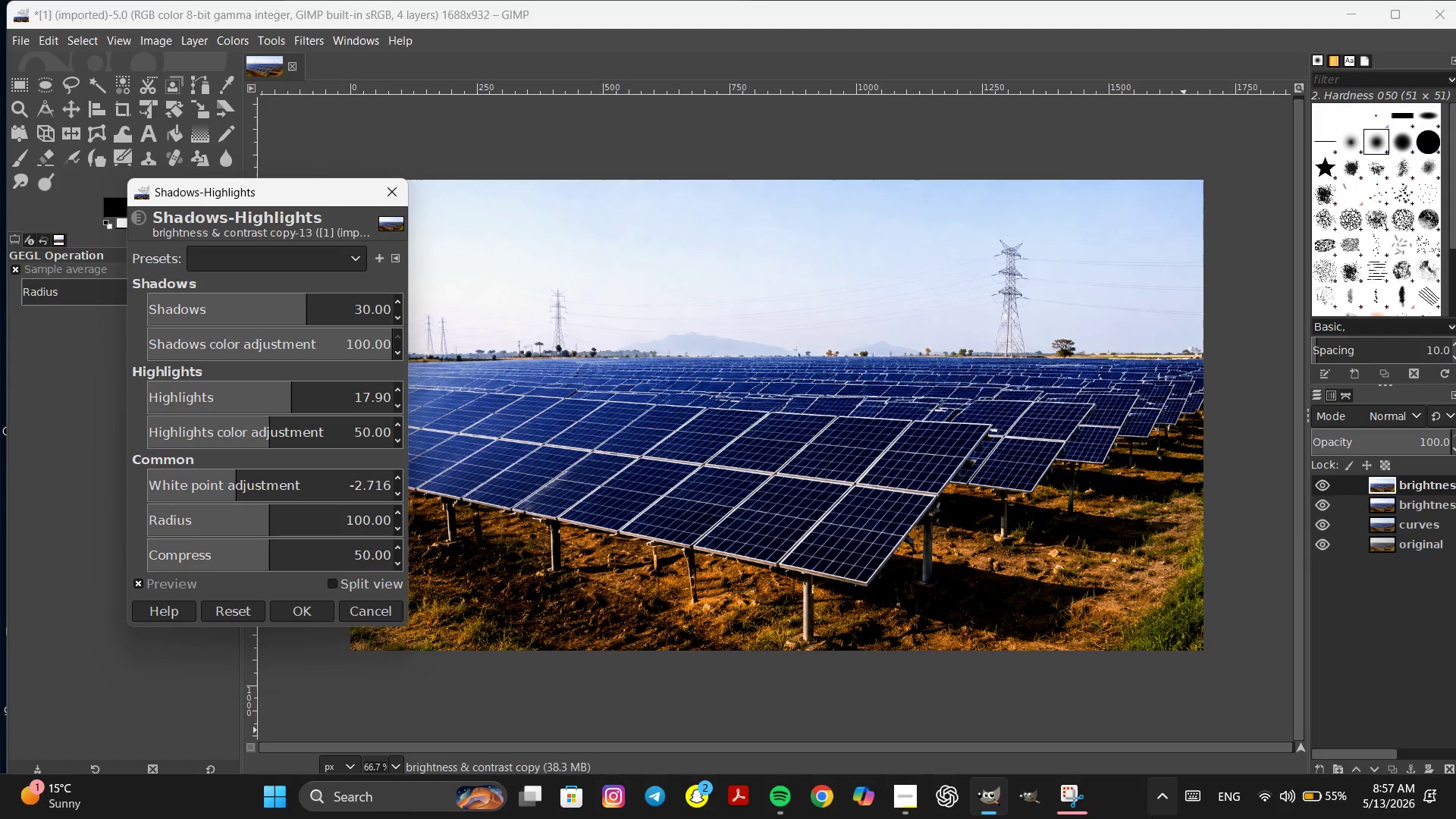 
left_click([1068, 789])
 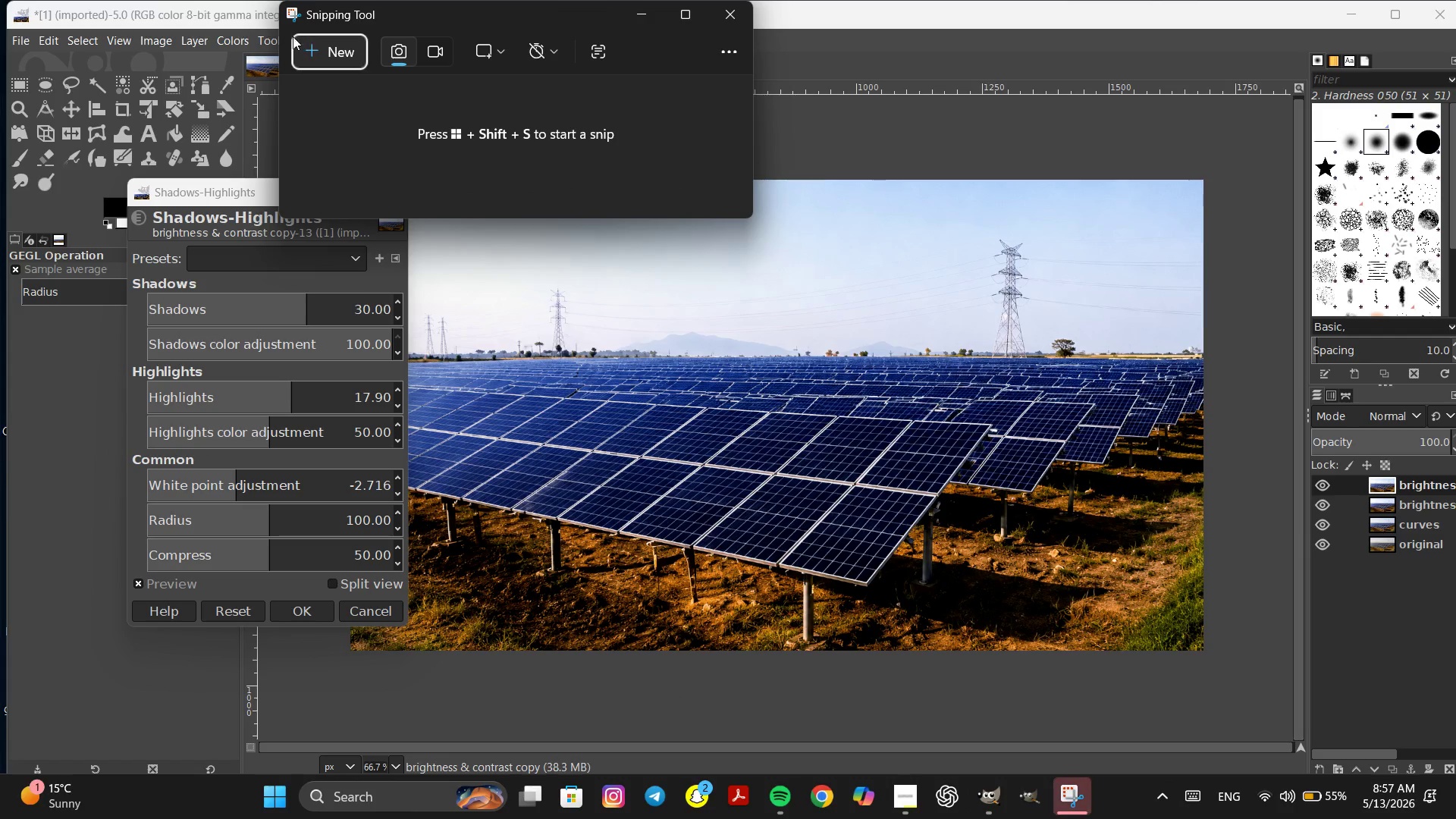 
left_click([319, 51])
 